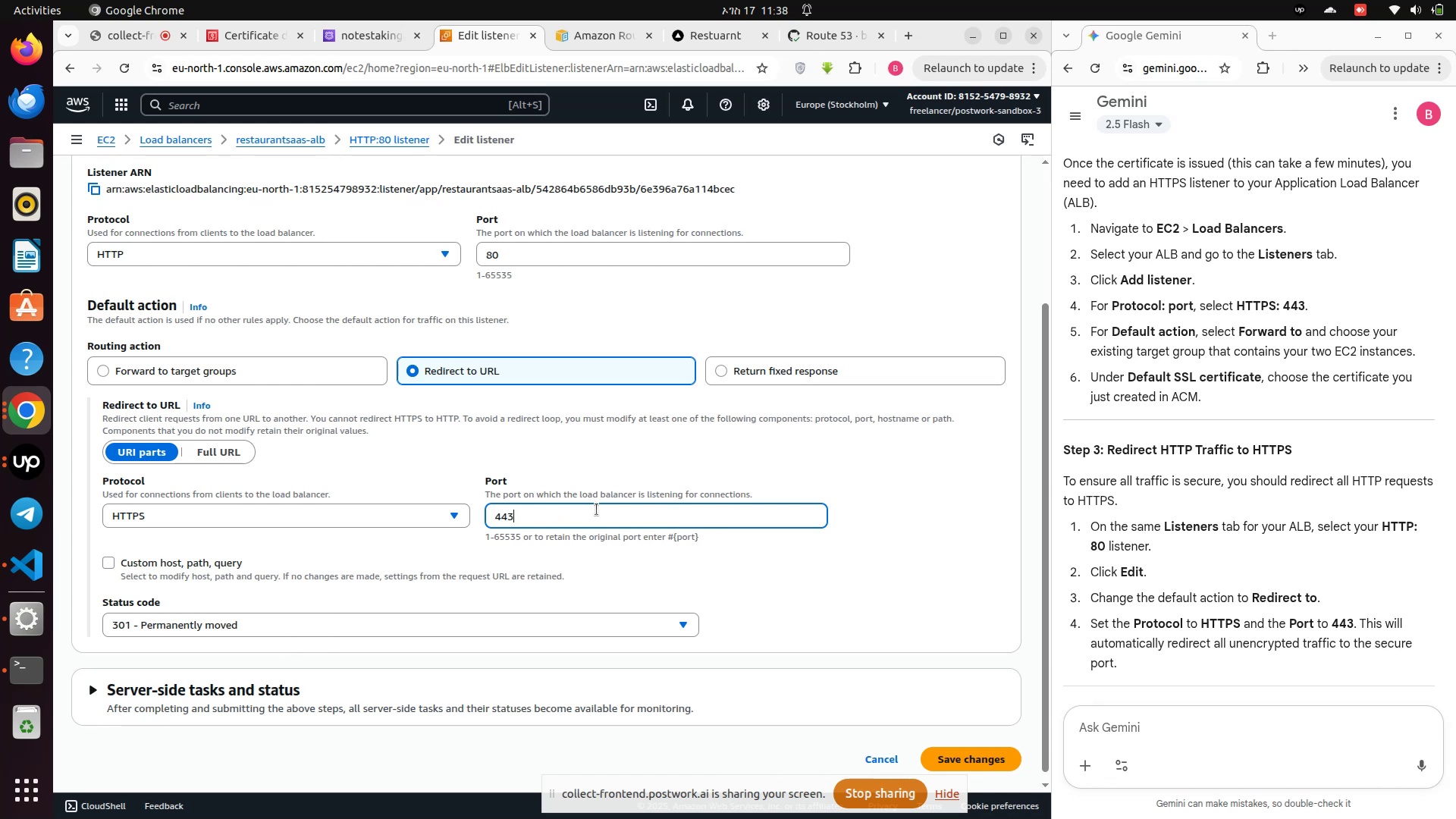 
scroll: coordinate [821, 589], scroll_direction: down, amount: 4.0
 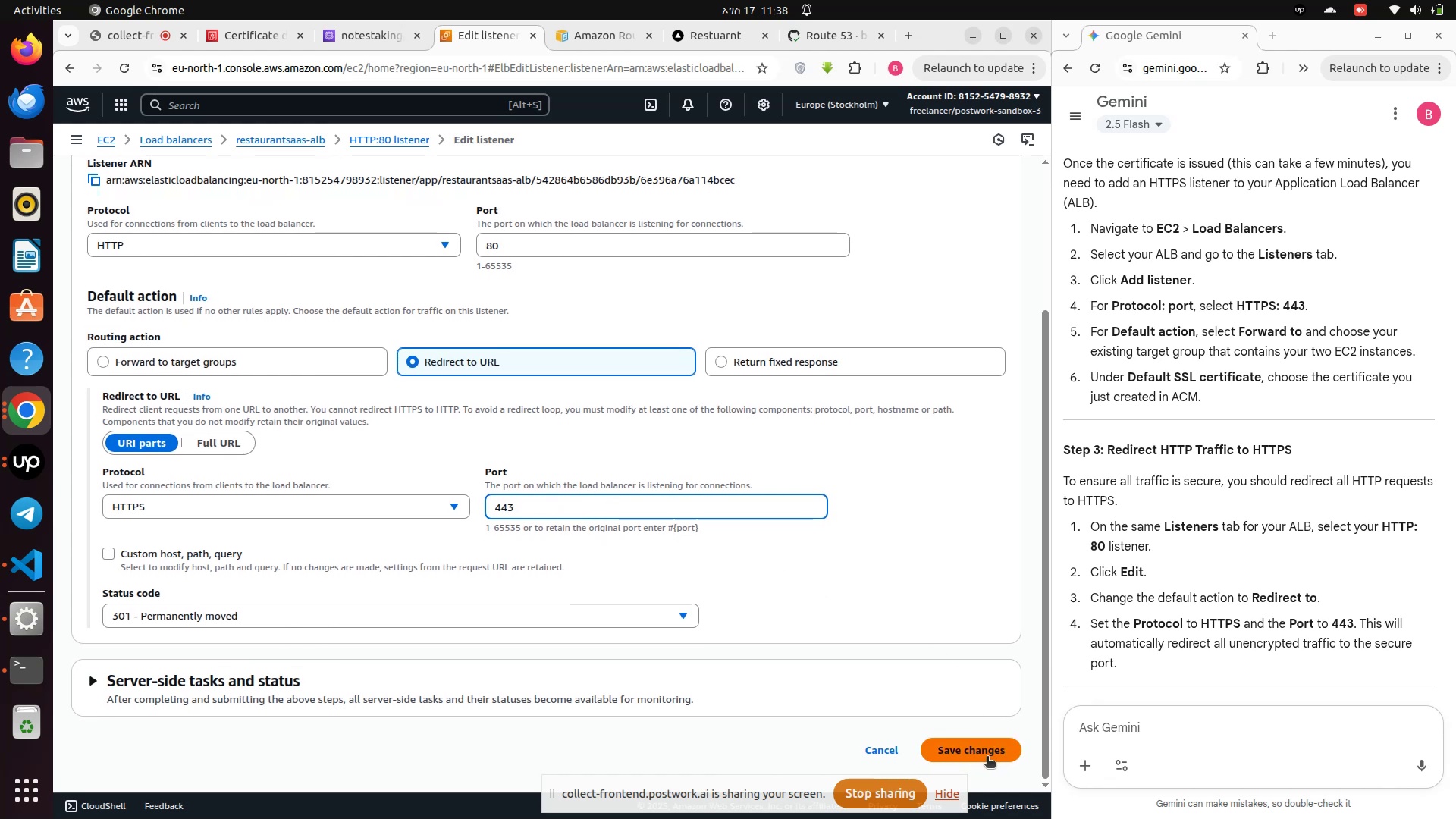 
left_click([987, 758])
 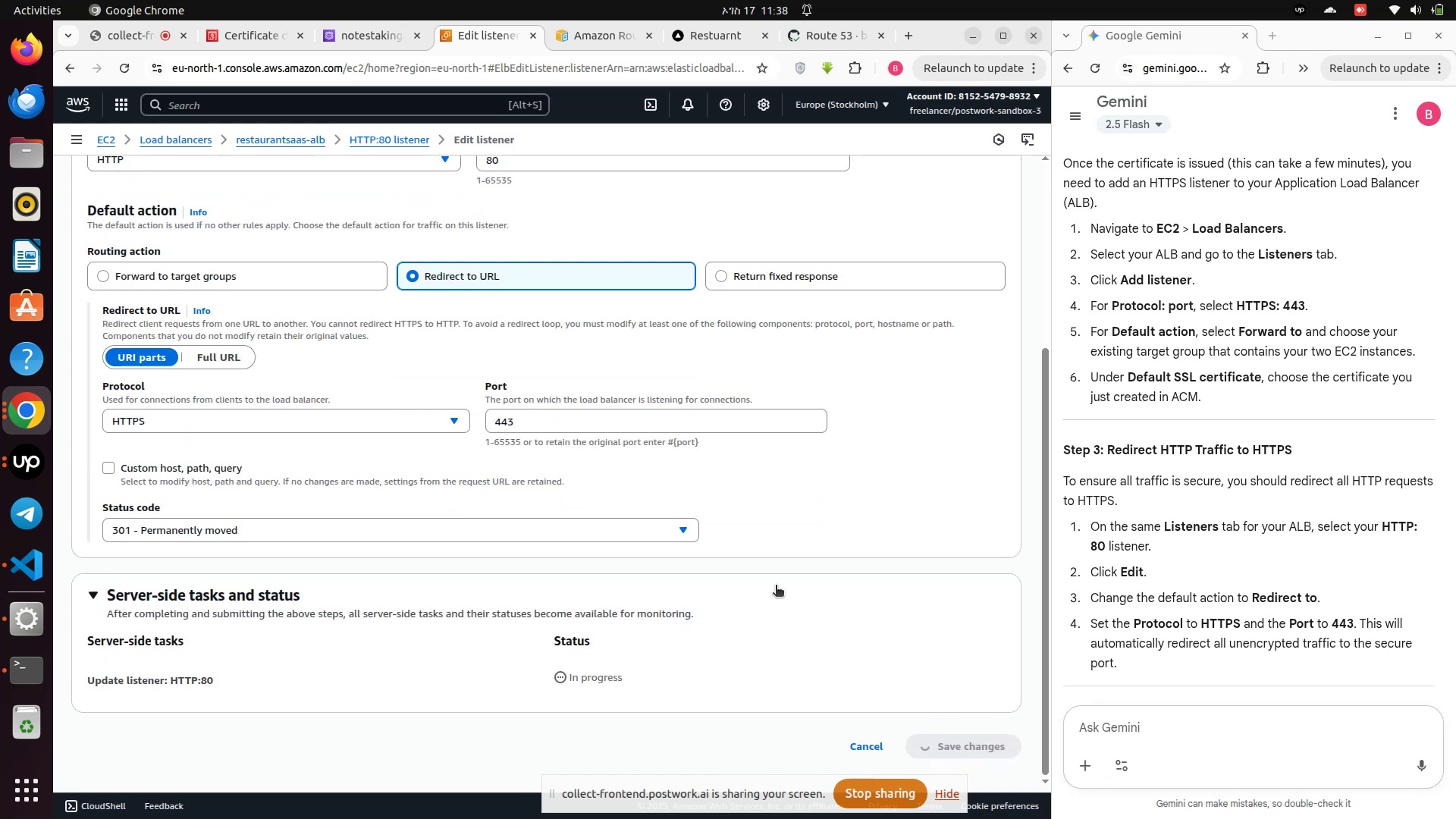 
mouse_move([764, 553])
 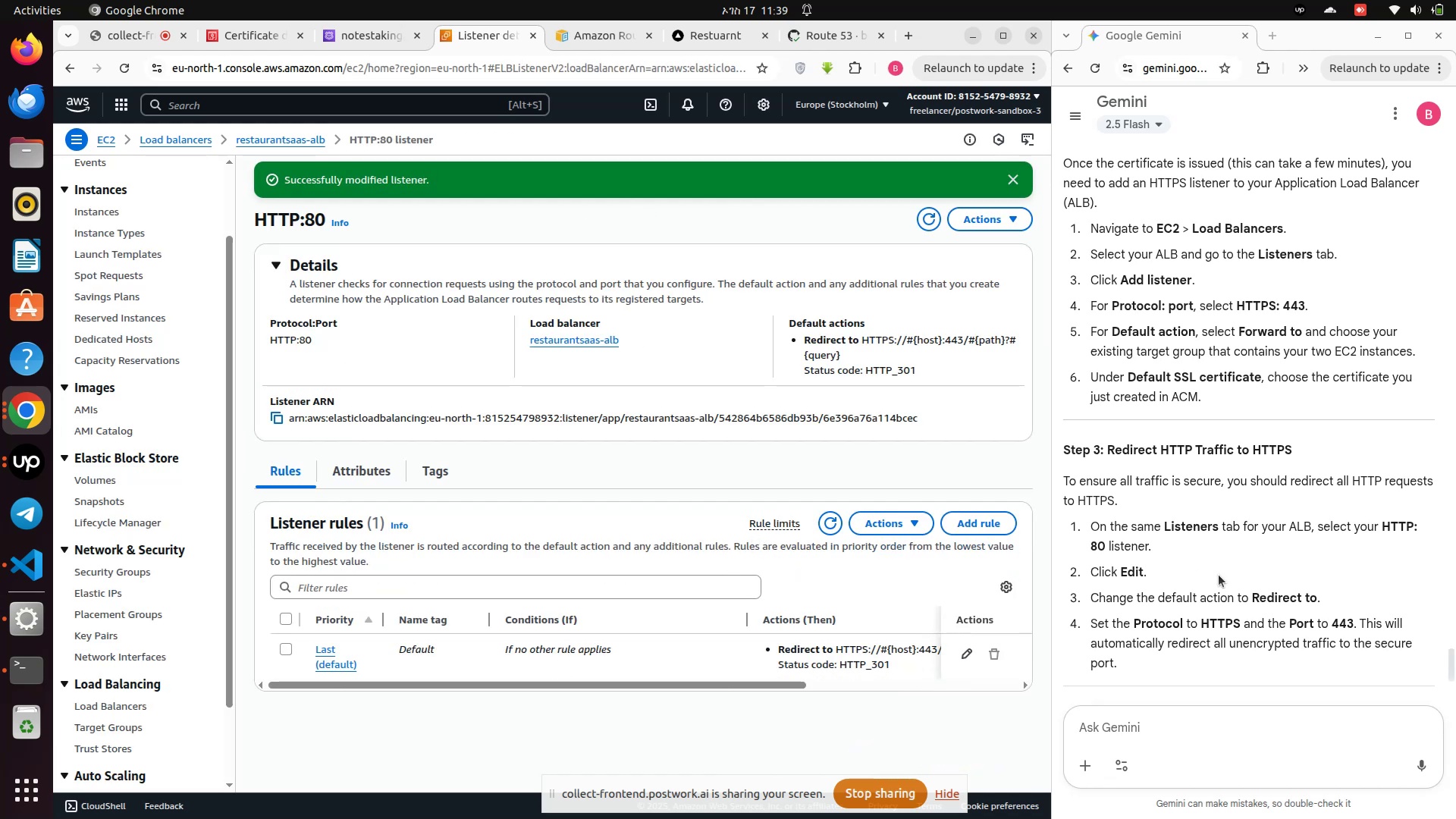 
scroll: coordinate [1218, 575], scroll_direction: down, amount: 3.0
 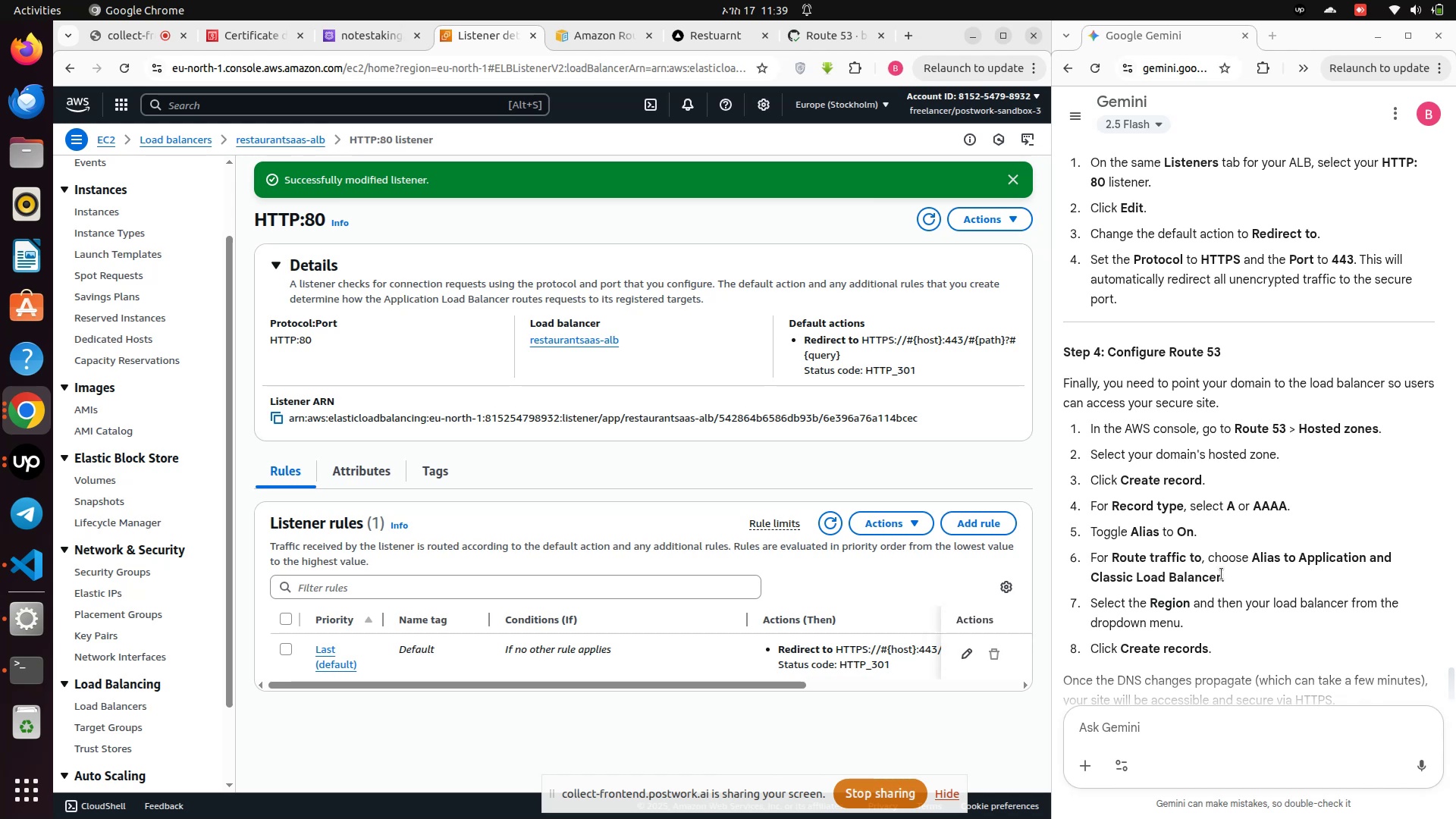 
wait(20.87)
 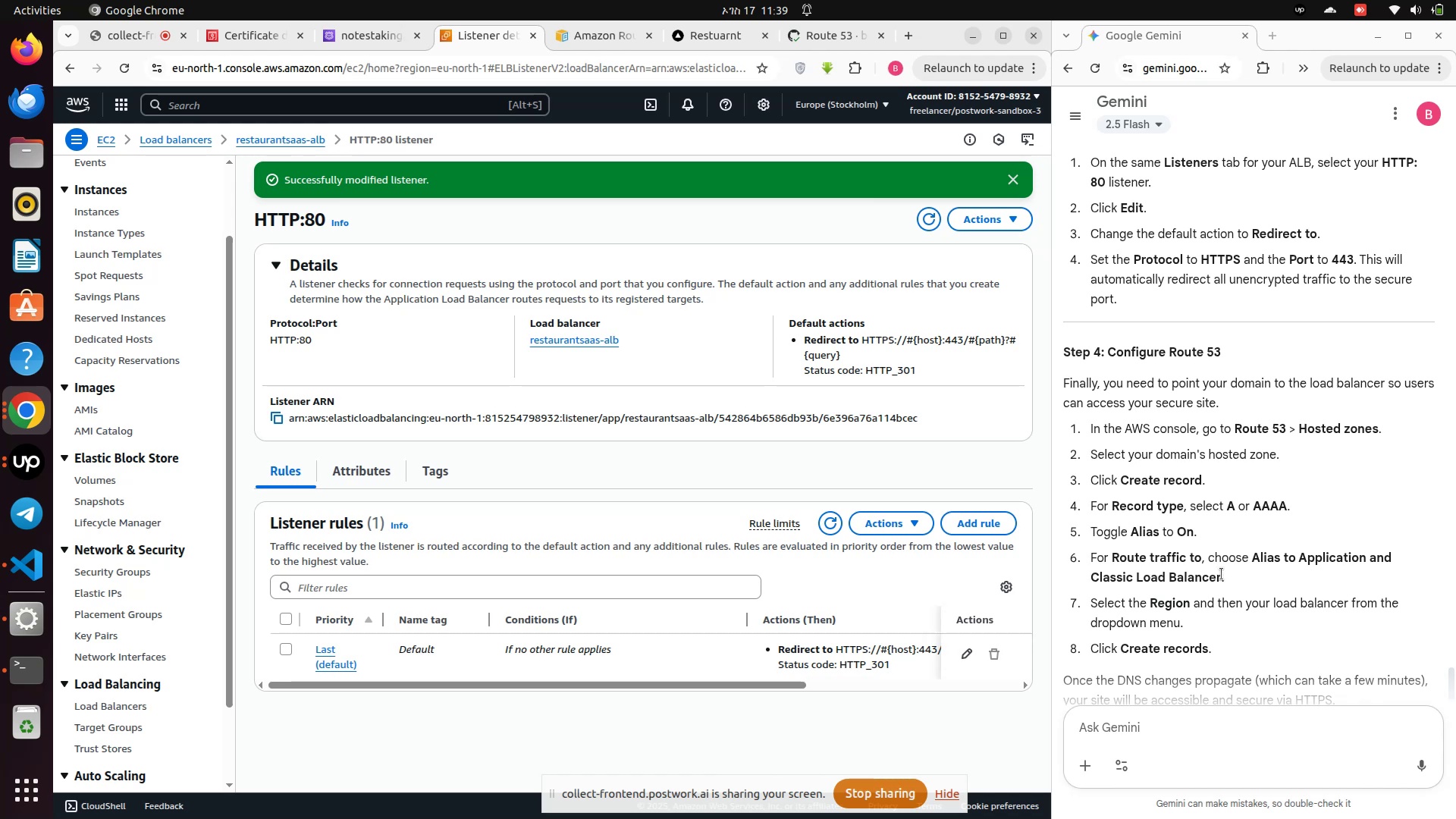 
scroll: coordinate [1281, 635], scroll_direction: down, amount: 1.0
 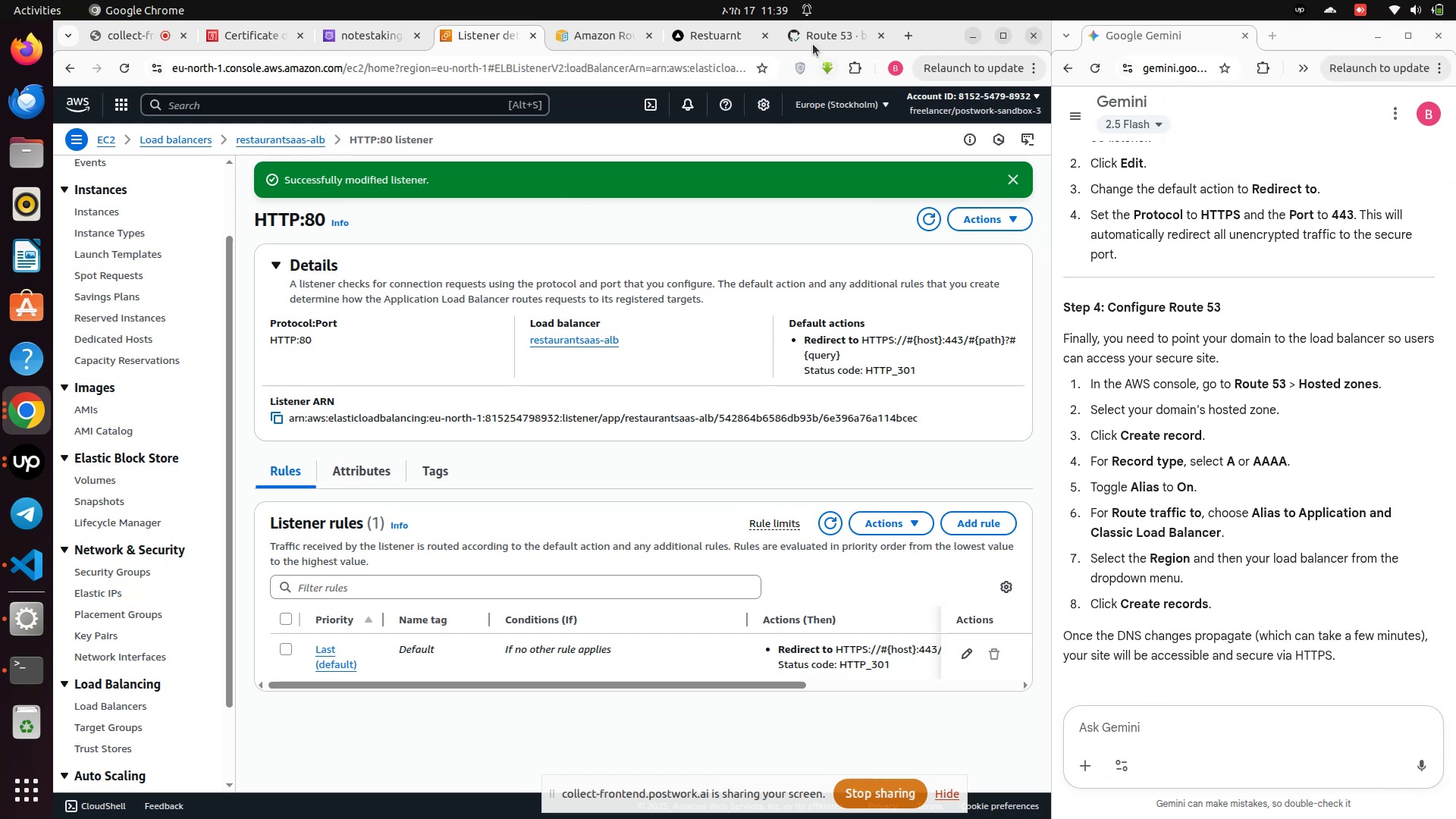 
left_click([696, 42])
 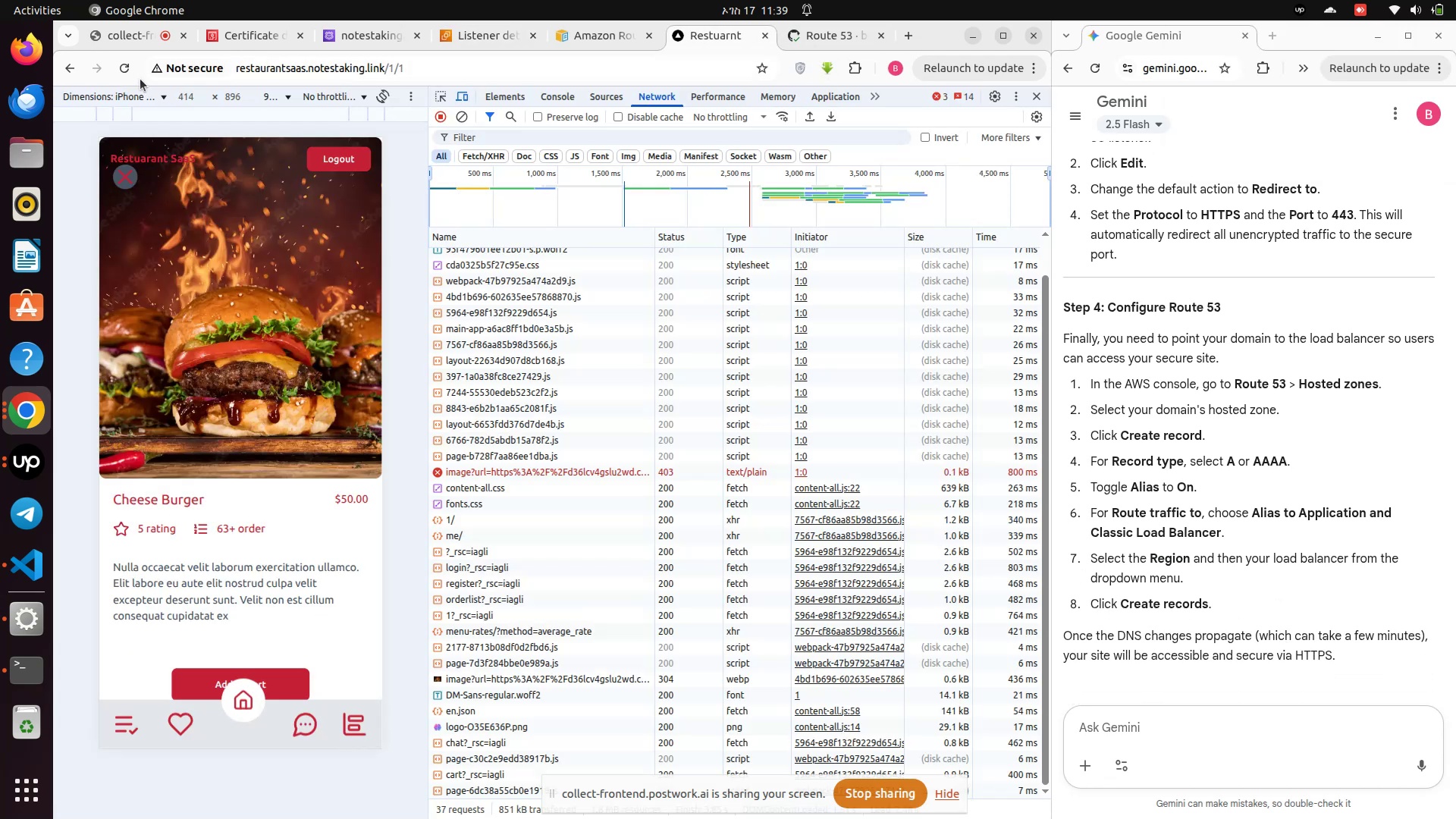 
left_click([125, 67])
 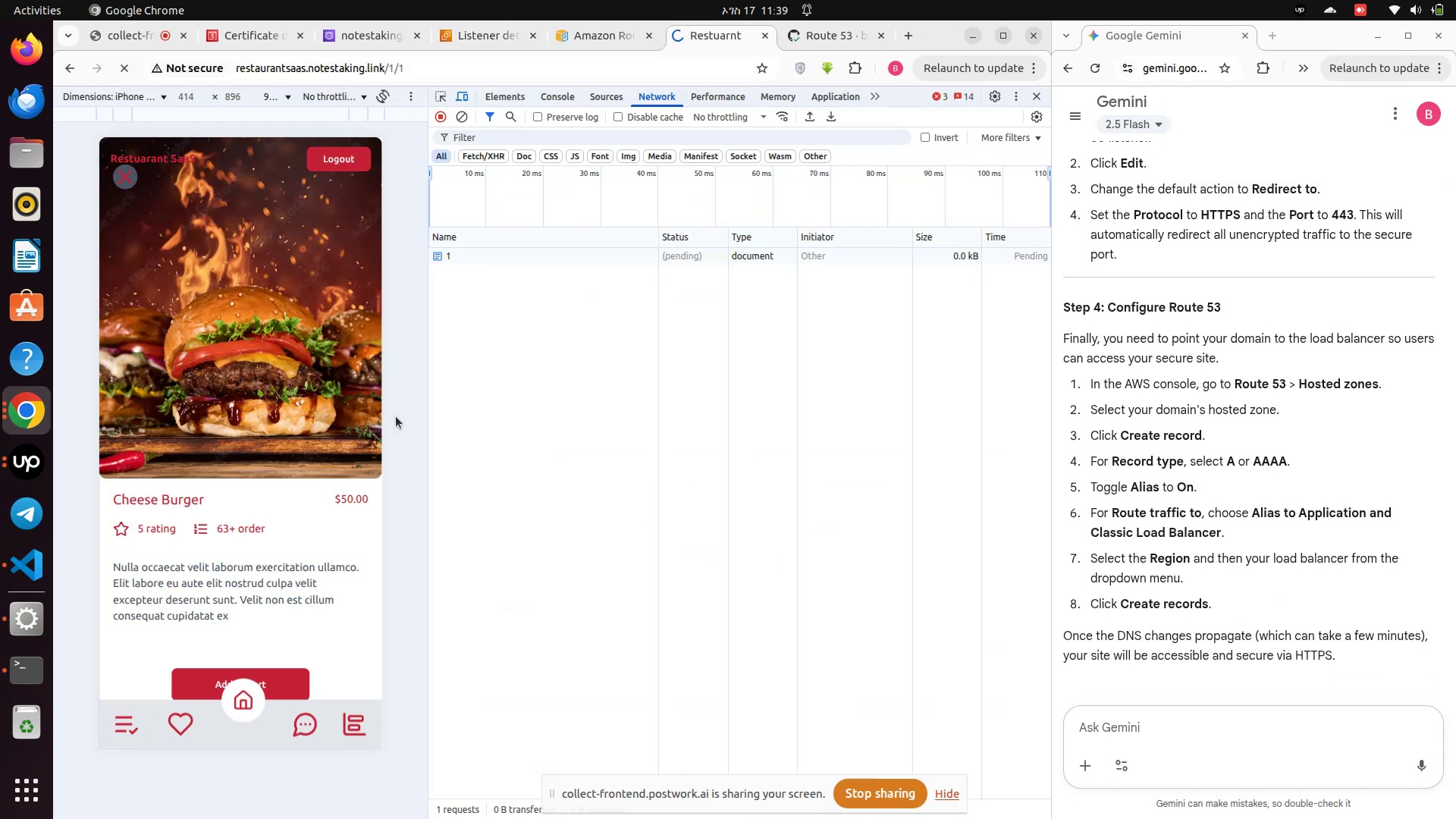 
mouse_move([503, 416])
 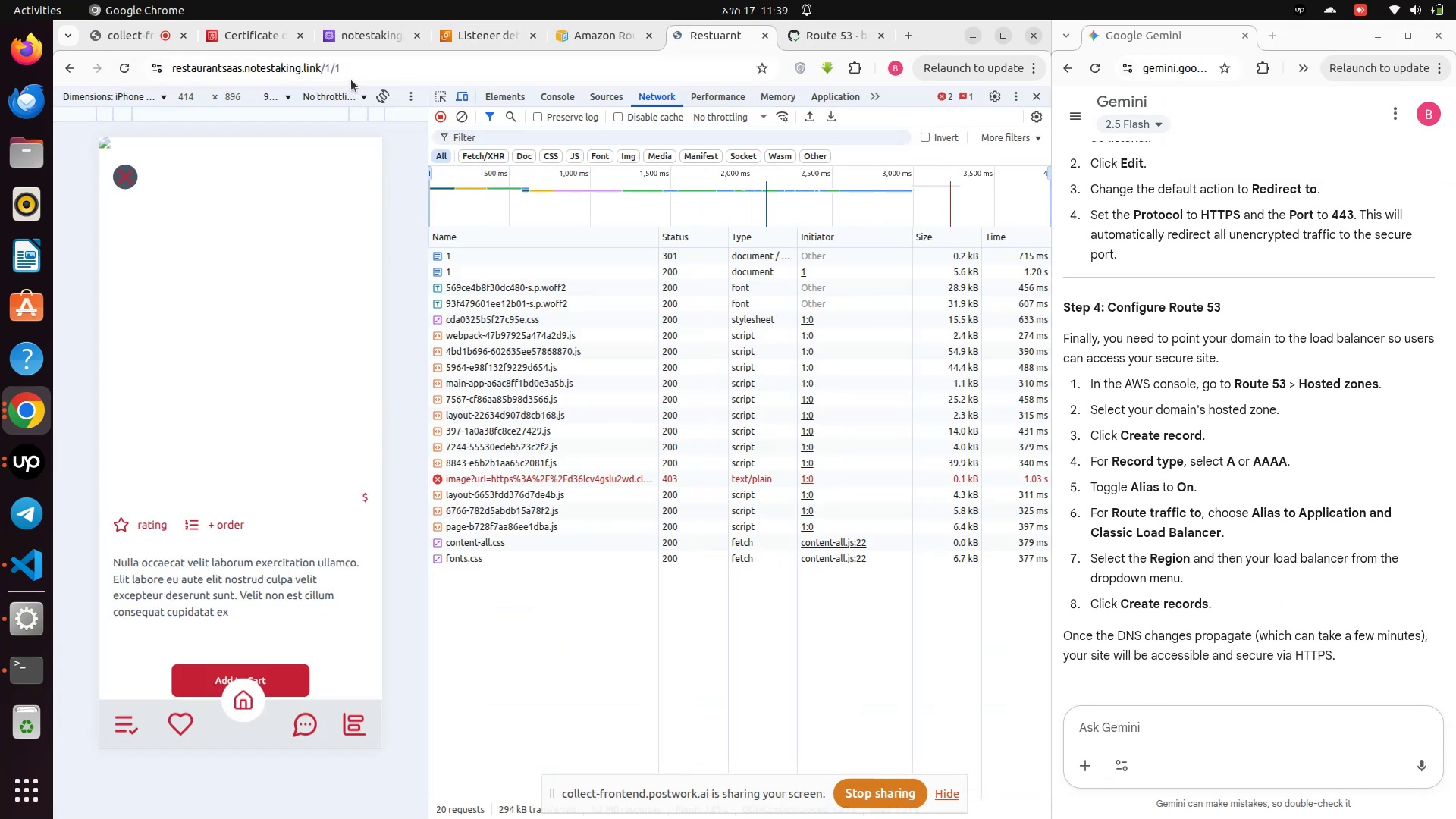 
left_click([369, 66])
 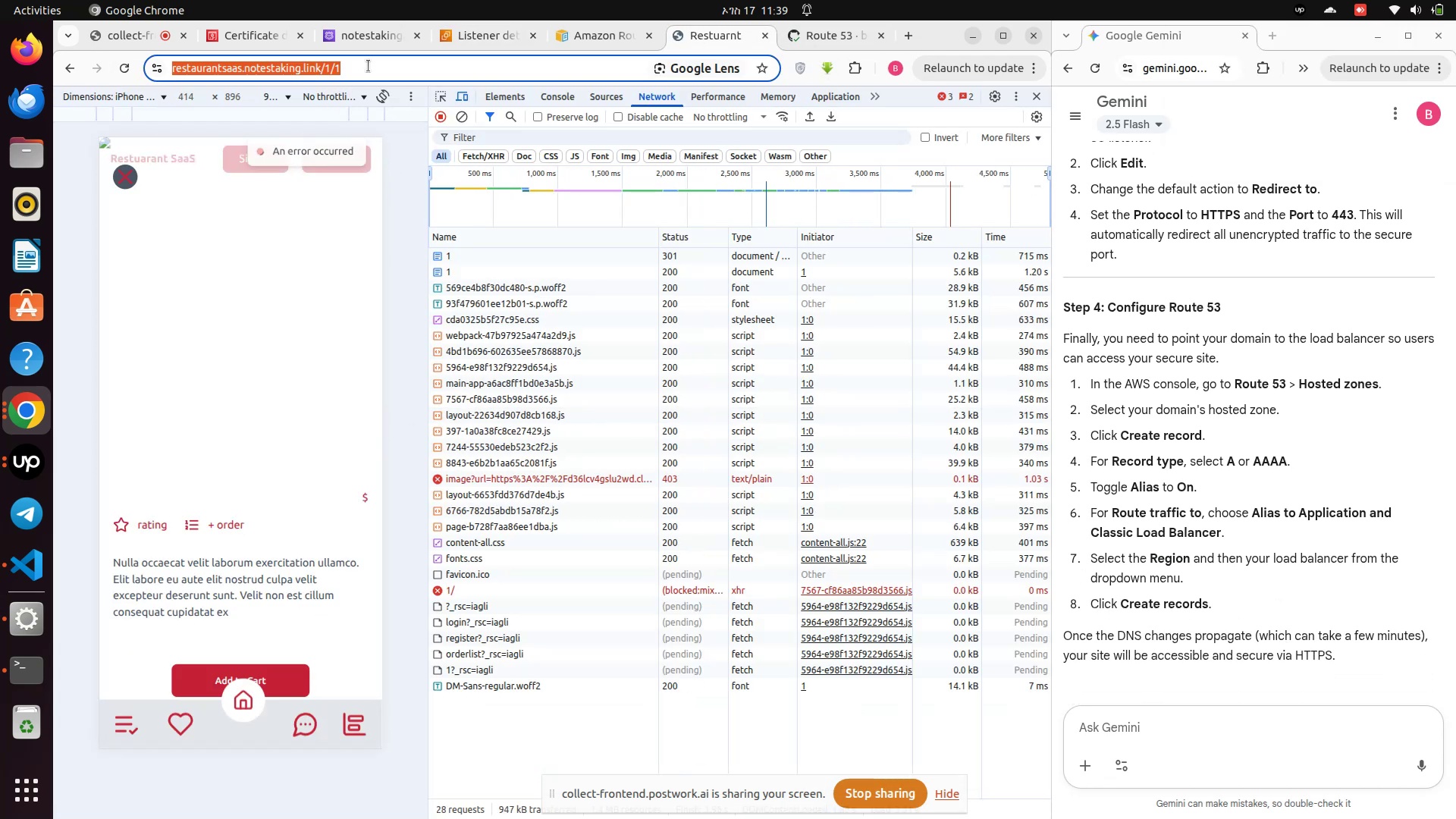 
left_click([369, 66])
 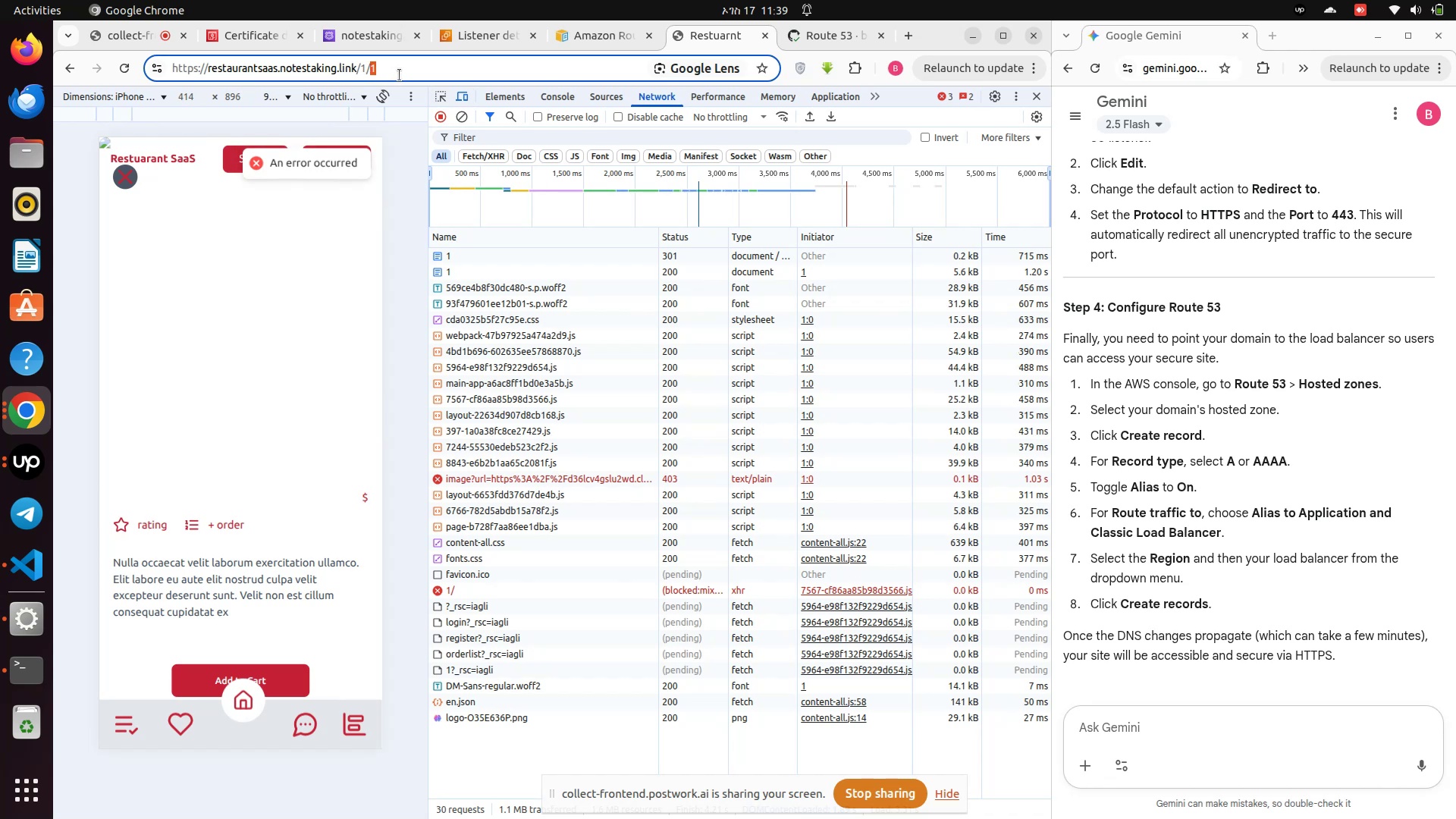 
left_click([400, 75])
 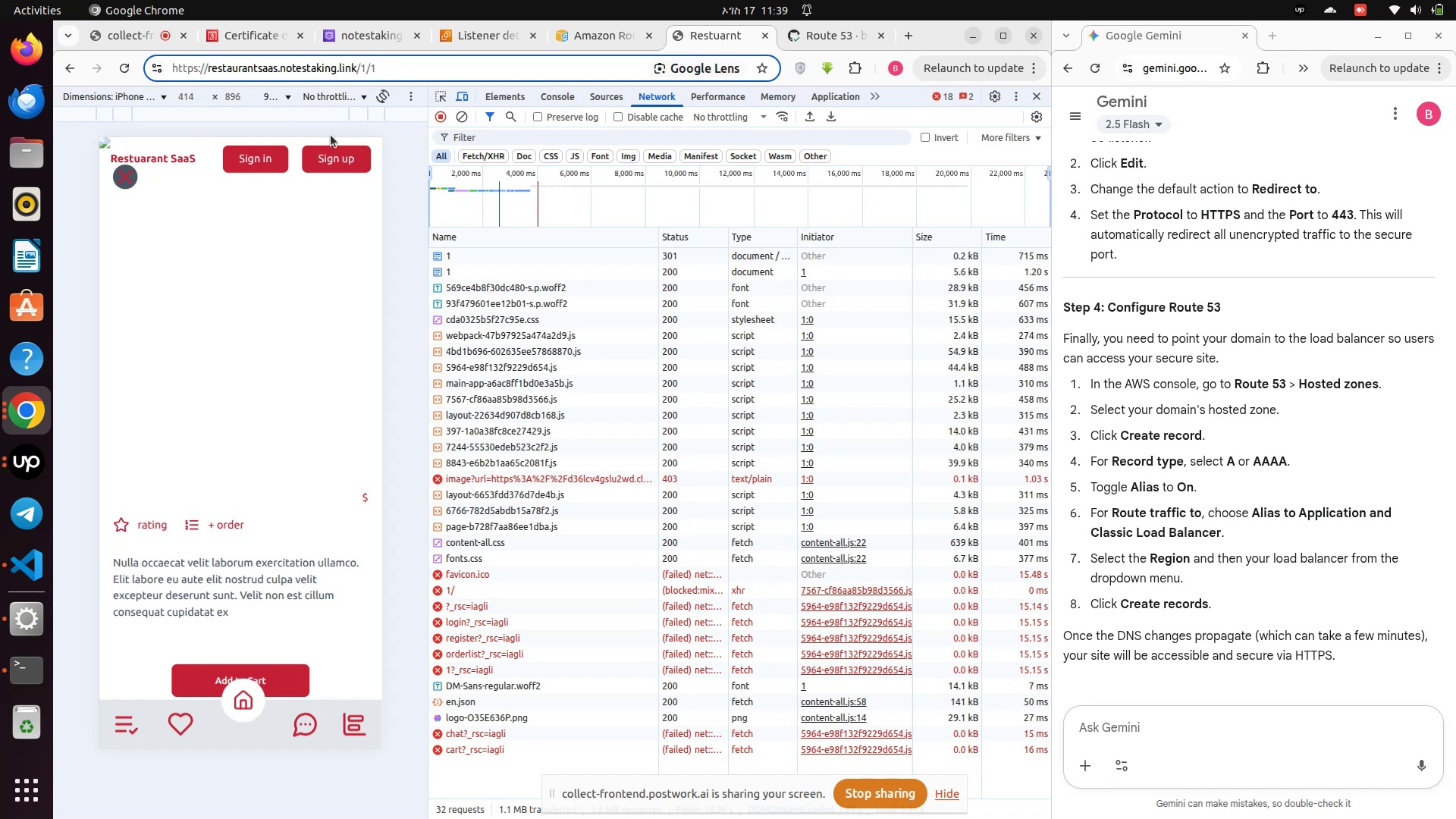 
wait(27.75)
 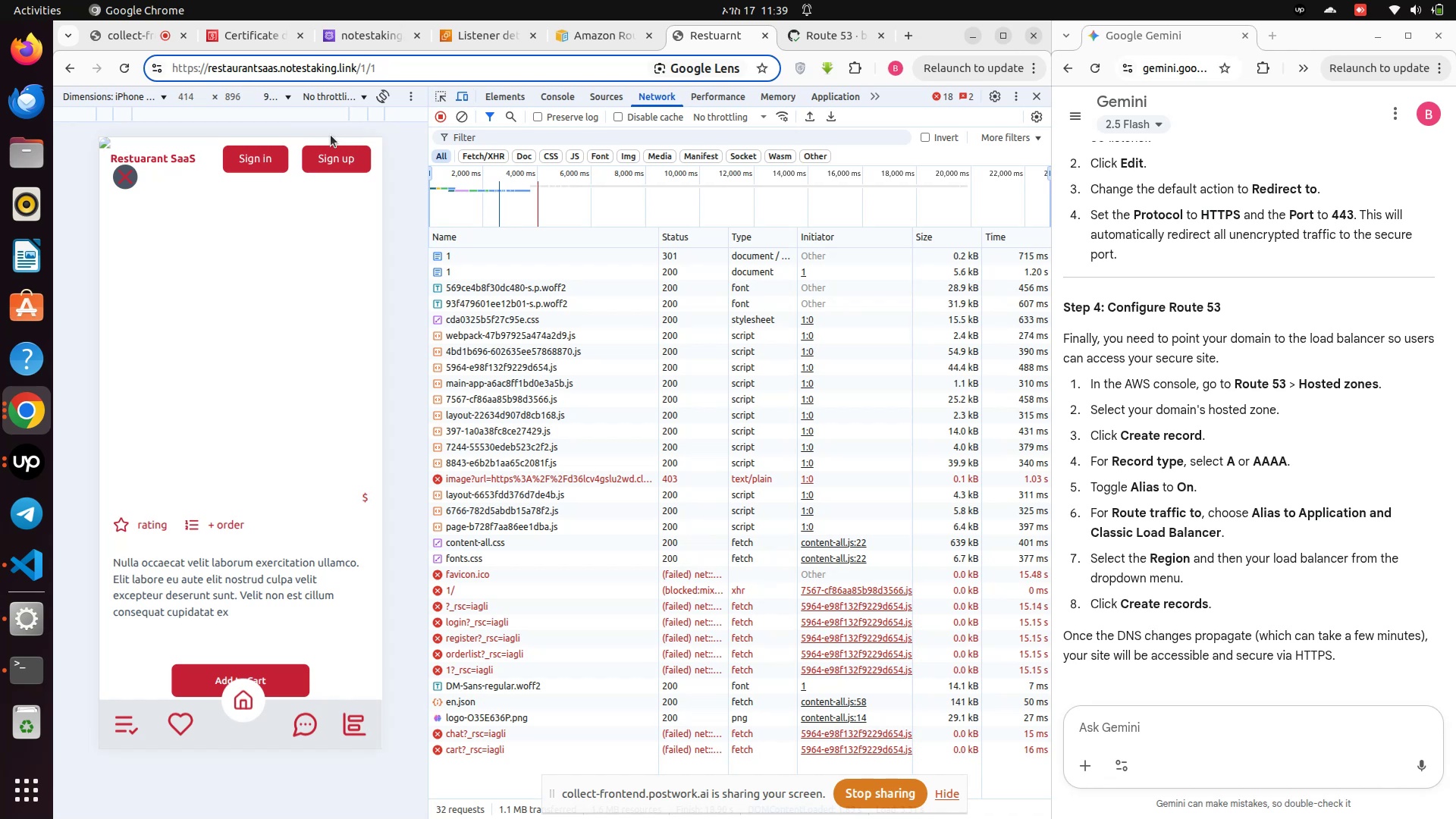 
scroll: coordinate [183, 419], scroll_direction: down, amount: 4.0
 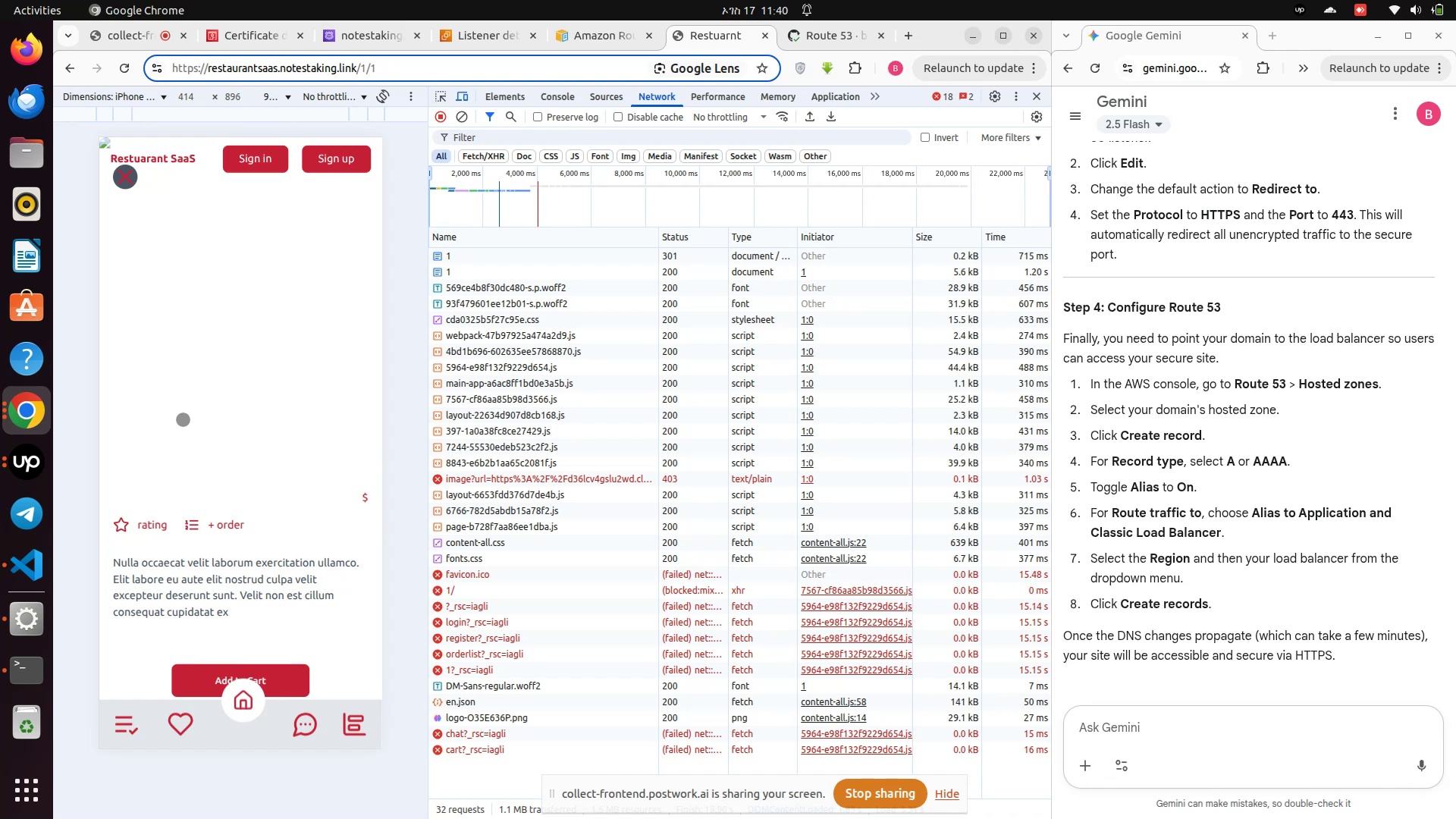 
wait(10.28)
 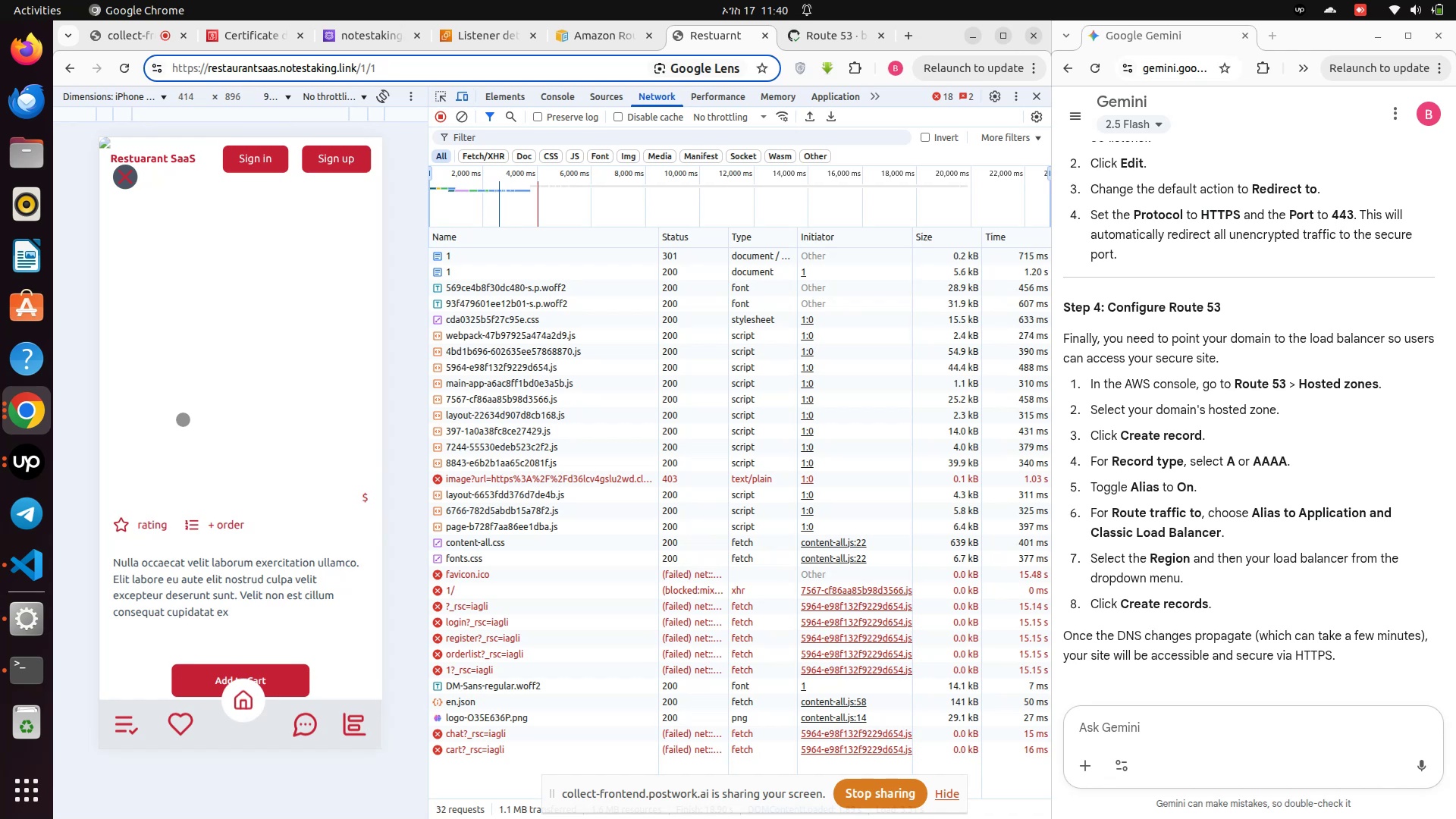 
left_click([466, 119])
 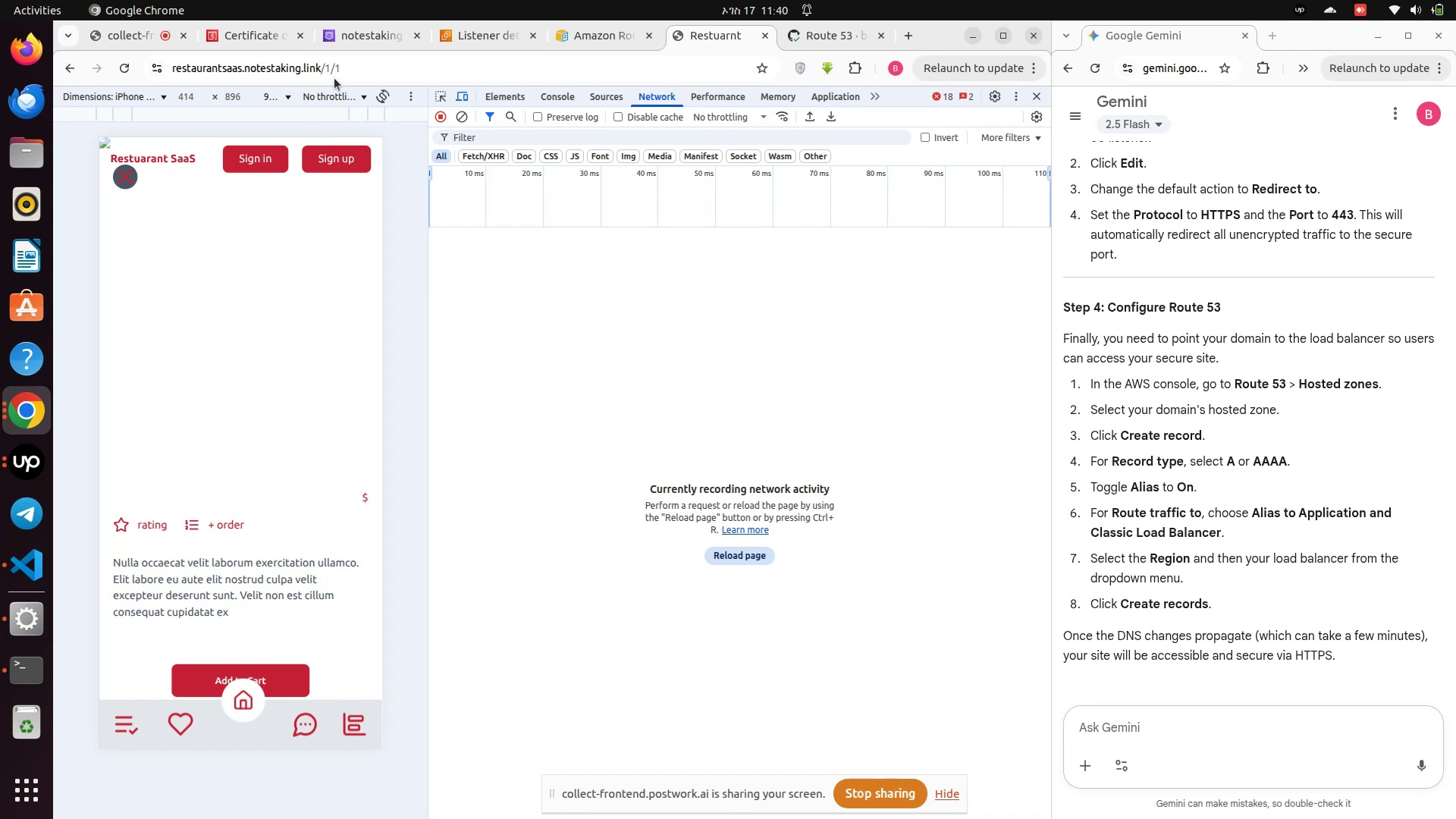 
double_click([361, 61])
 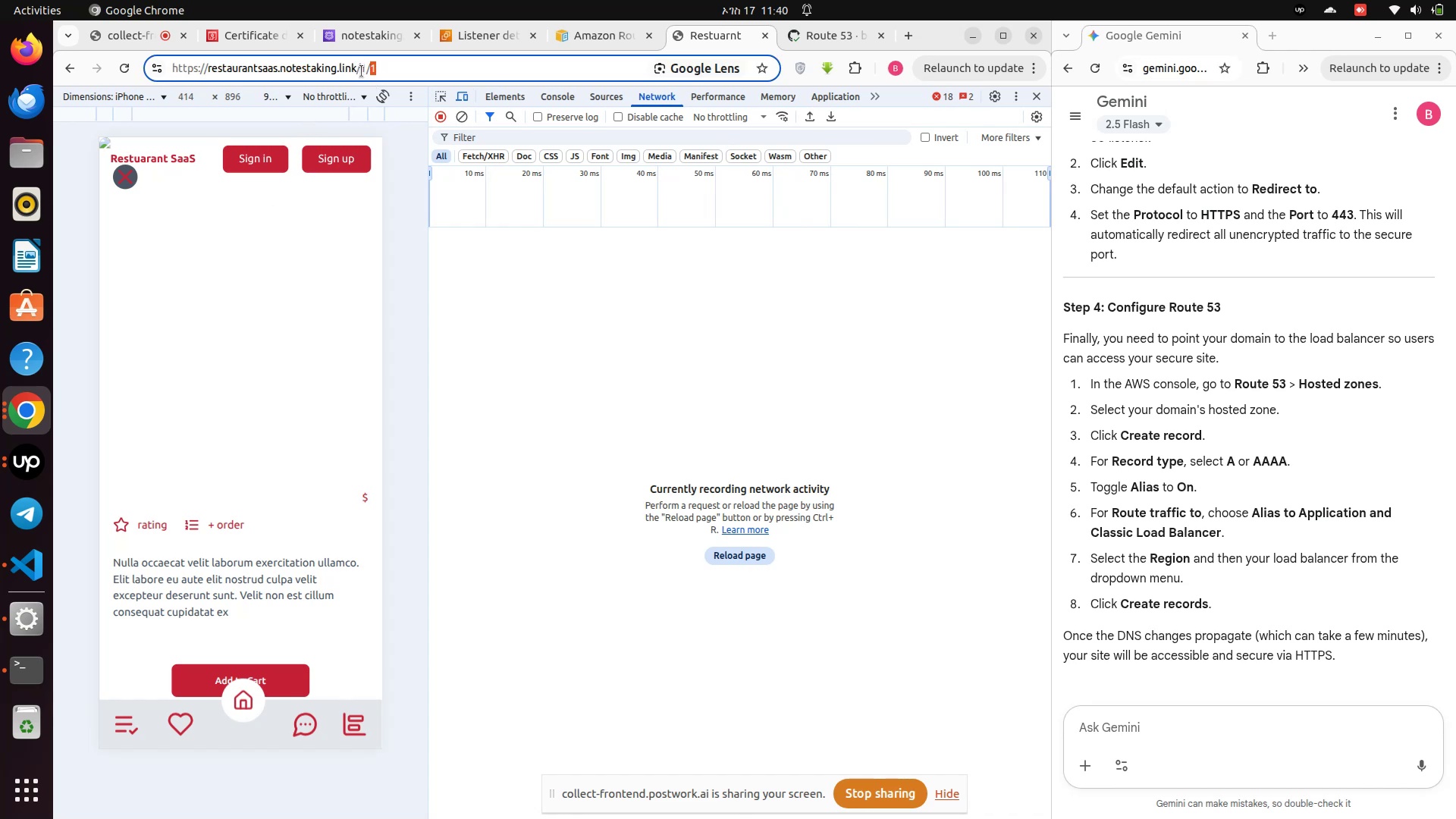 
left_click([359, 71])
 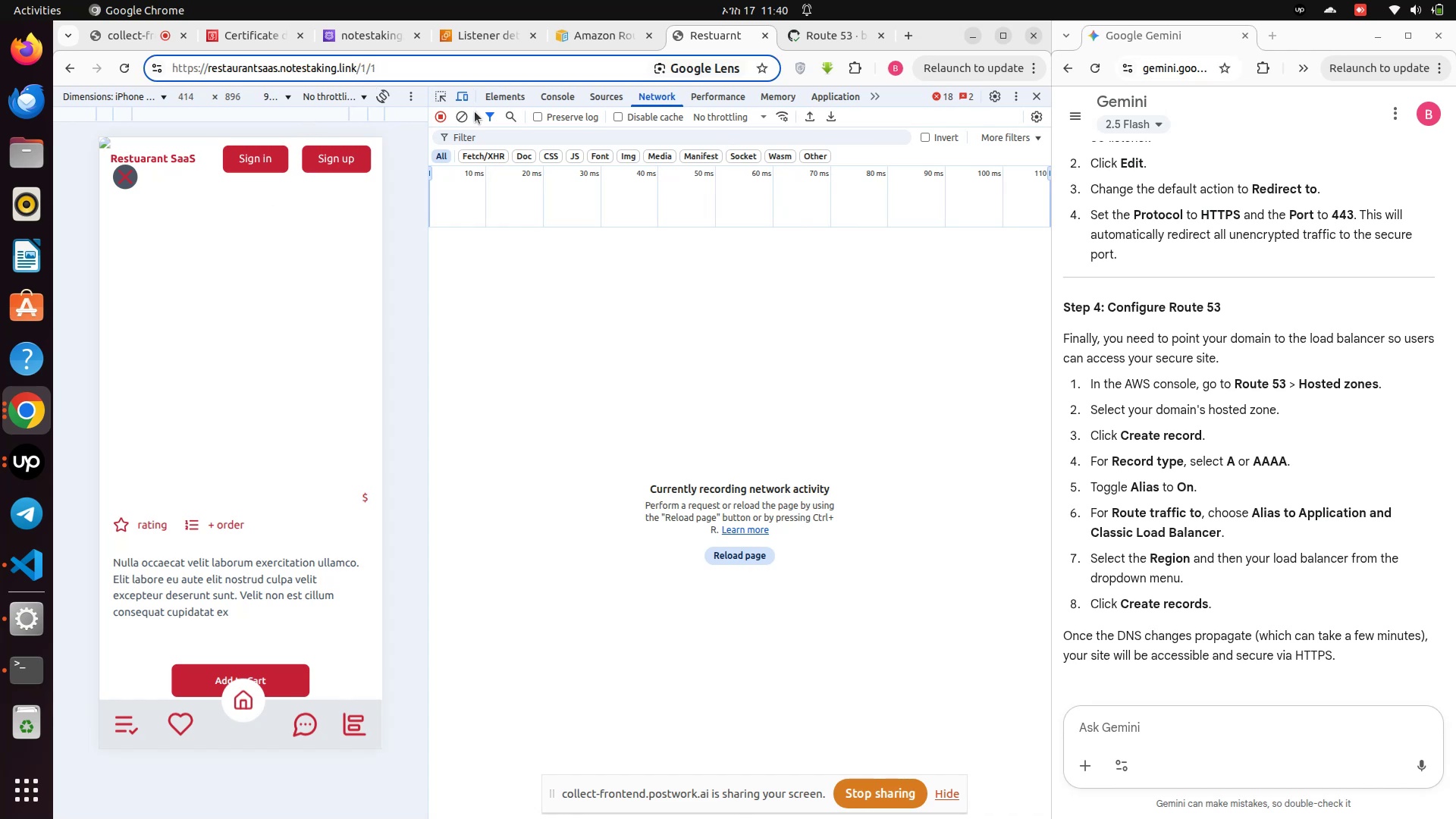 
key(ArrowLeft)
 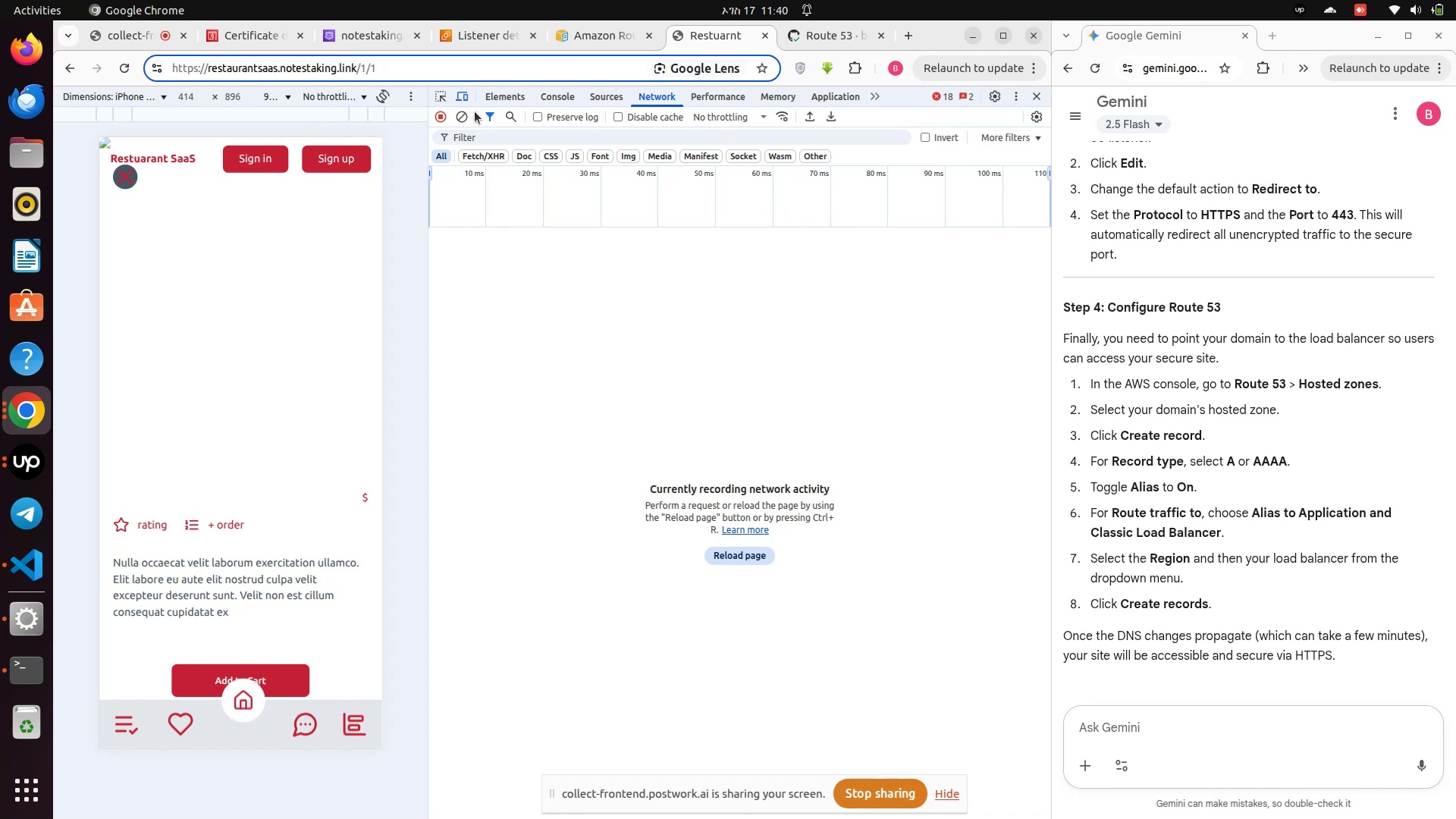 
hold_key(key=ShiftLeft, duration=2.59)
 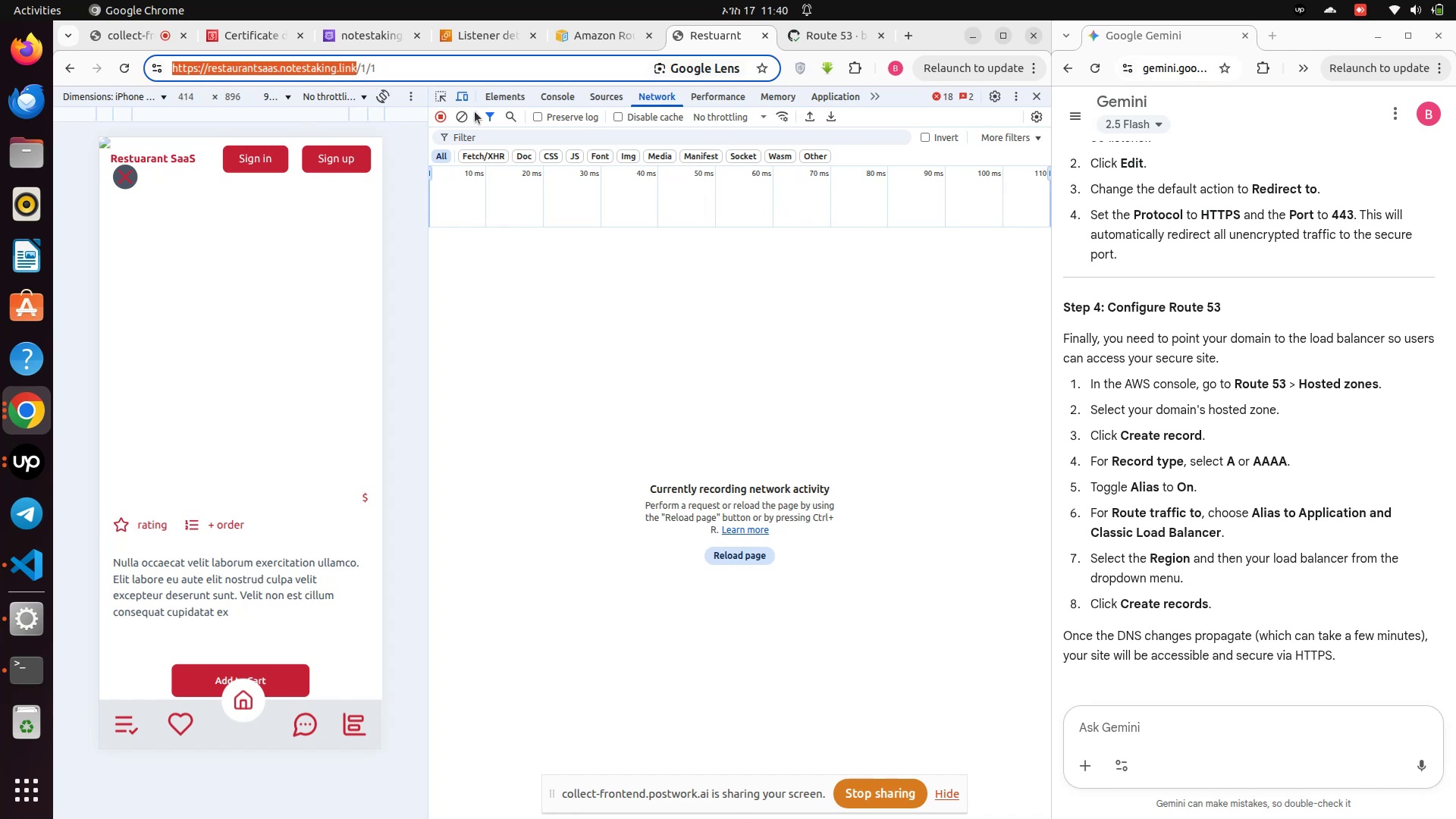 
hold_key(key=ArrowLeft, duration=1.52)
 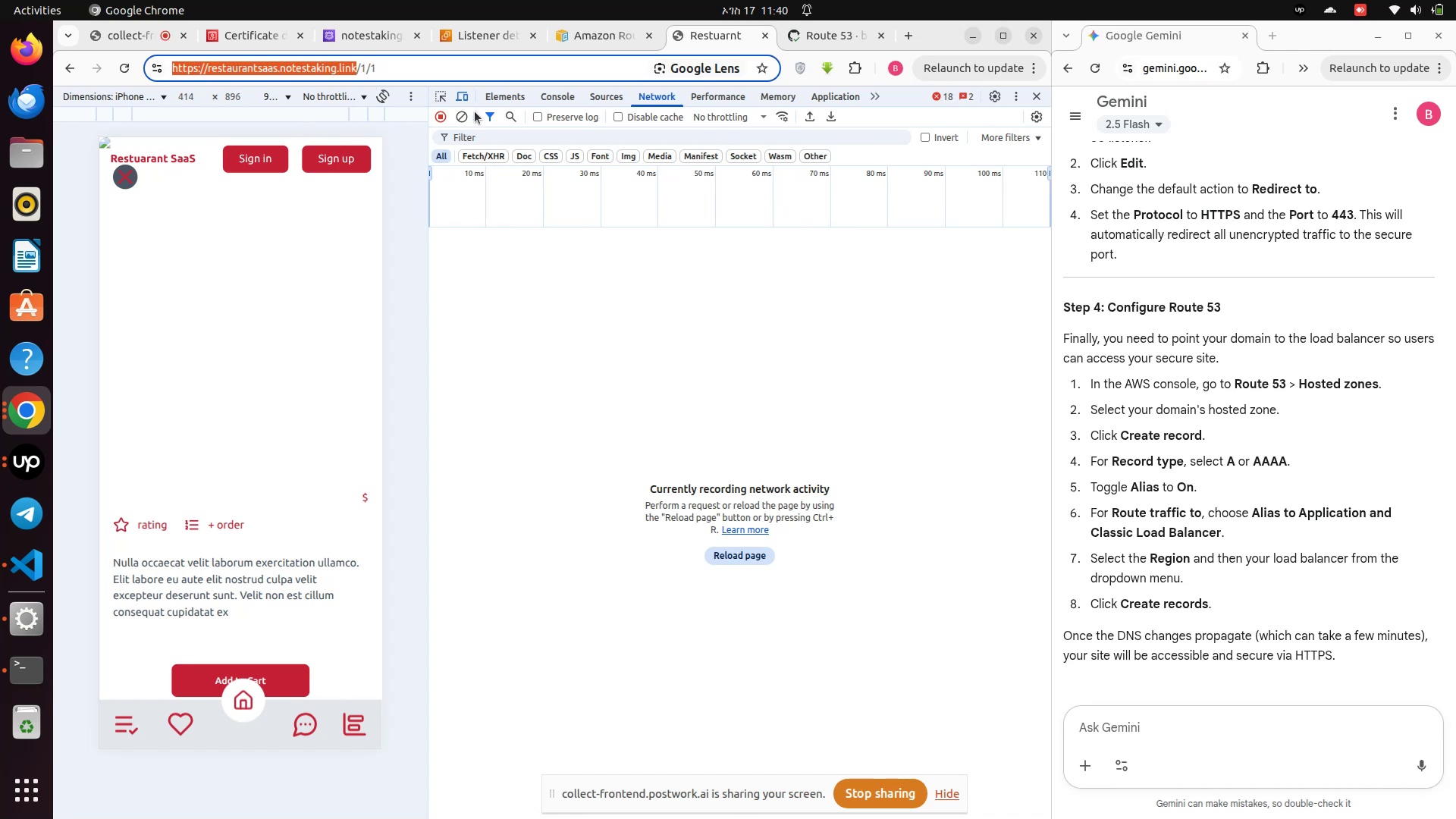 
hold_key(key=ArrowLeft, duration=0.72)
 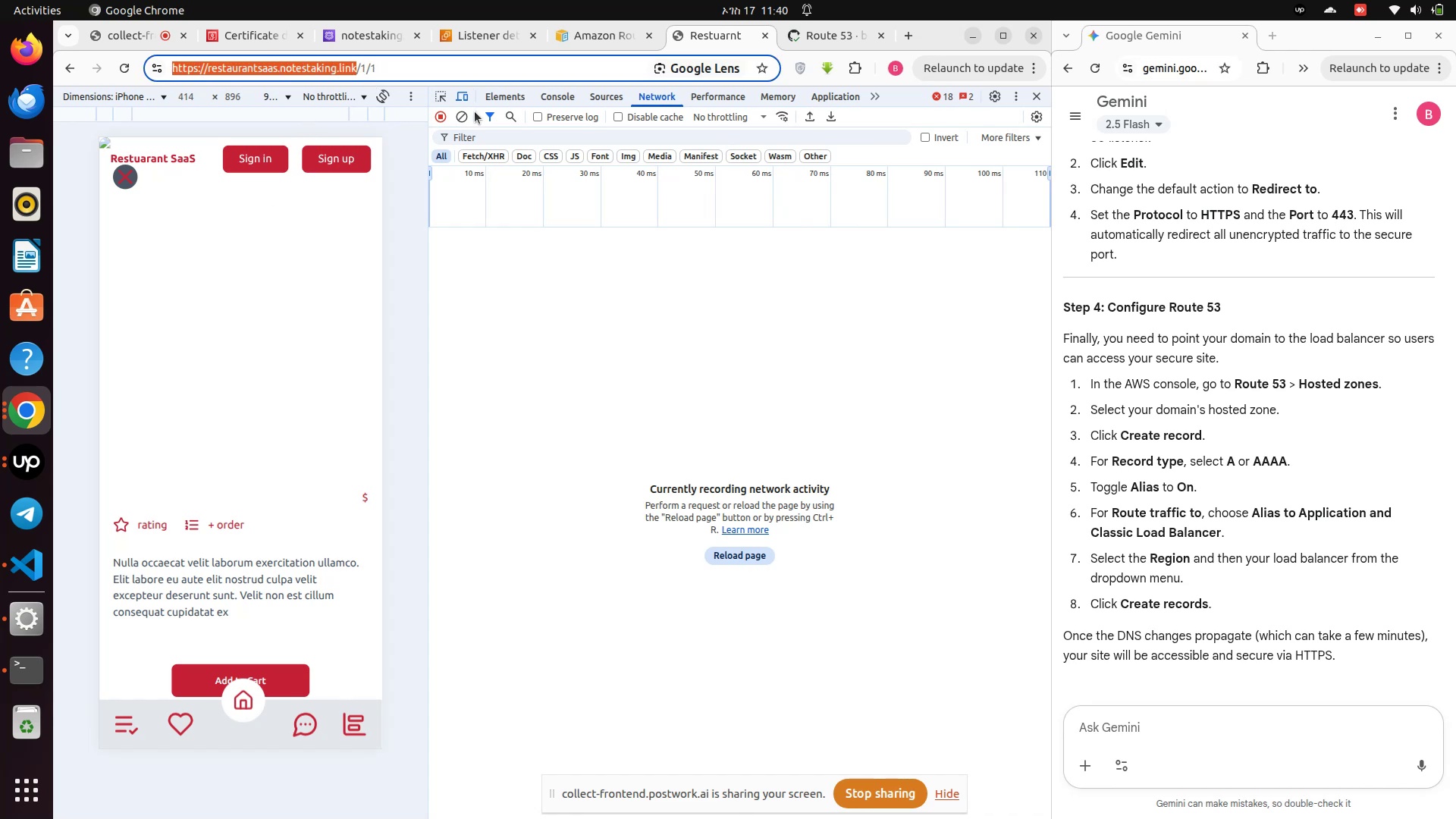 
key(Control+C)
 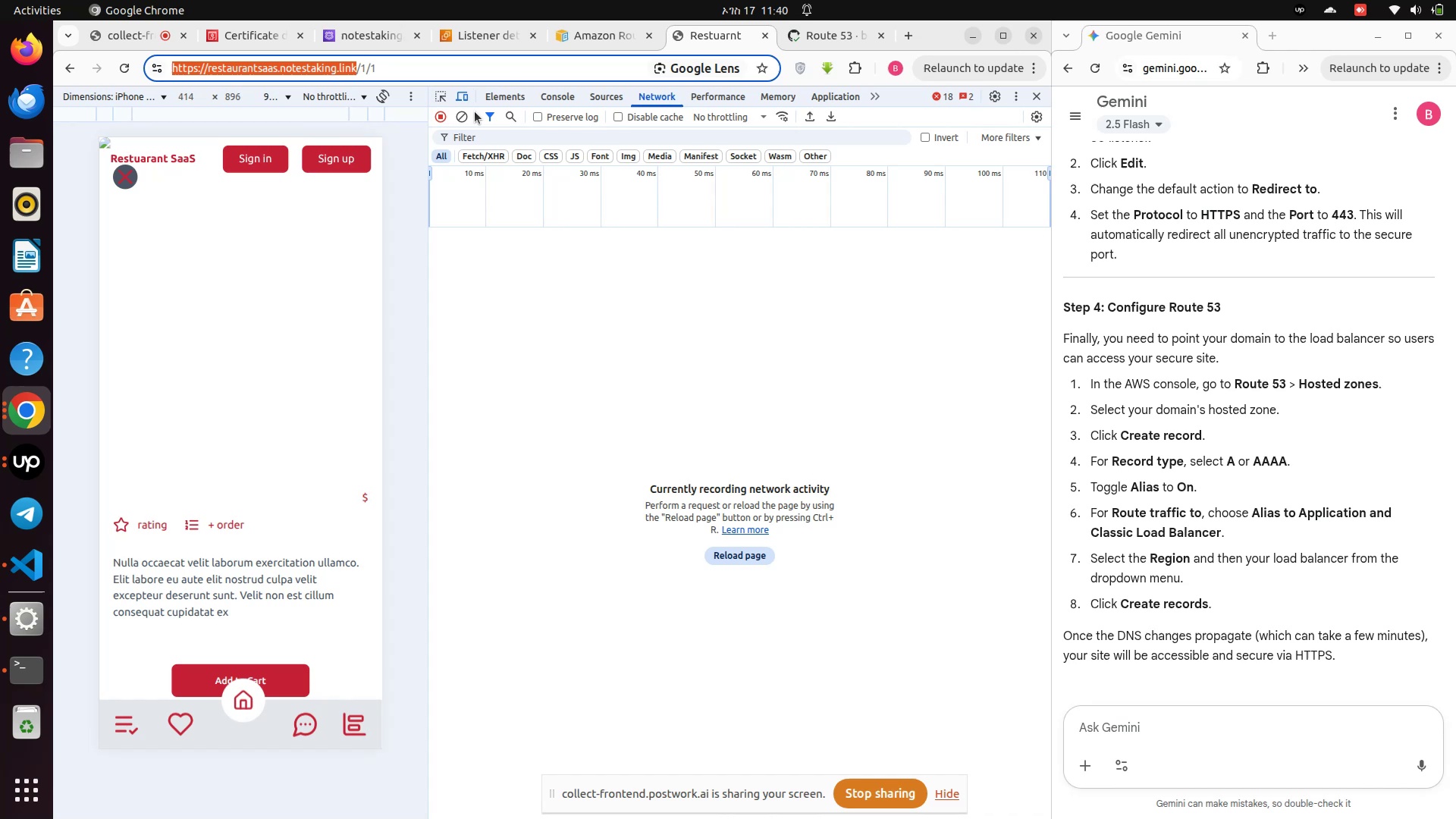 
key(Control+C)
 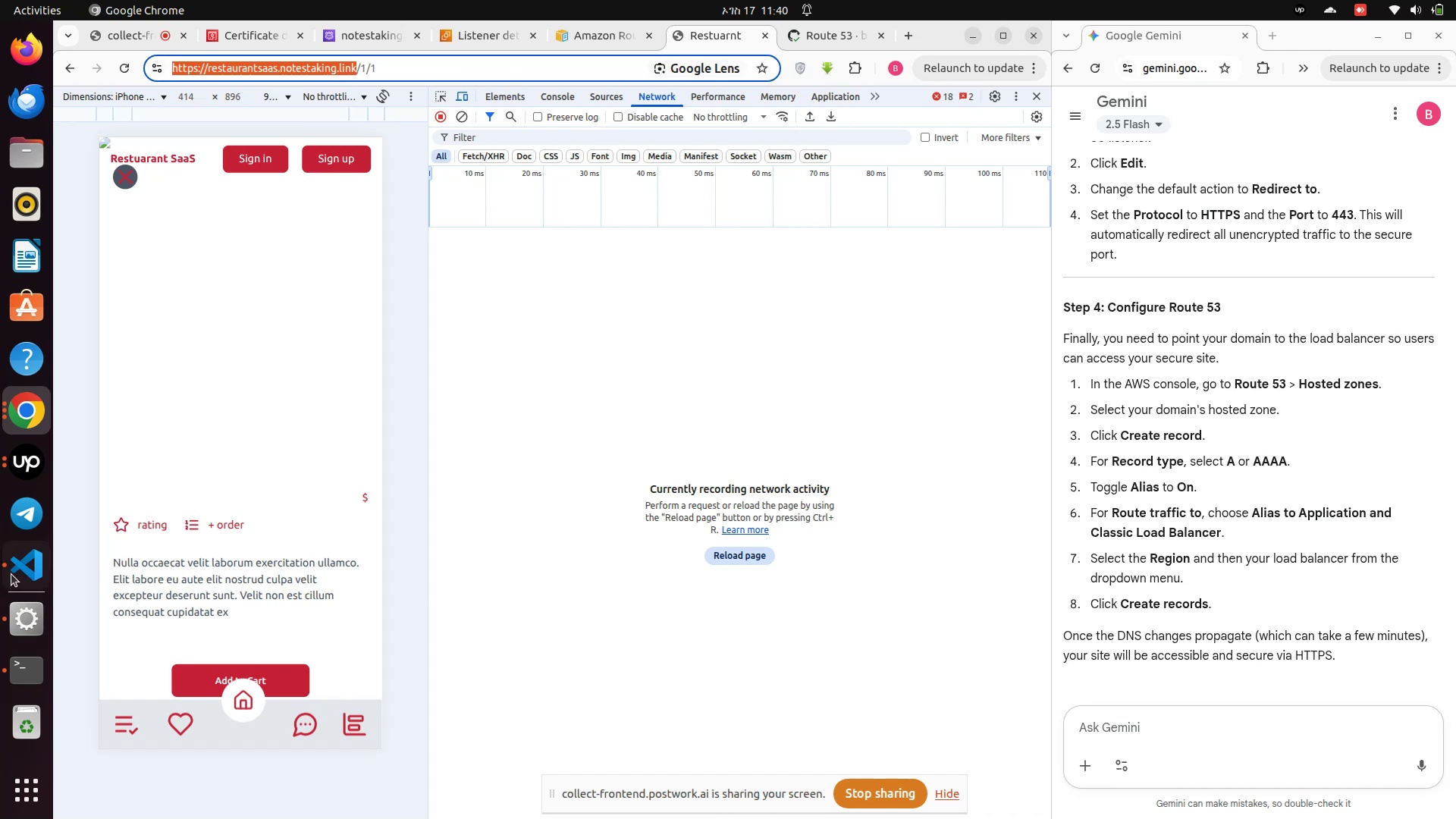 
left_click([21, 569])
 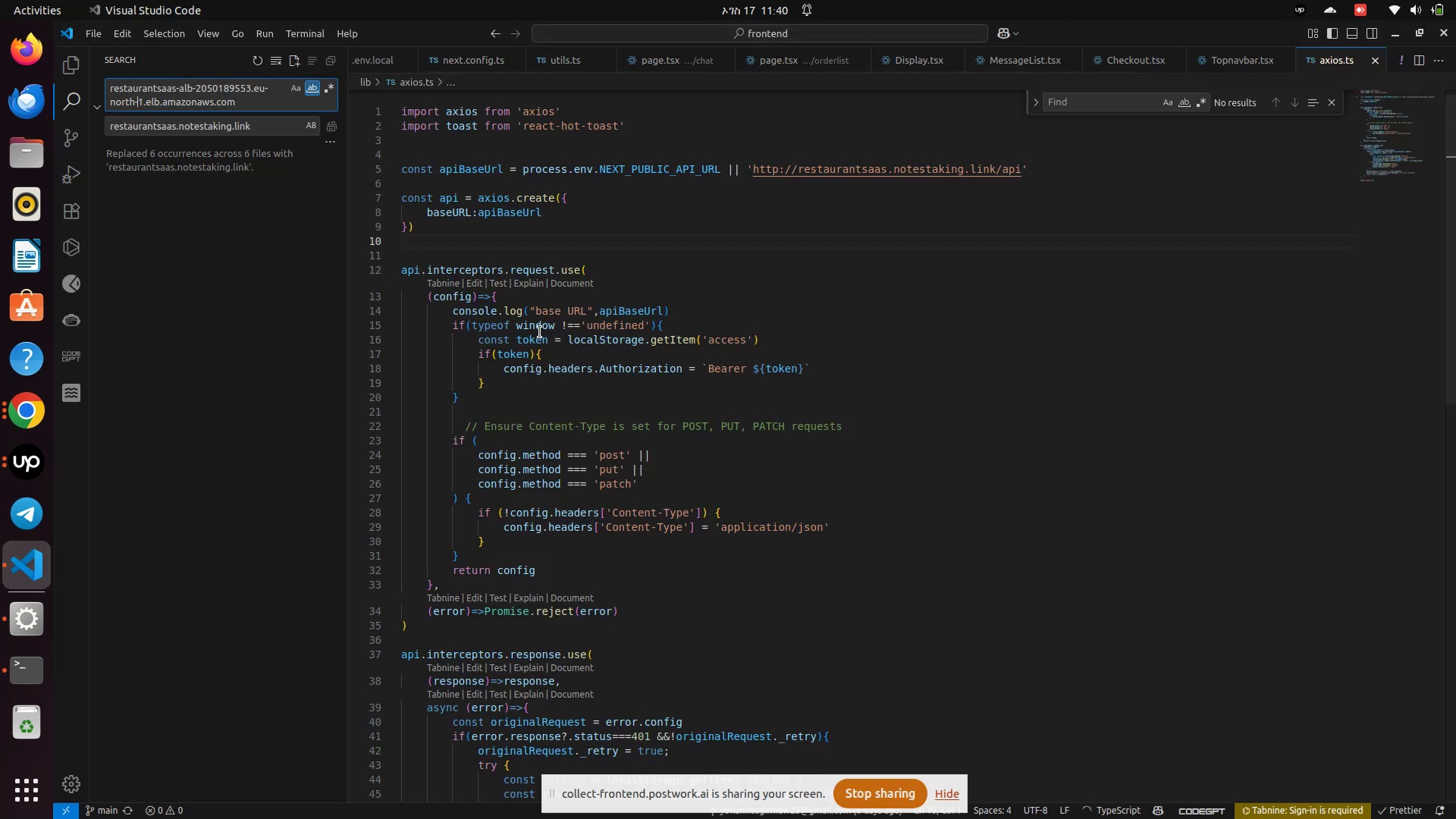 
scroll: coordinate [843, 274], scroll_direction: up, amount: 5.0
 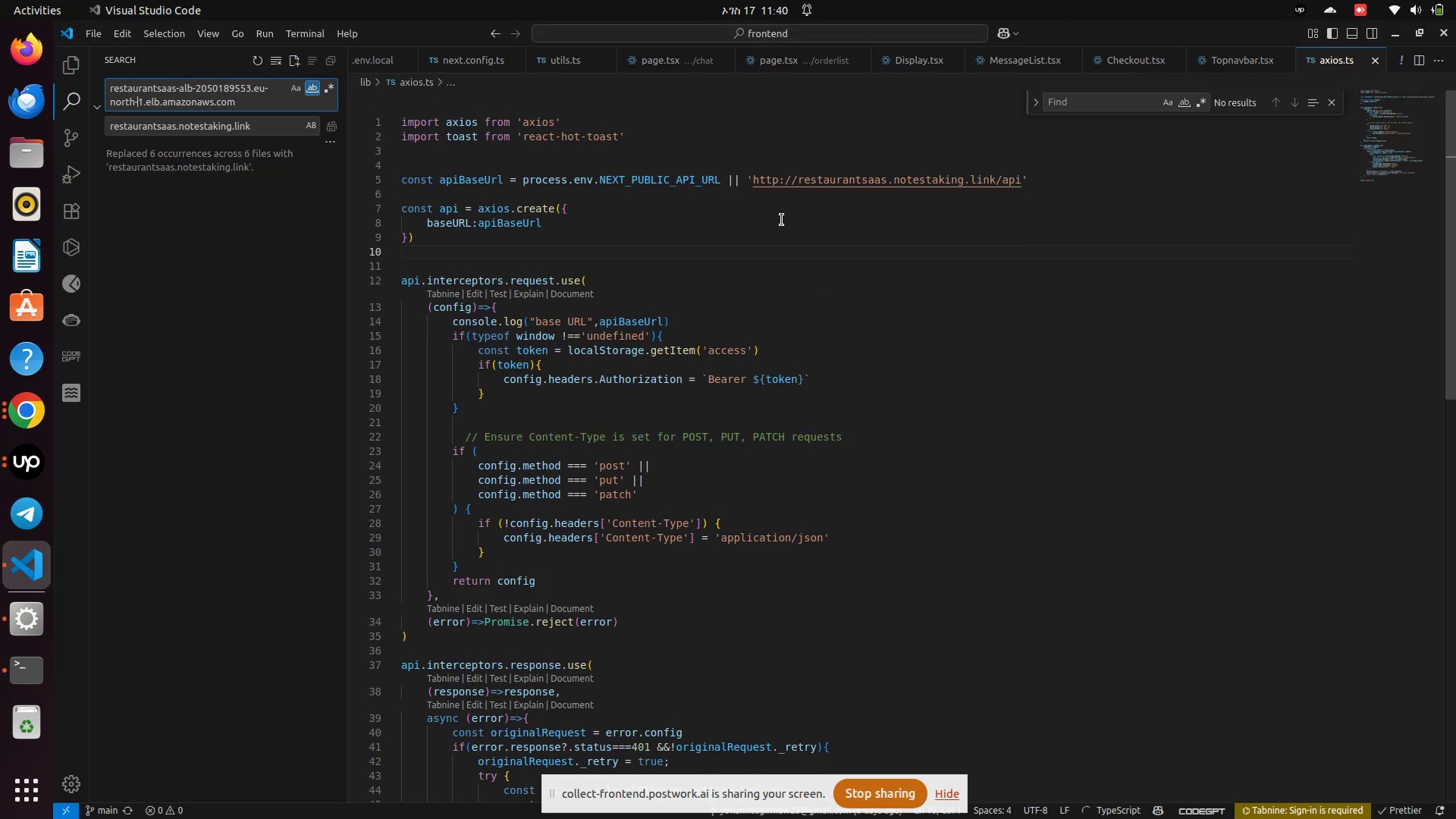 
left_click_drag(start_coordinate=[753, 181], to_coordinate=[995, 184])
 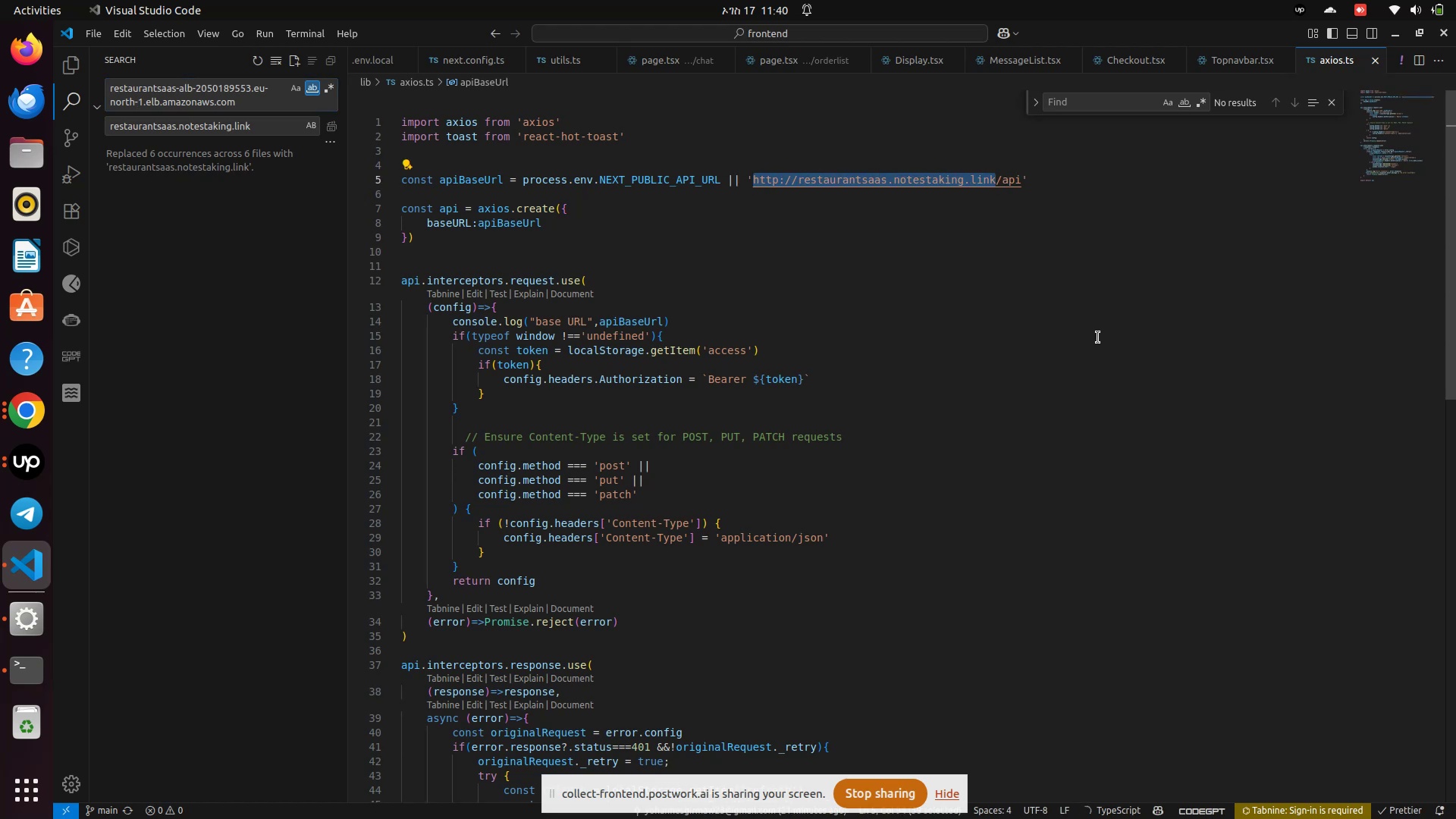 
key(Control+V)
 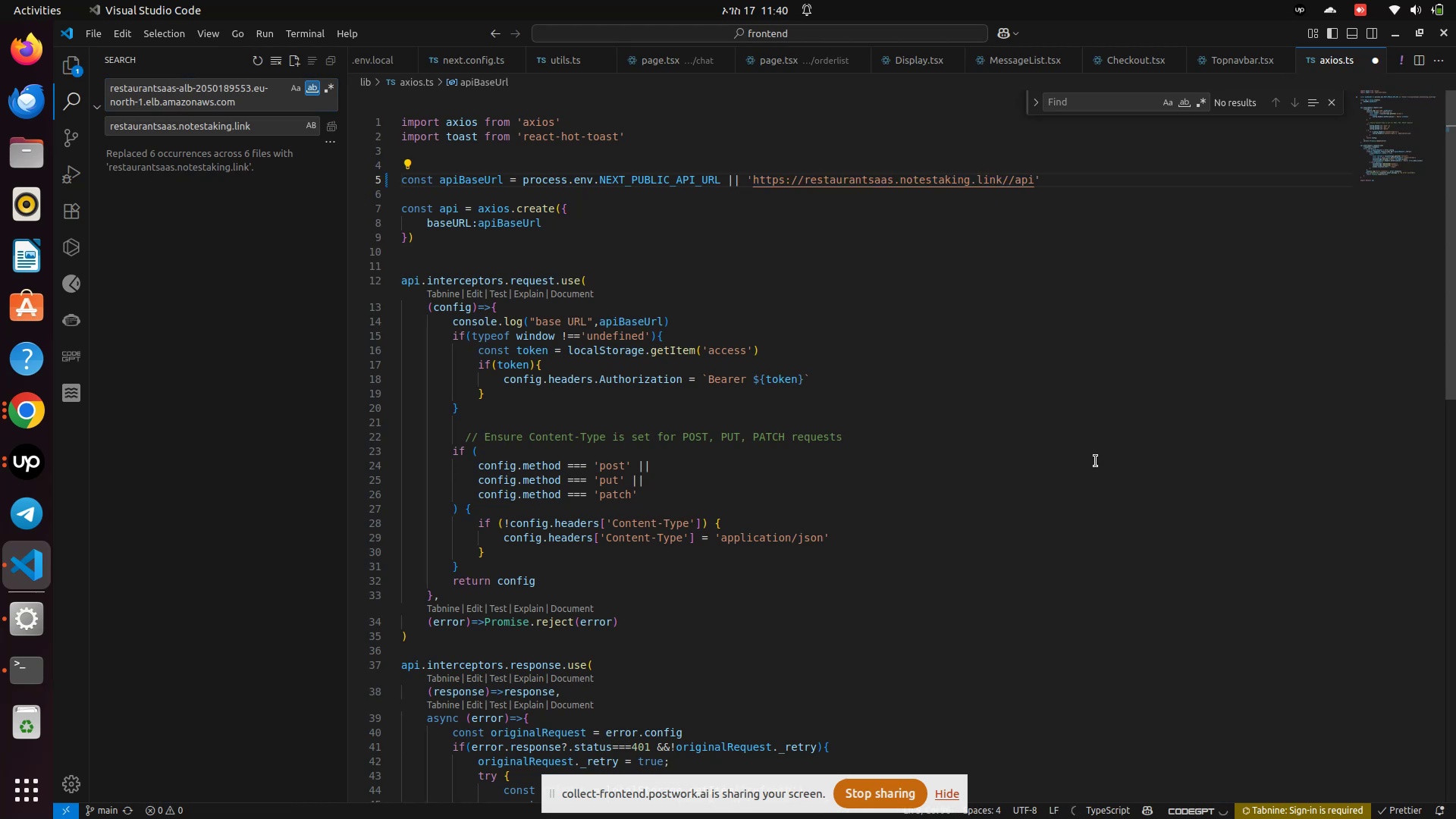 
key(Backspace)
 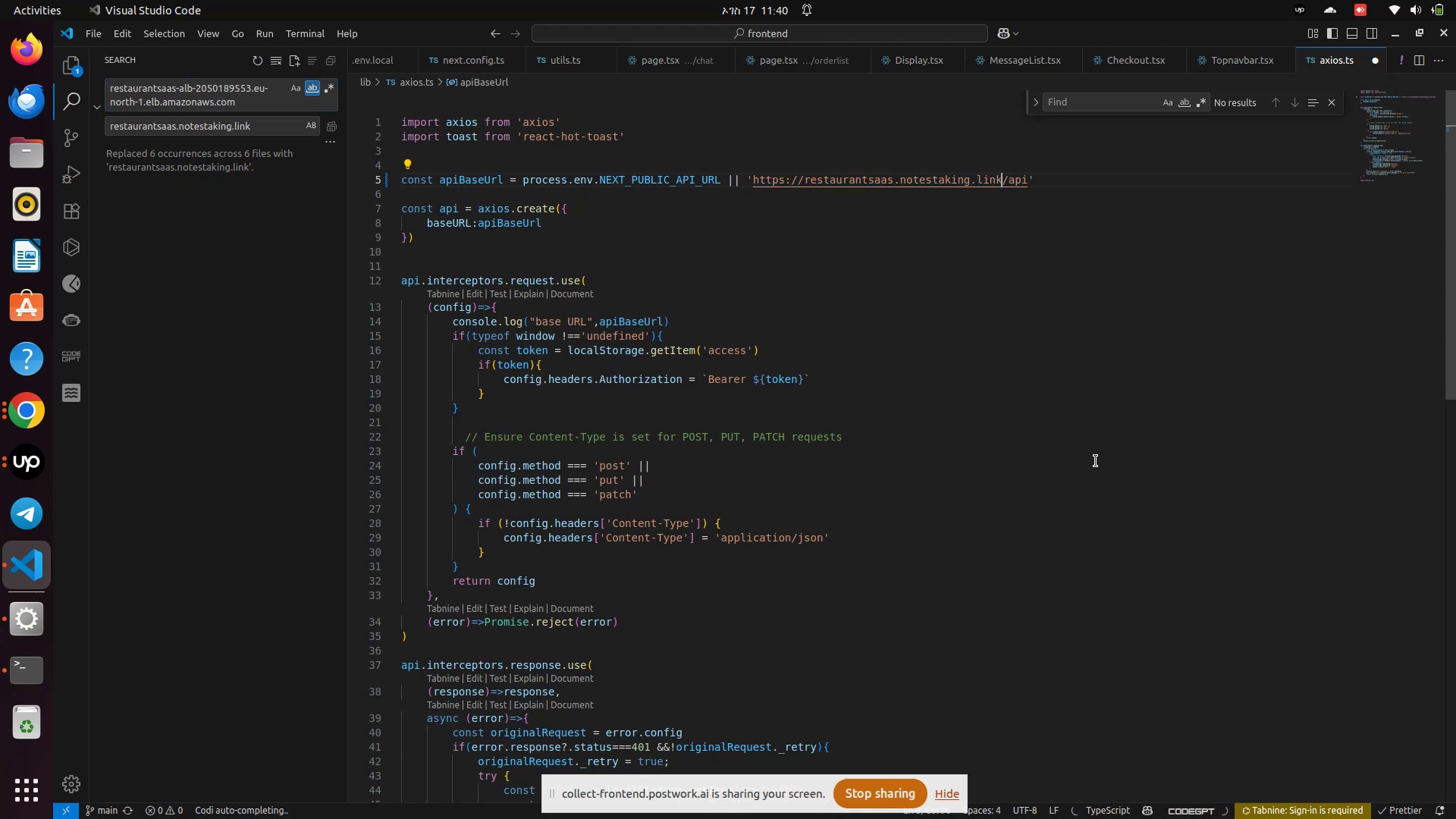 
key(Control+S)
 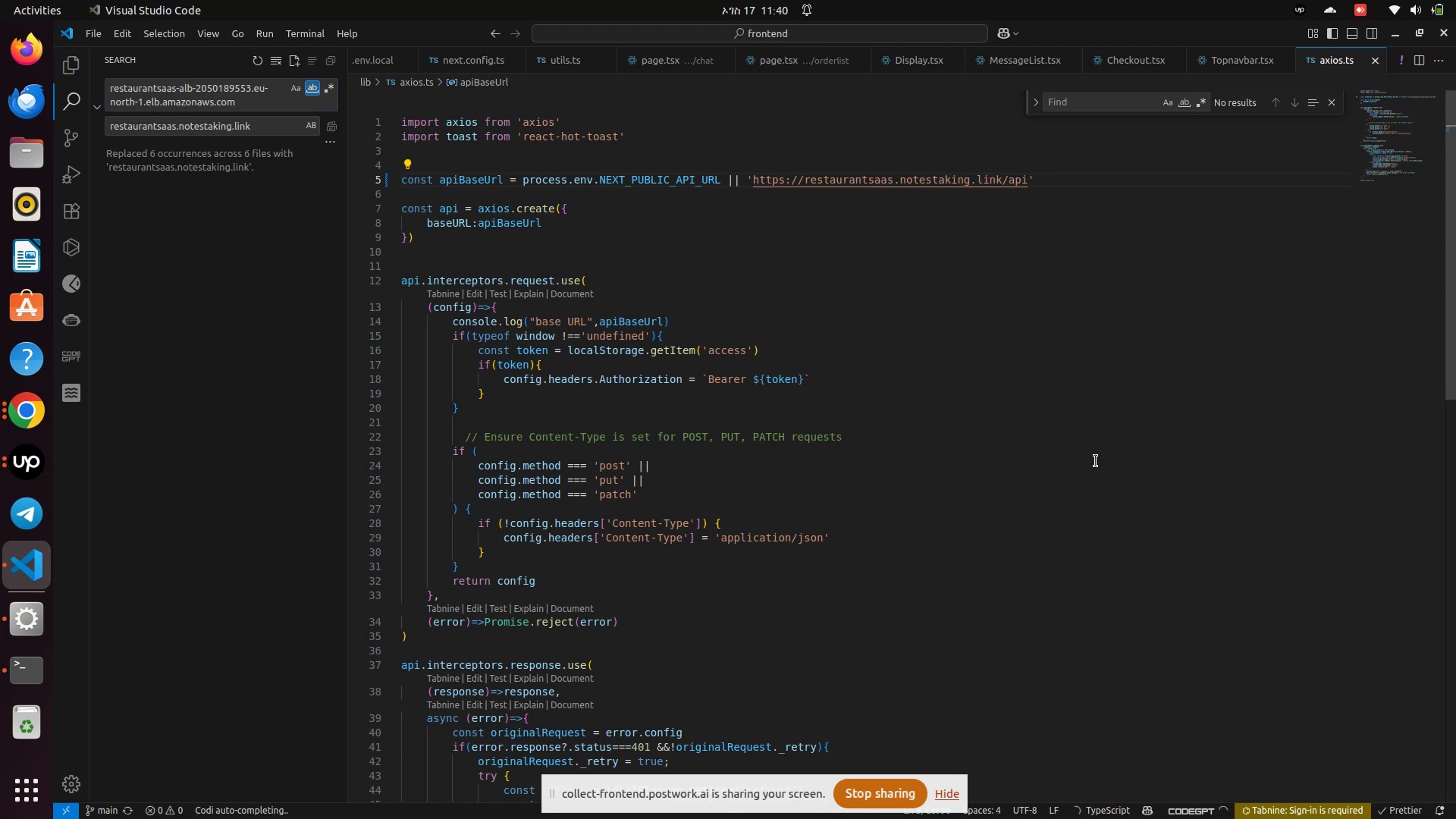 
key(Control+S)
 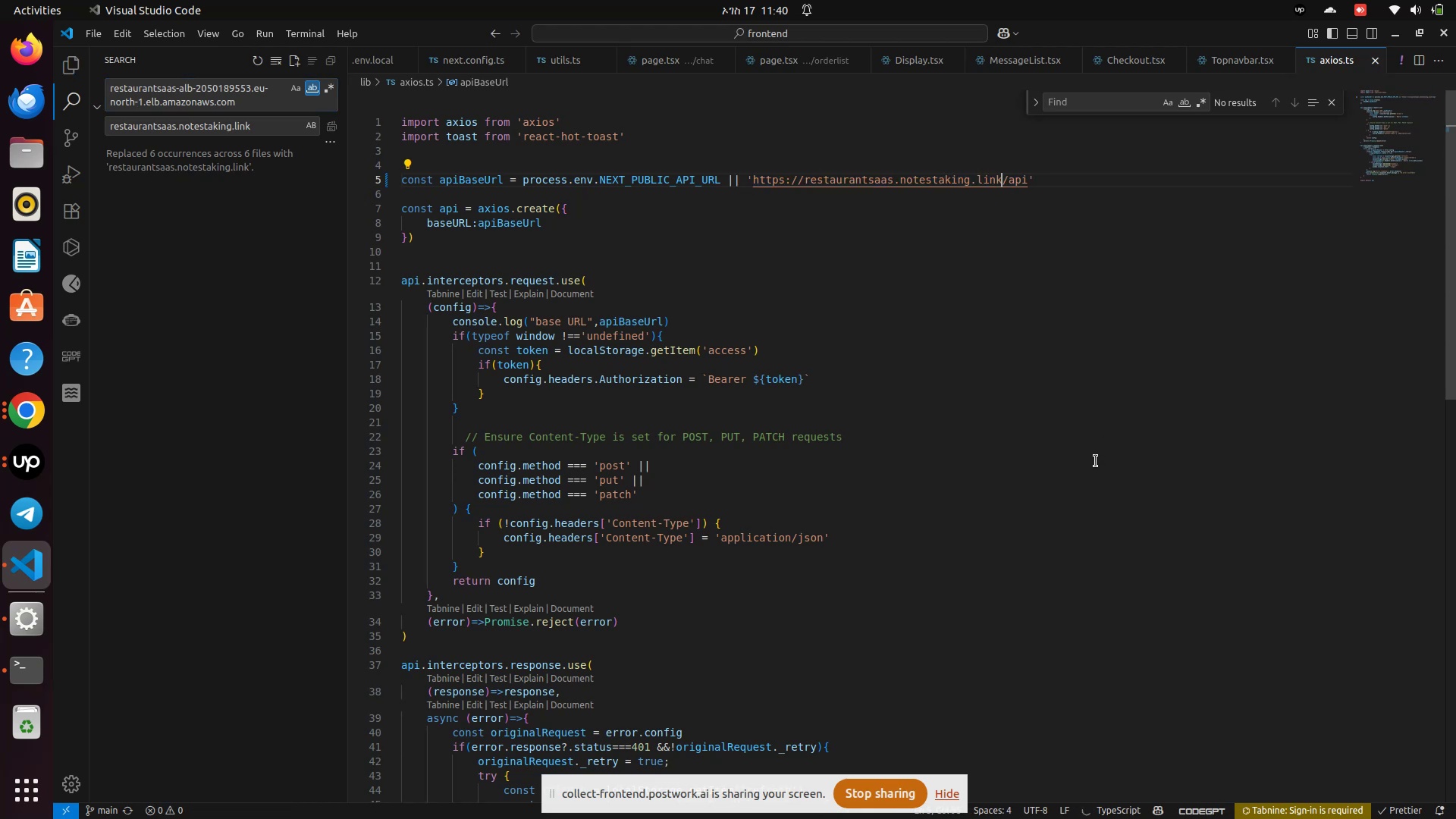 
key(Control+S)
 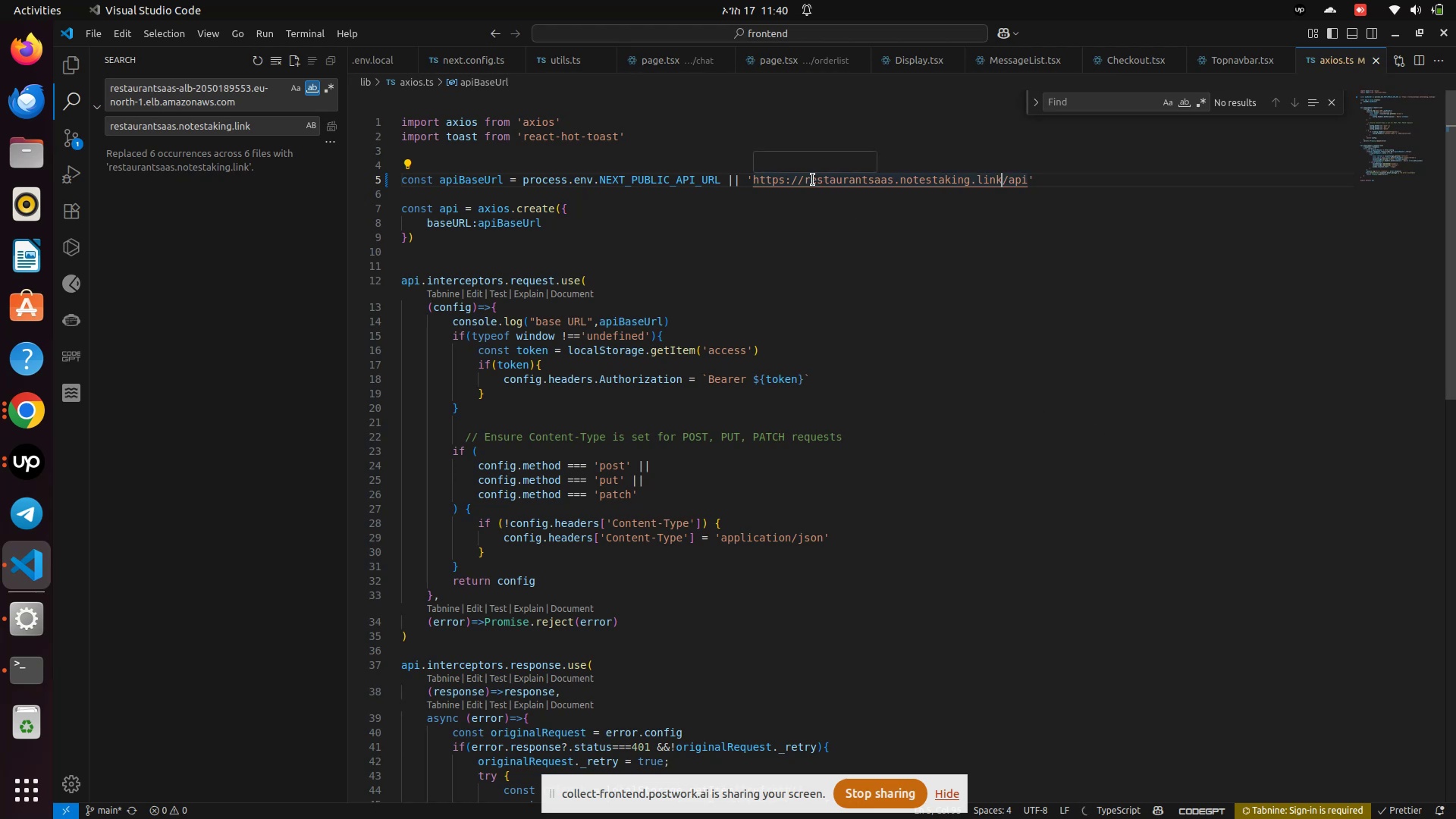 
wait(6.72)
 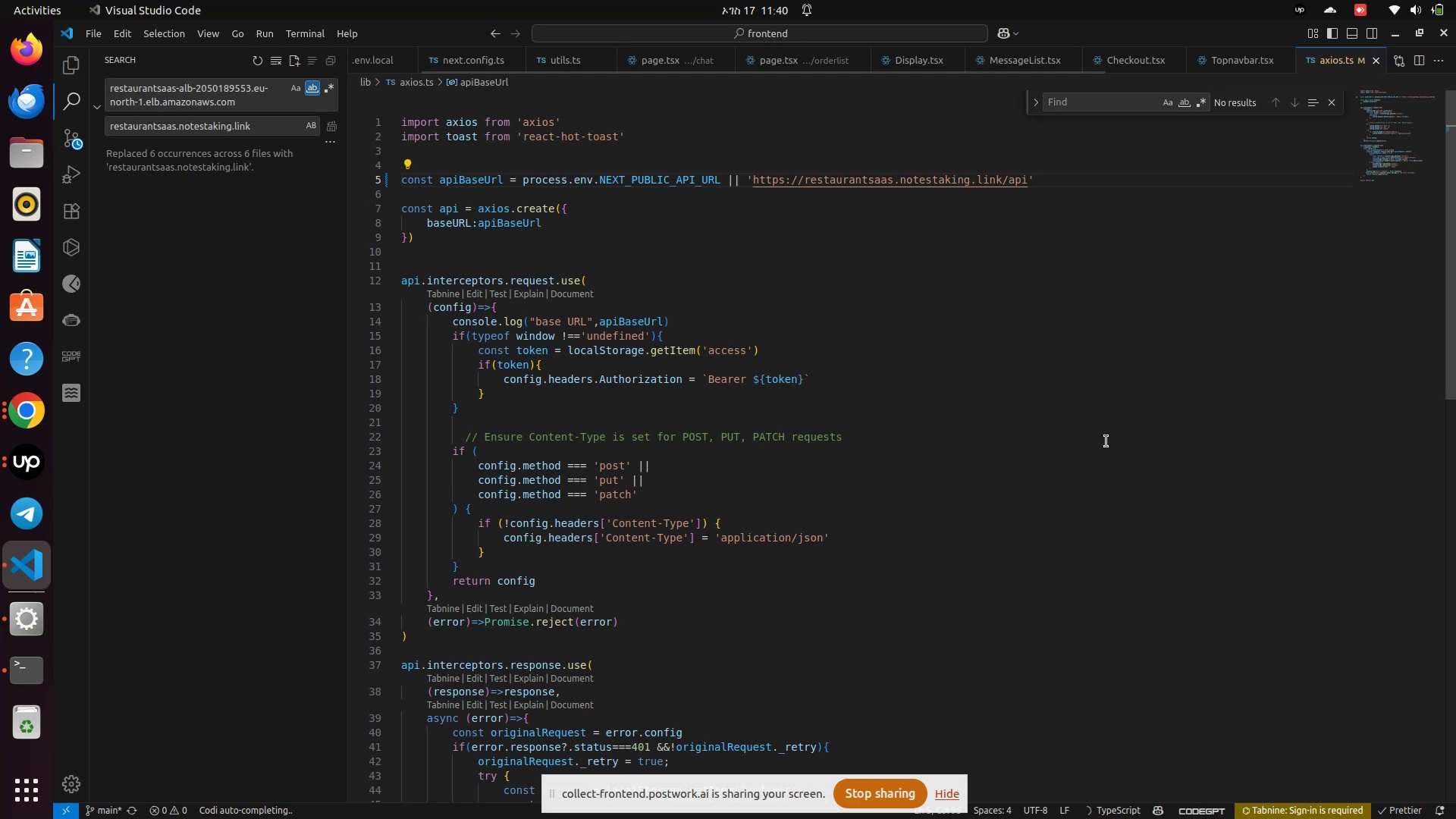 
left_click([805, 182])
 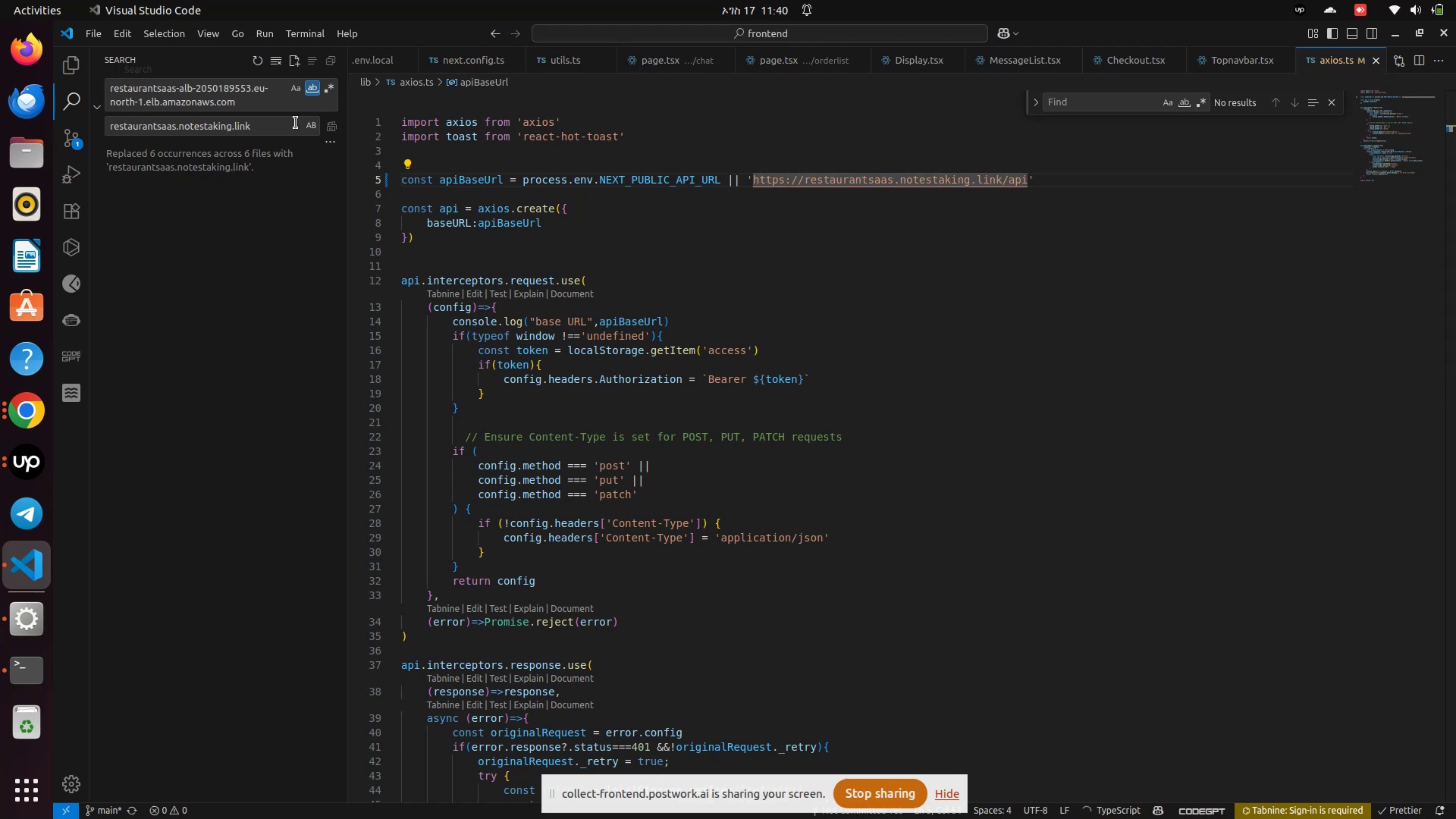 
left_click([246, 100])
 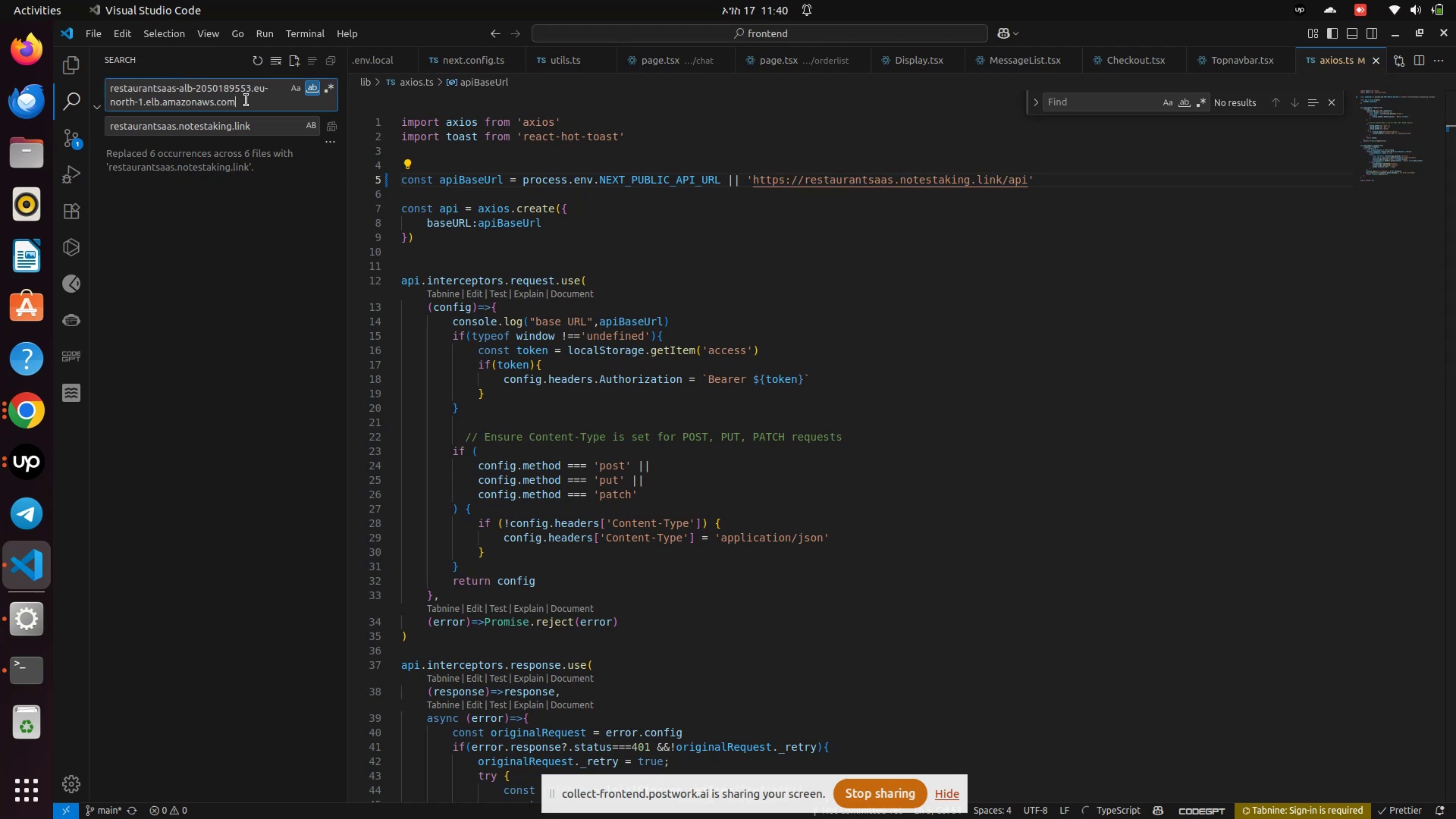 
key(Control+A)
 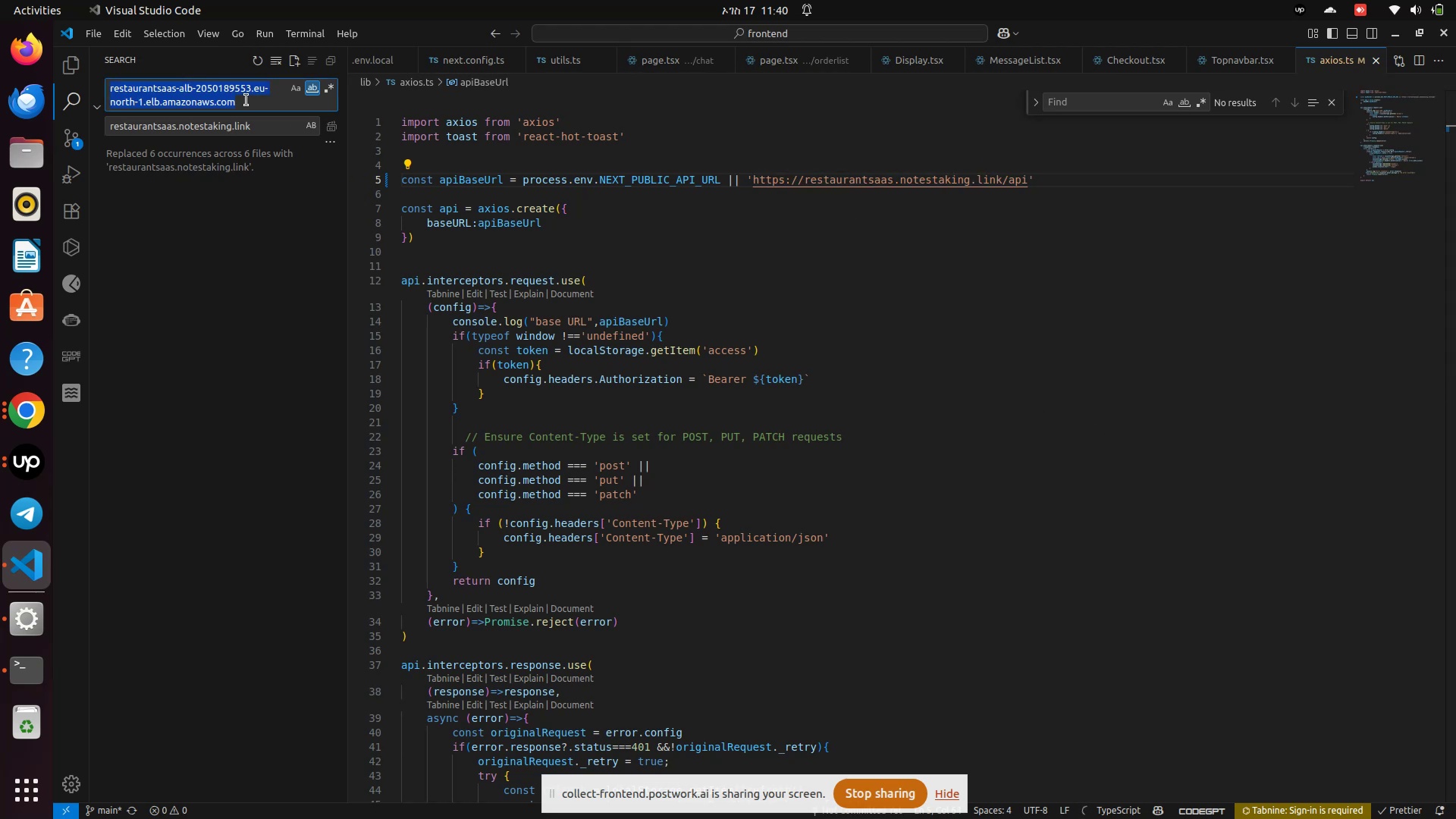 
key(Control+V)
 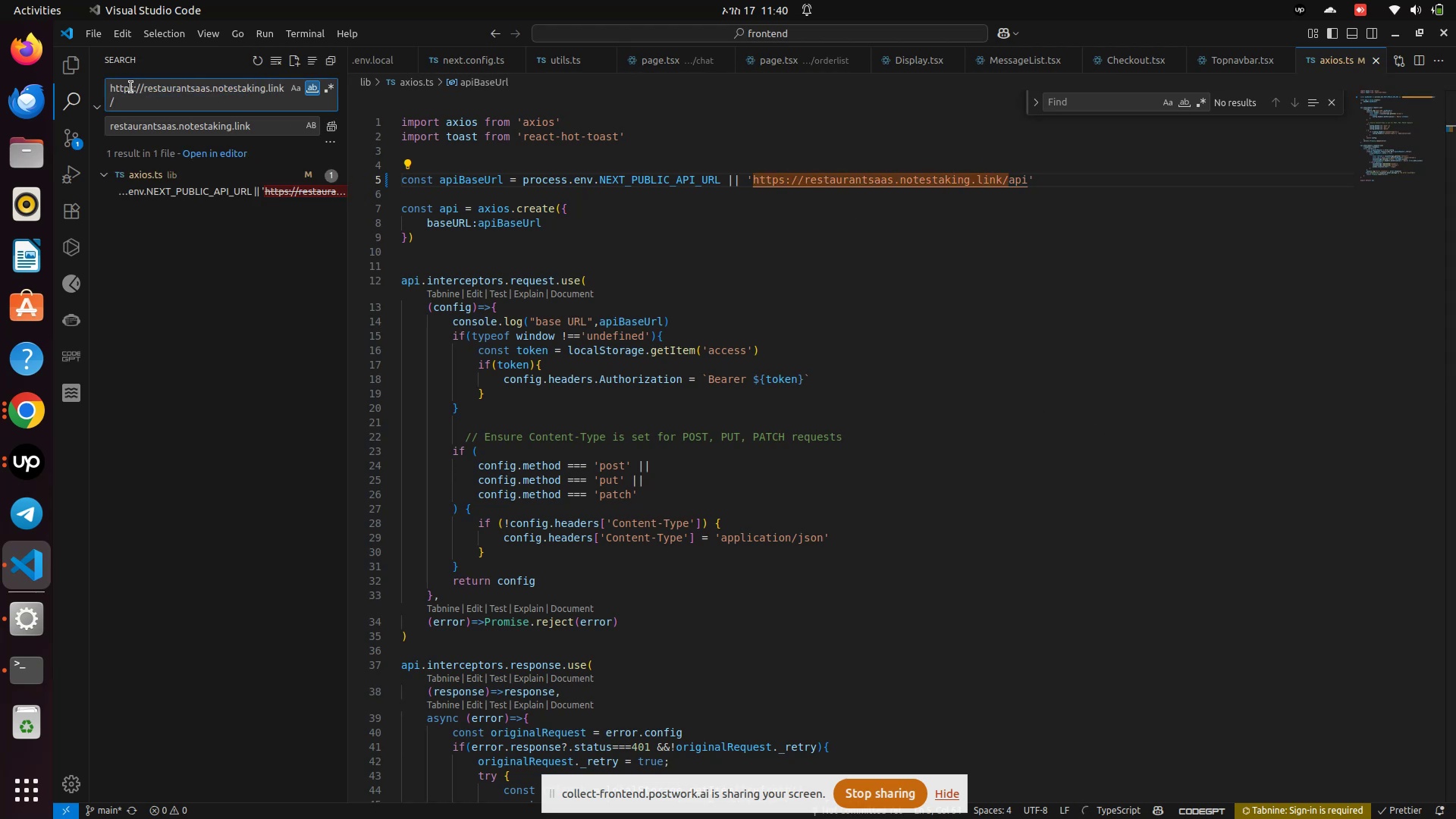 
left_click([131, 87])
 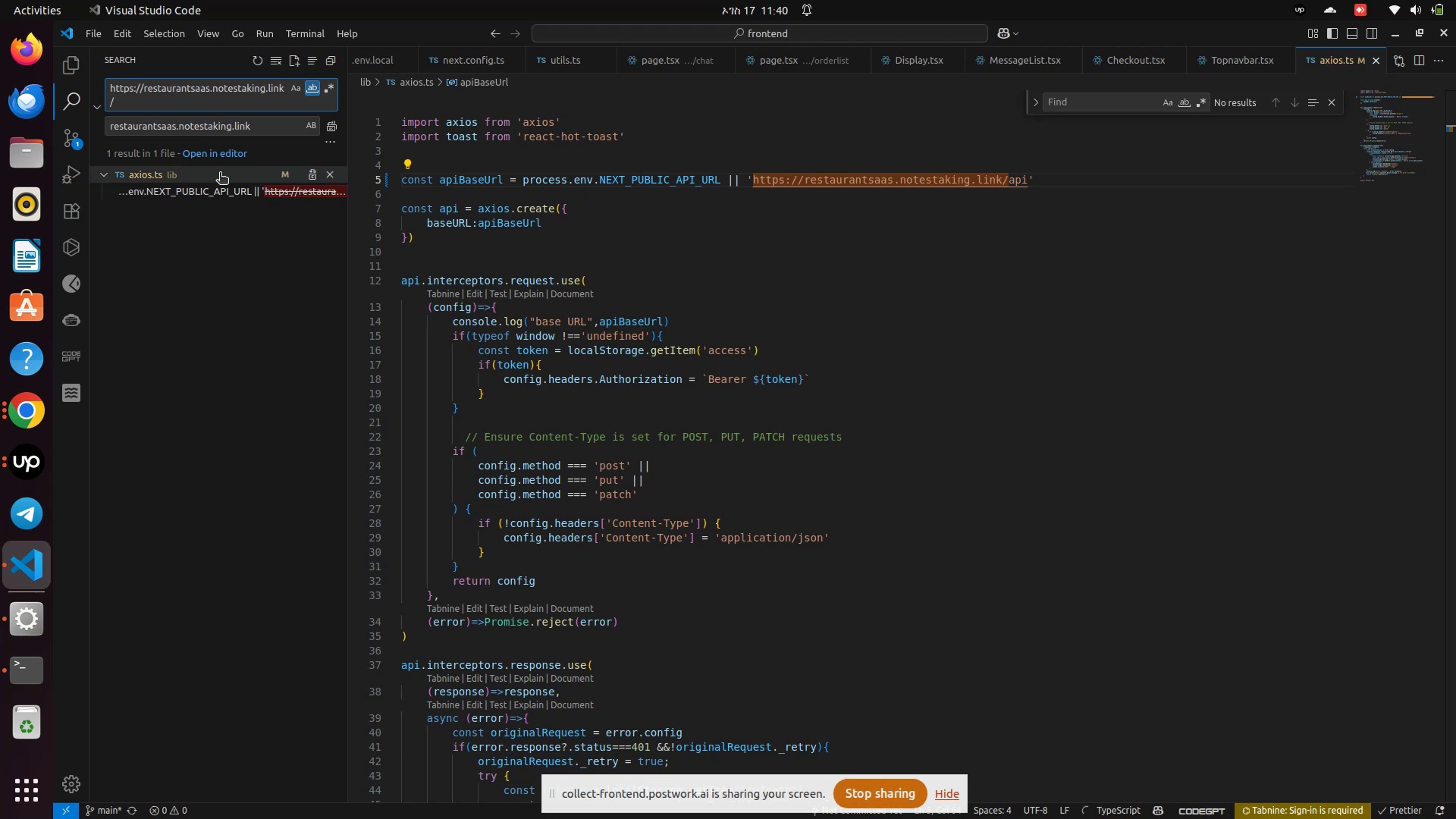 
key(ArrowRight)
 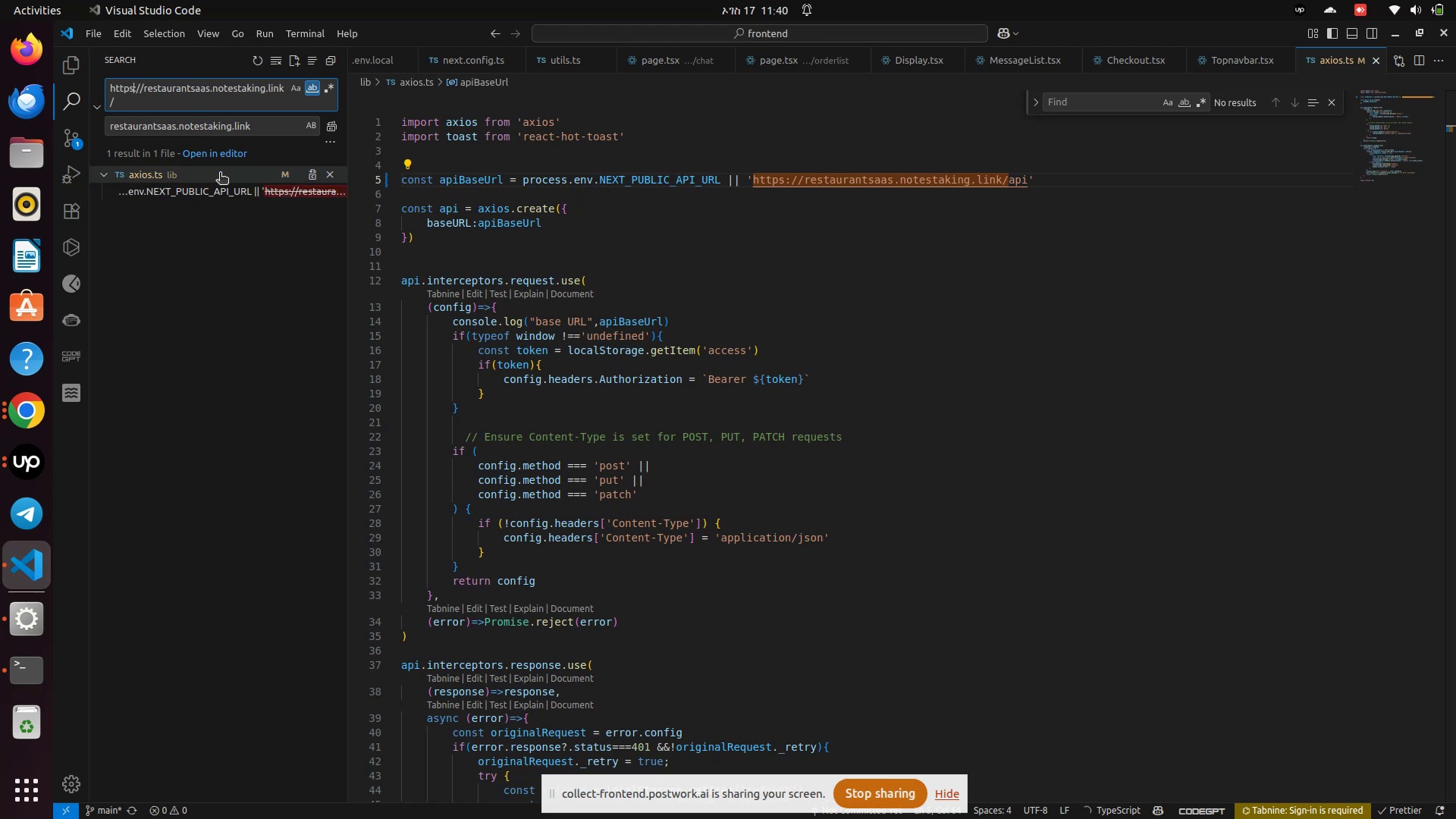 
key(Backspace)
 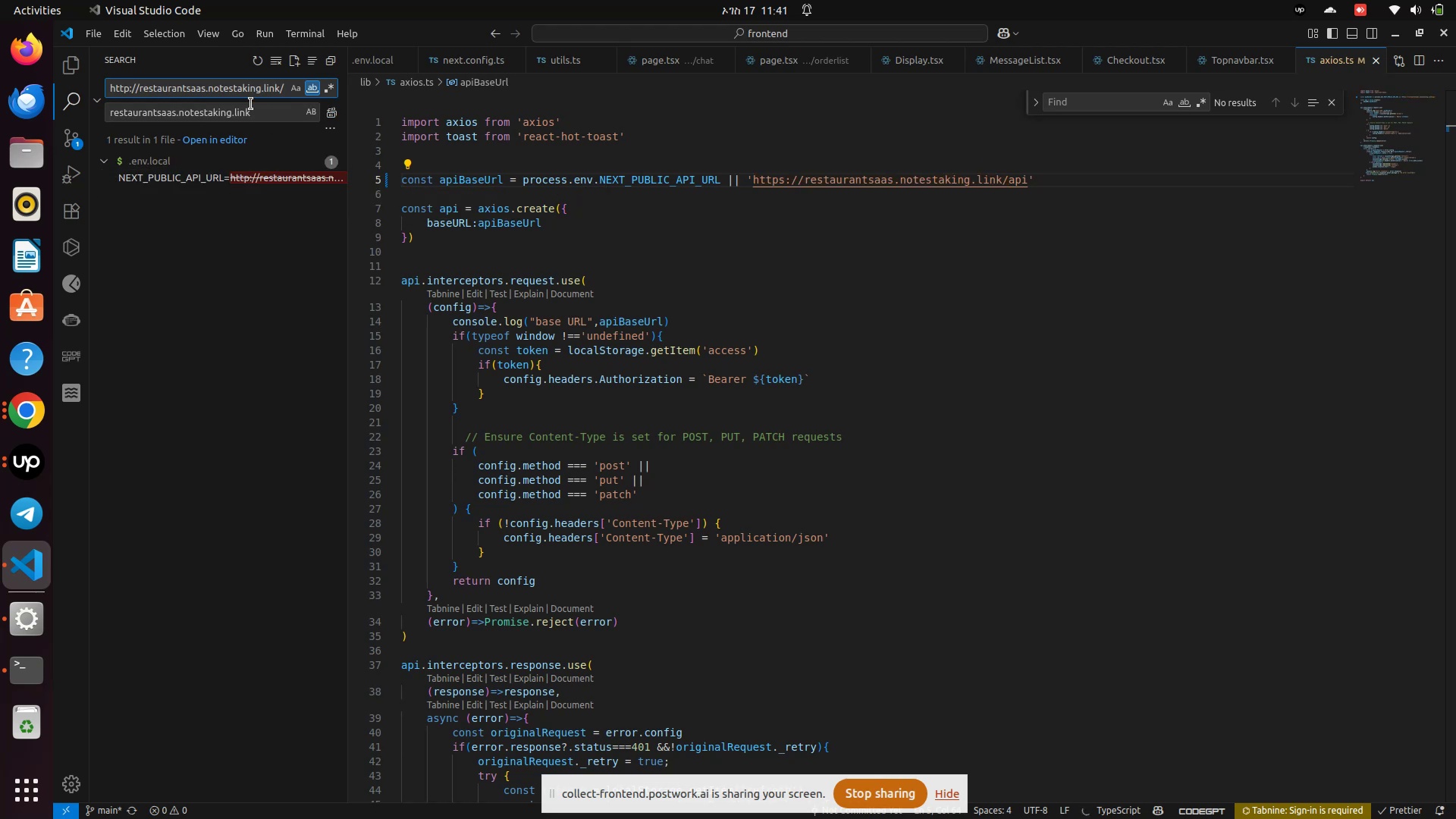 
wait(5.65)
 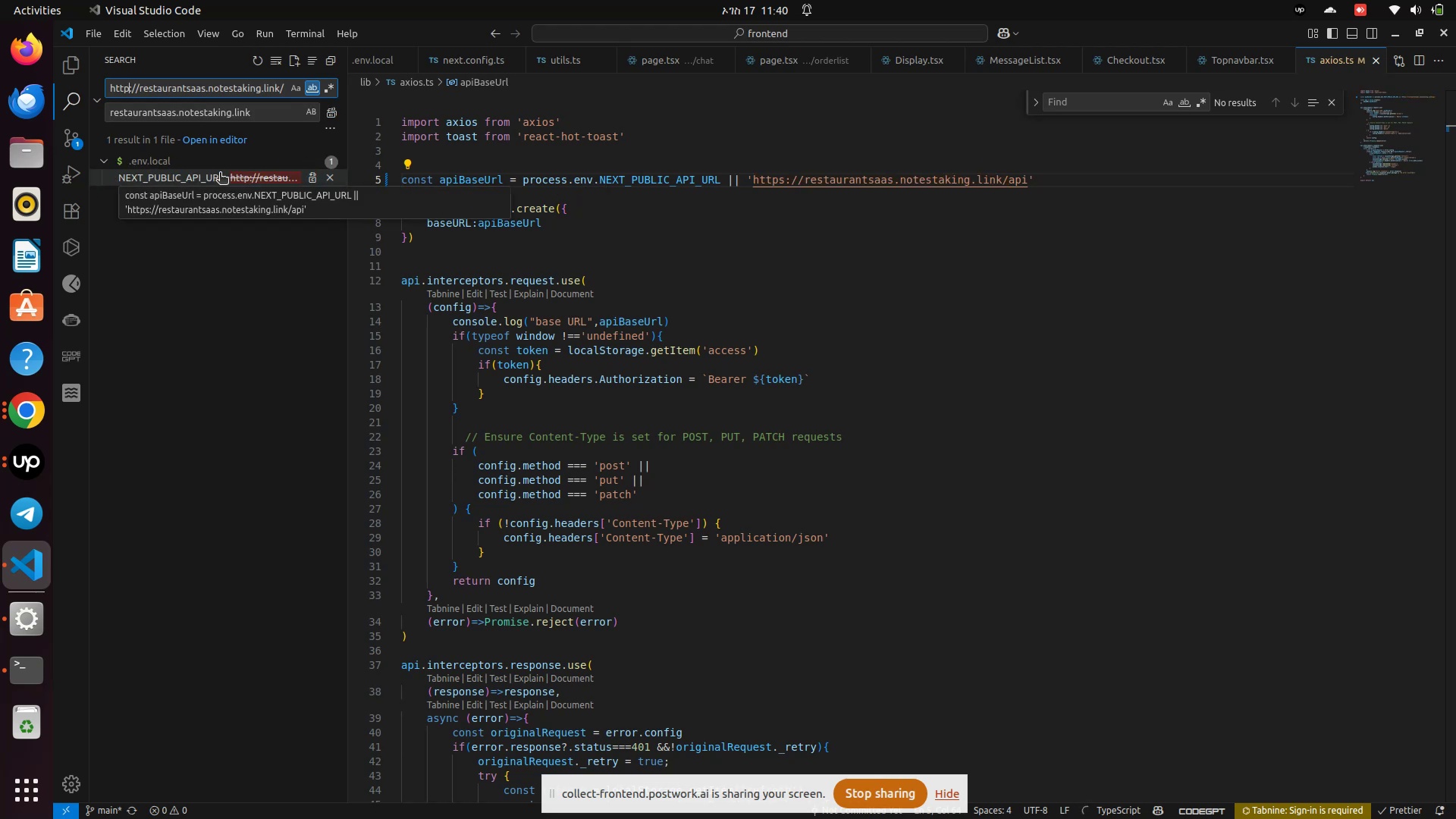 
left_click([283, 91])
 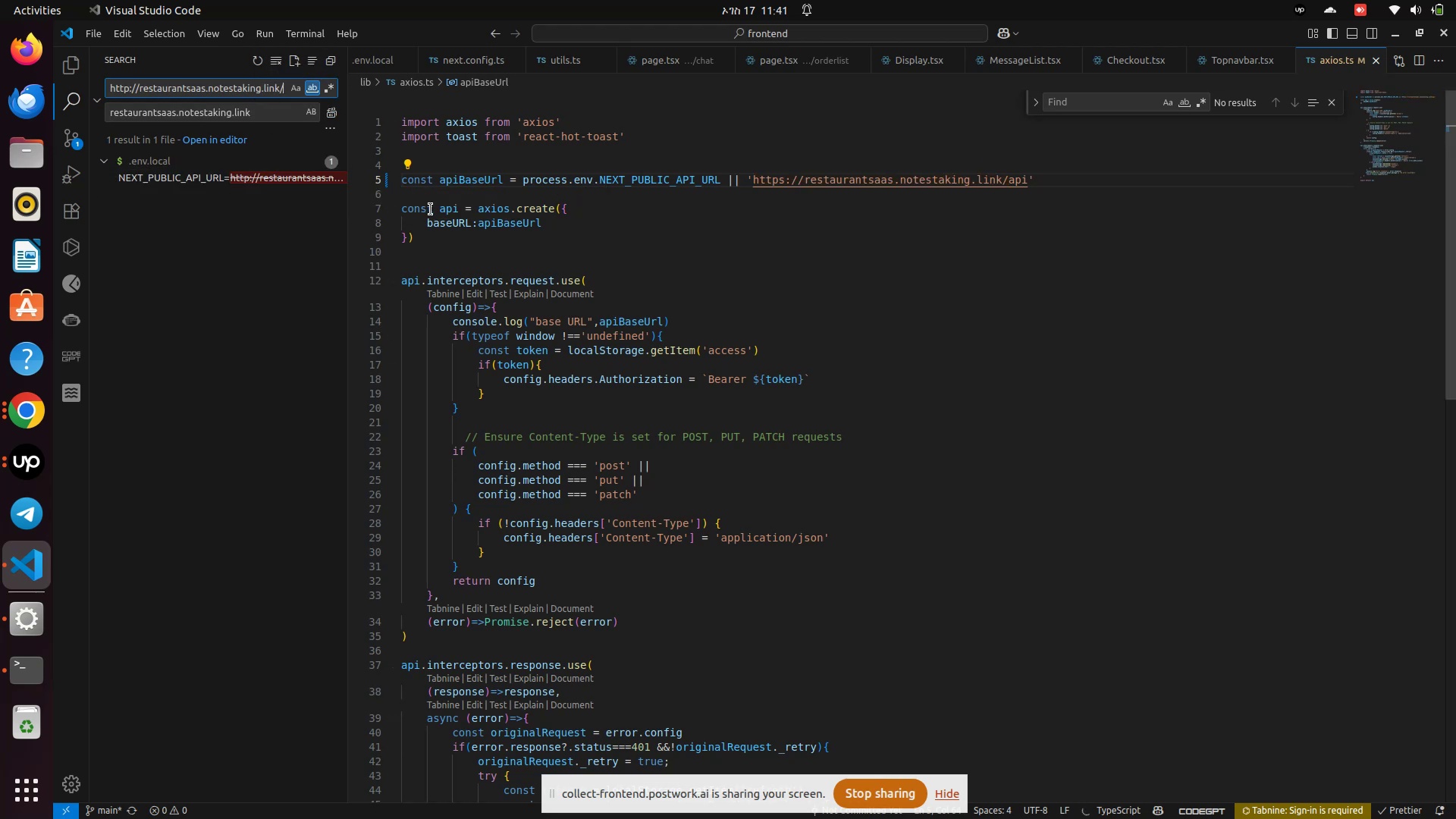 
key(Backspace)
 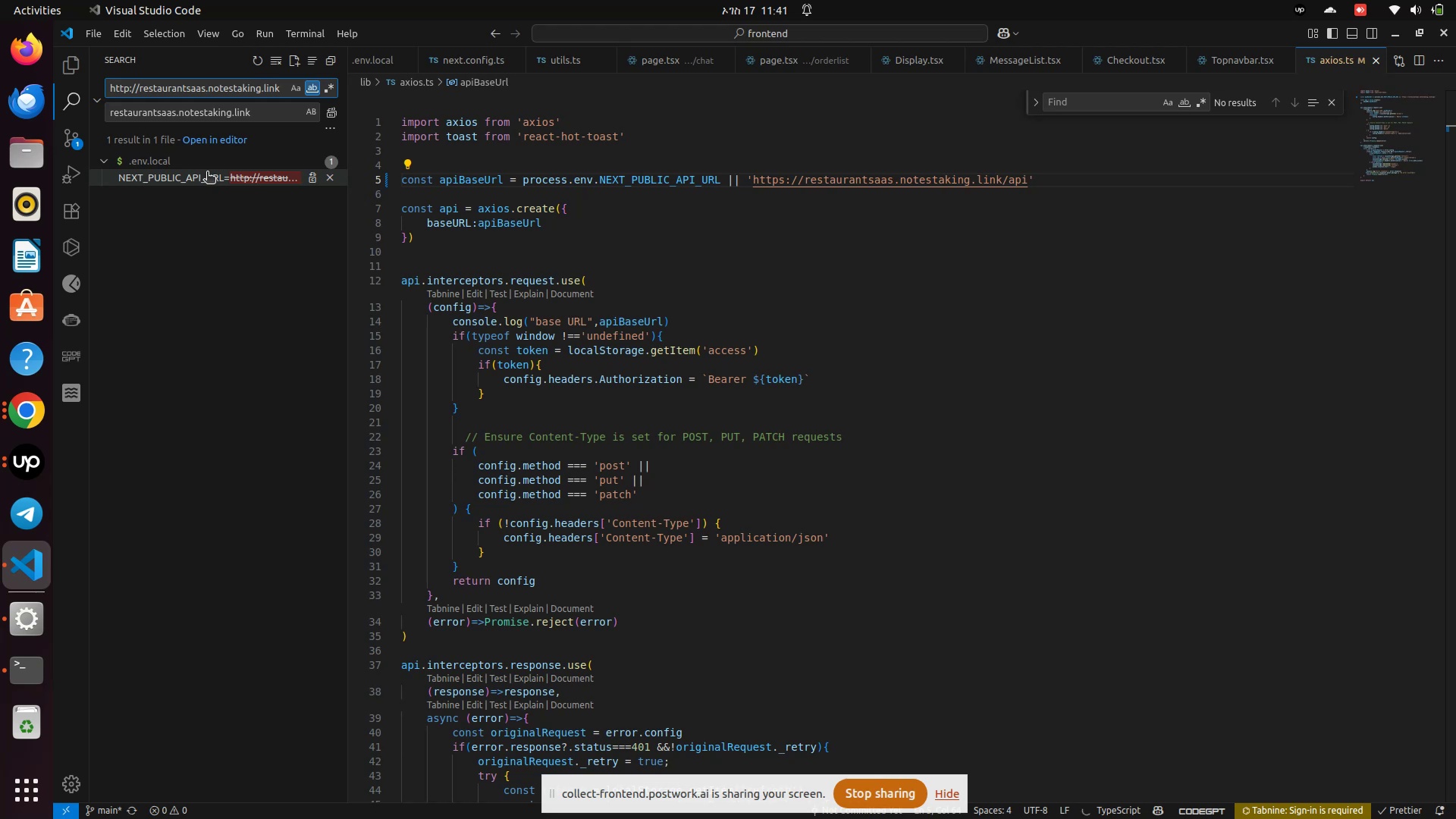 
left_click([215, 179])
 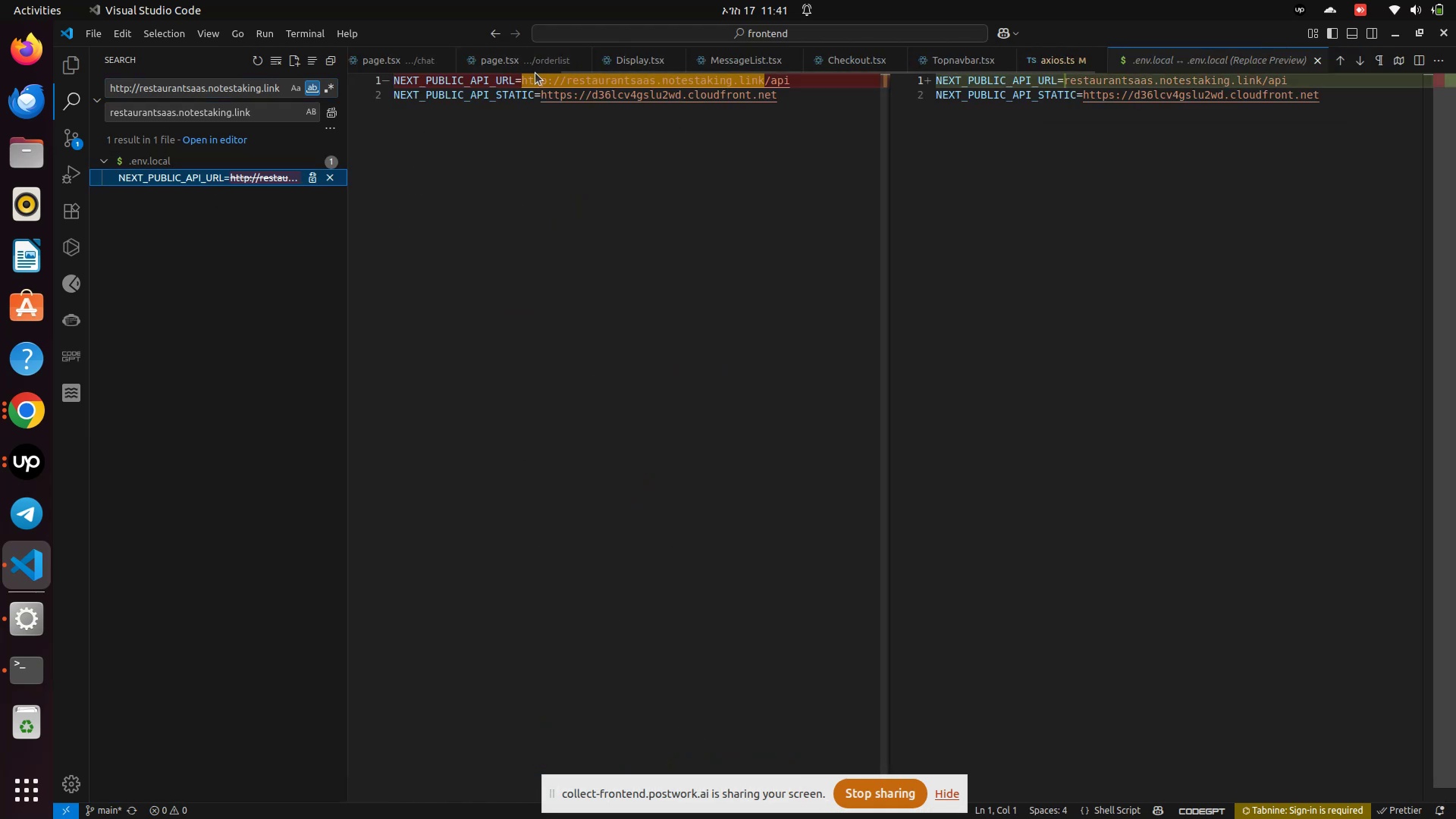 
left_click([541, 77])
 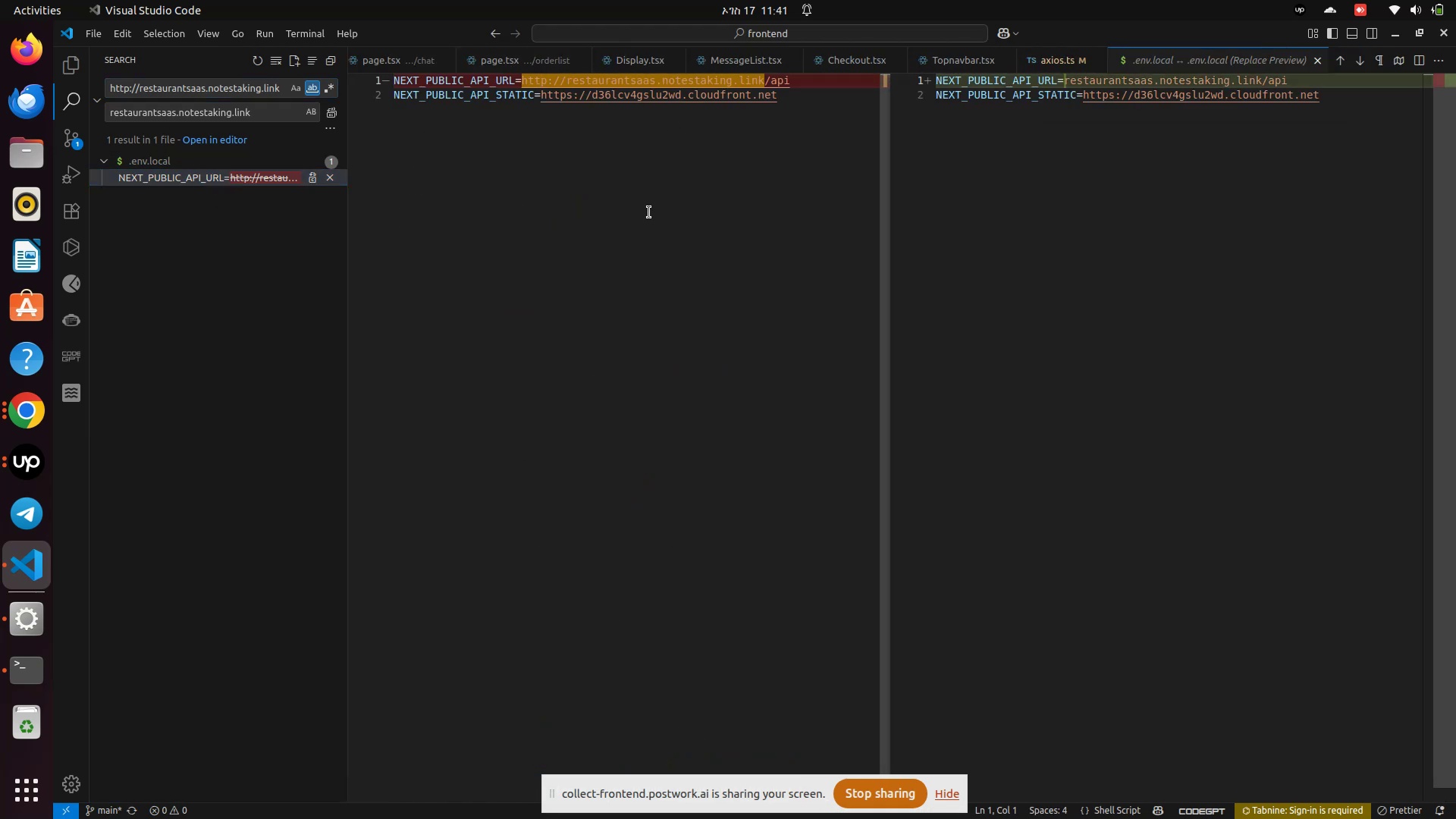 
key(ArrowRight)
 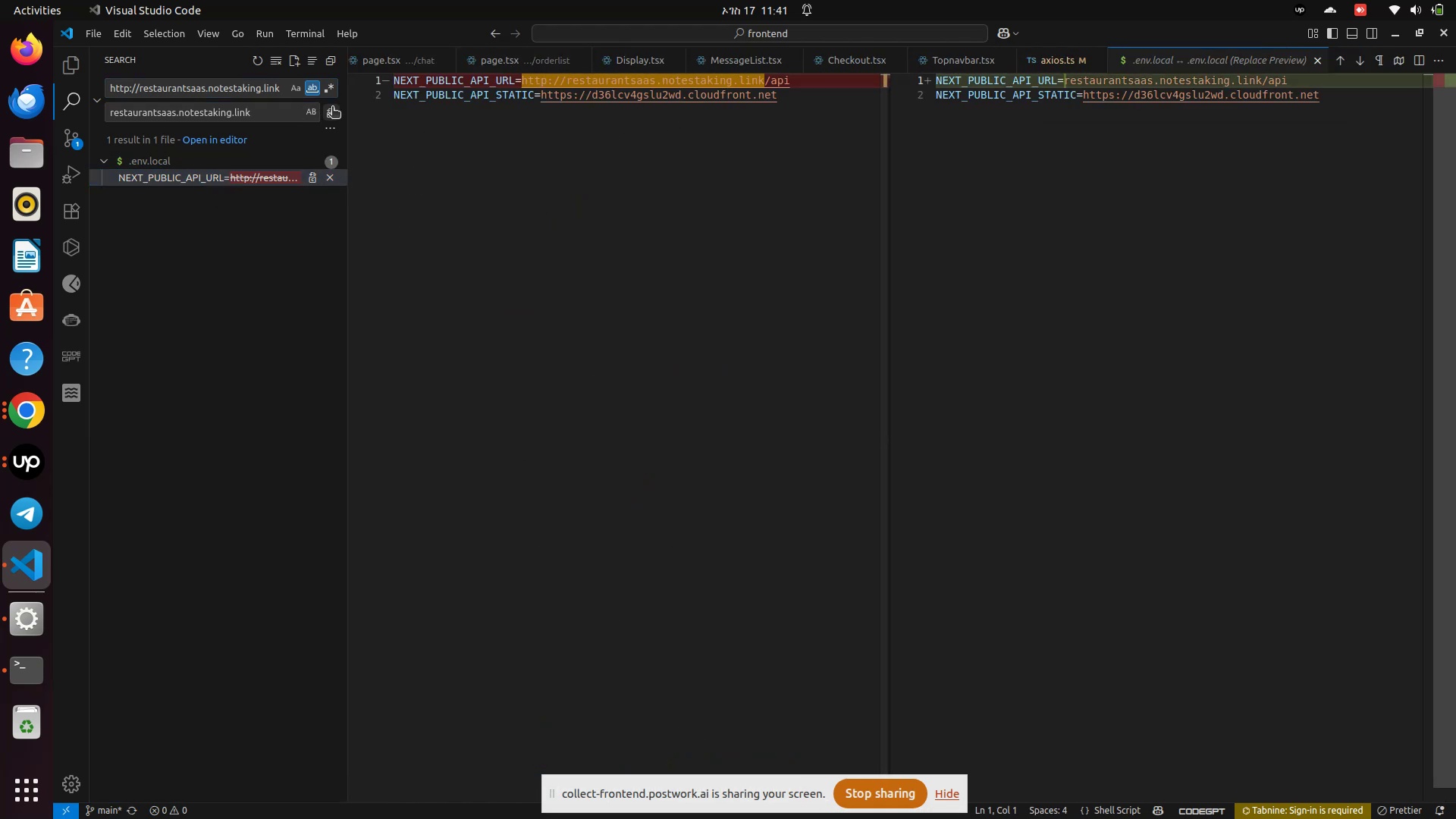 
left_click([266, 111])
 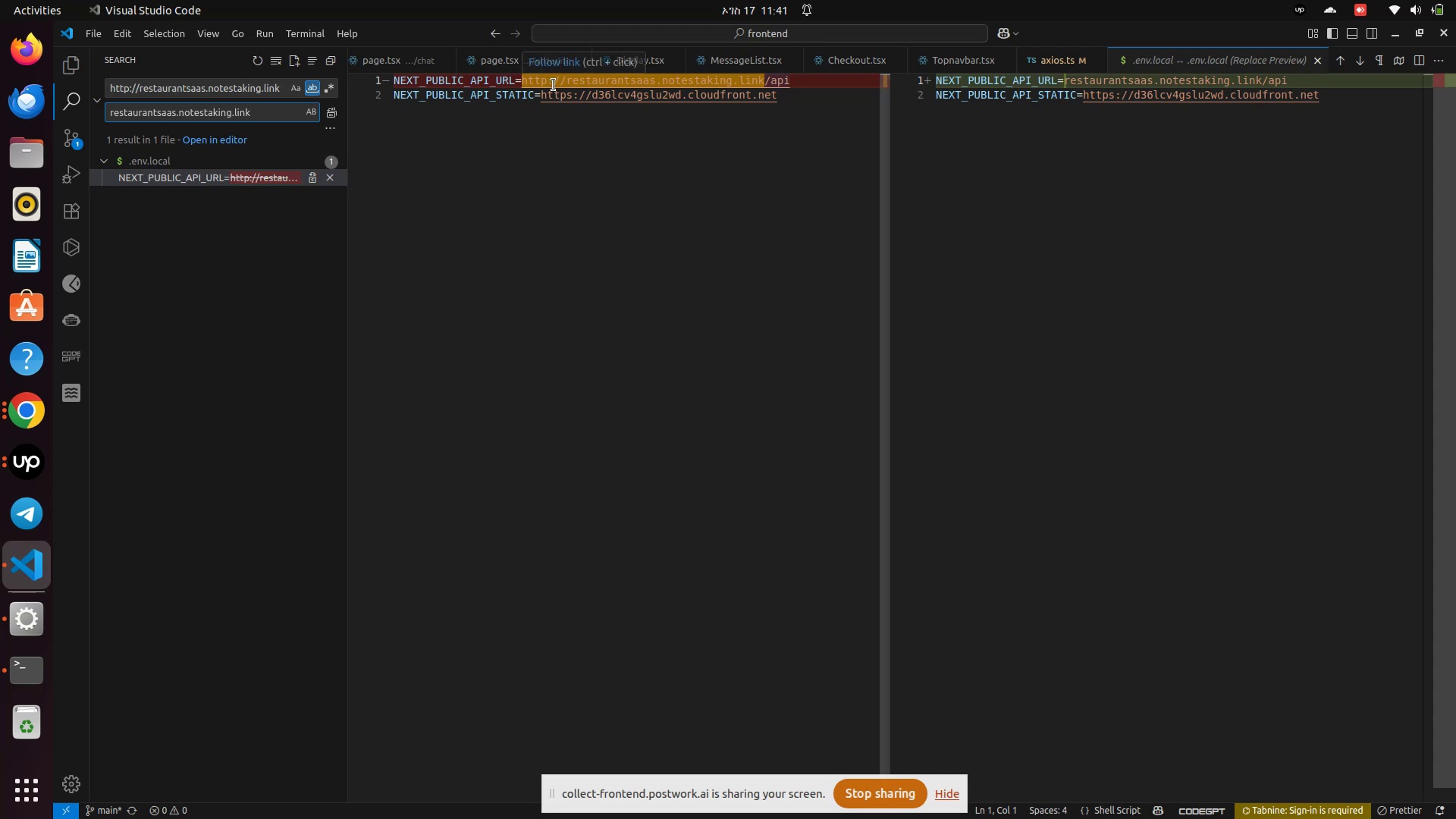 
left_click([550, 83])
 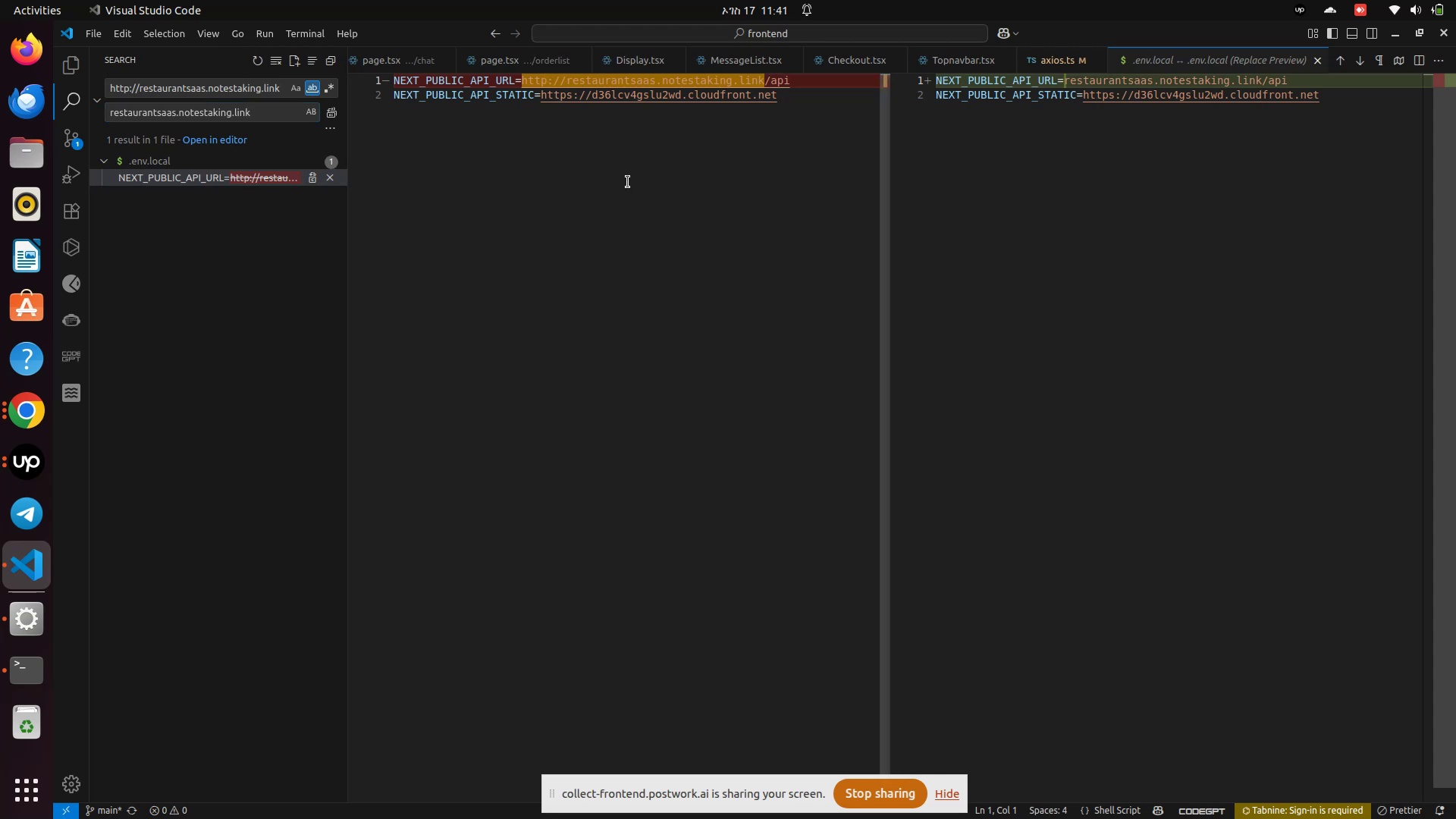 
key(S)
 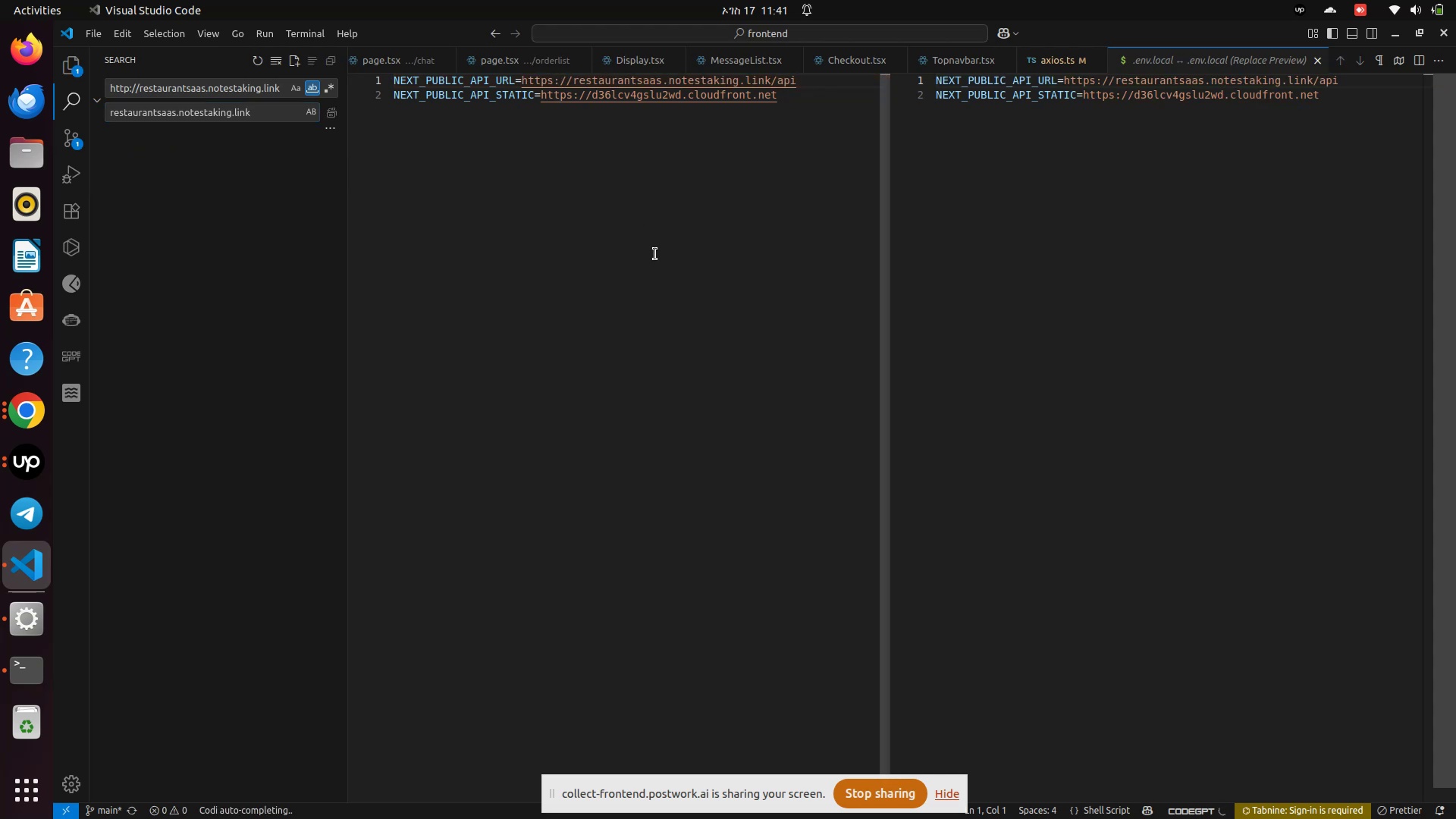 
key(Control+S)
 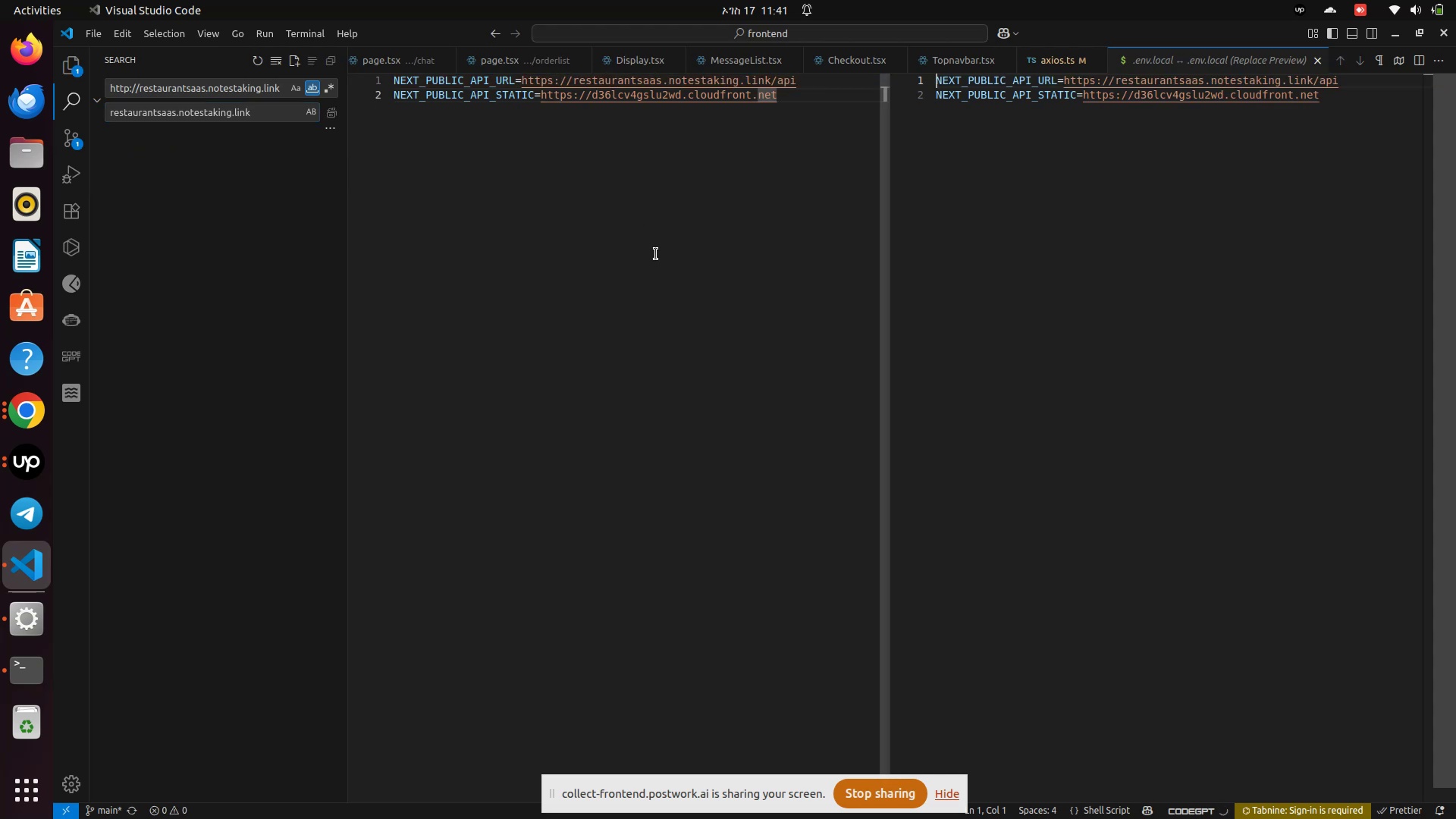 
key(Control+S)
 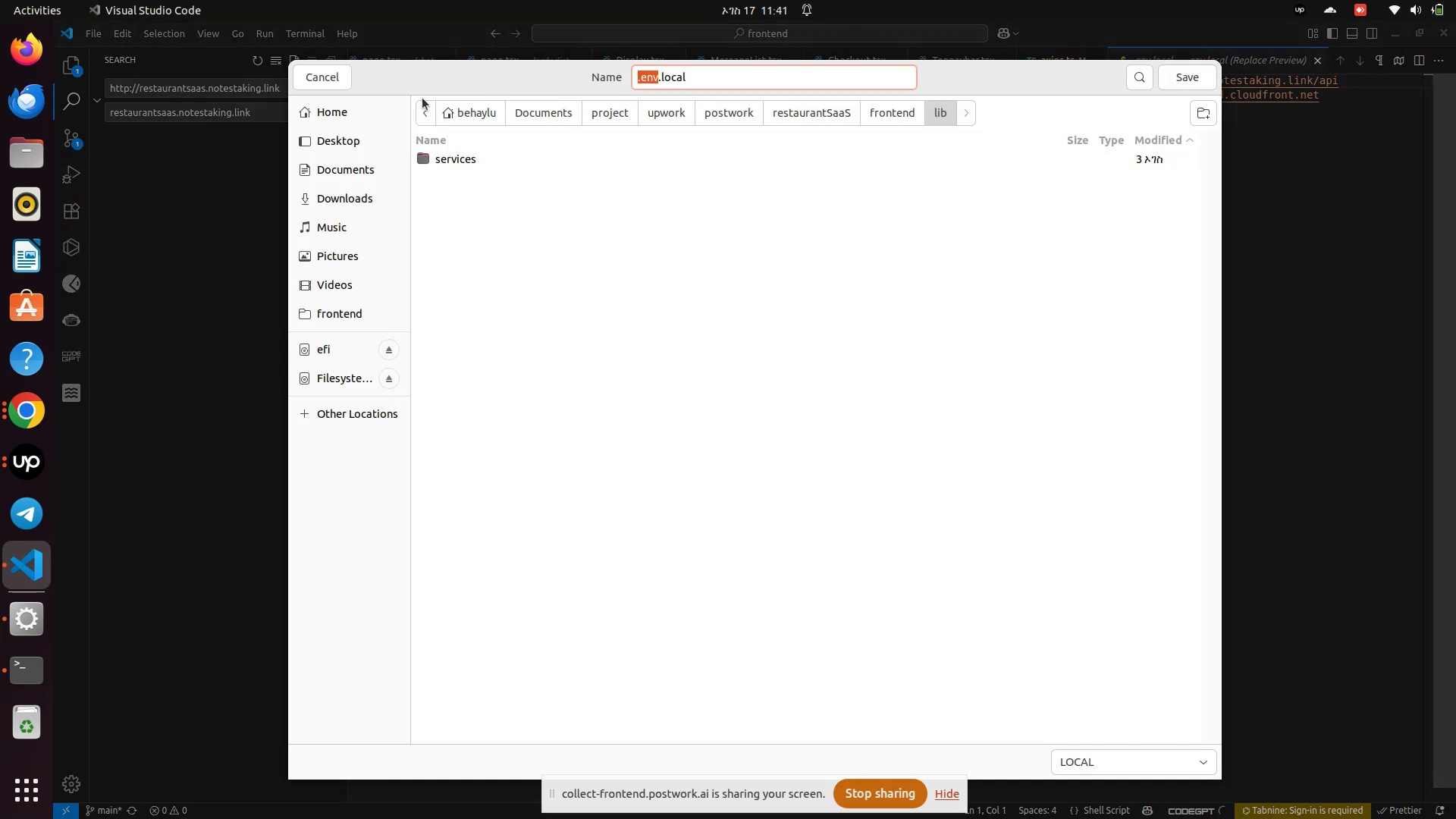 
left_click([326, 75])
 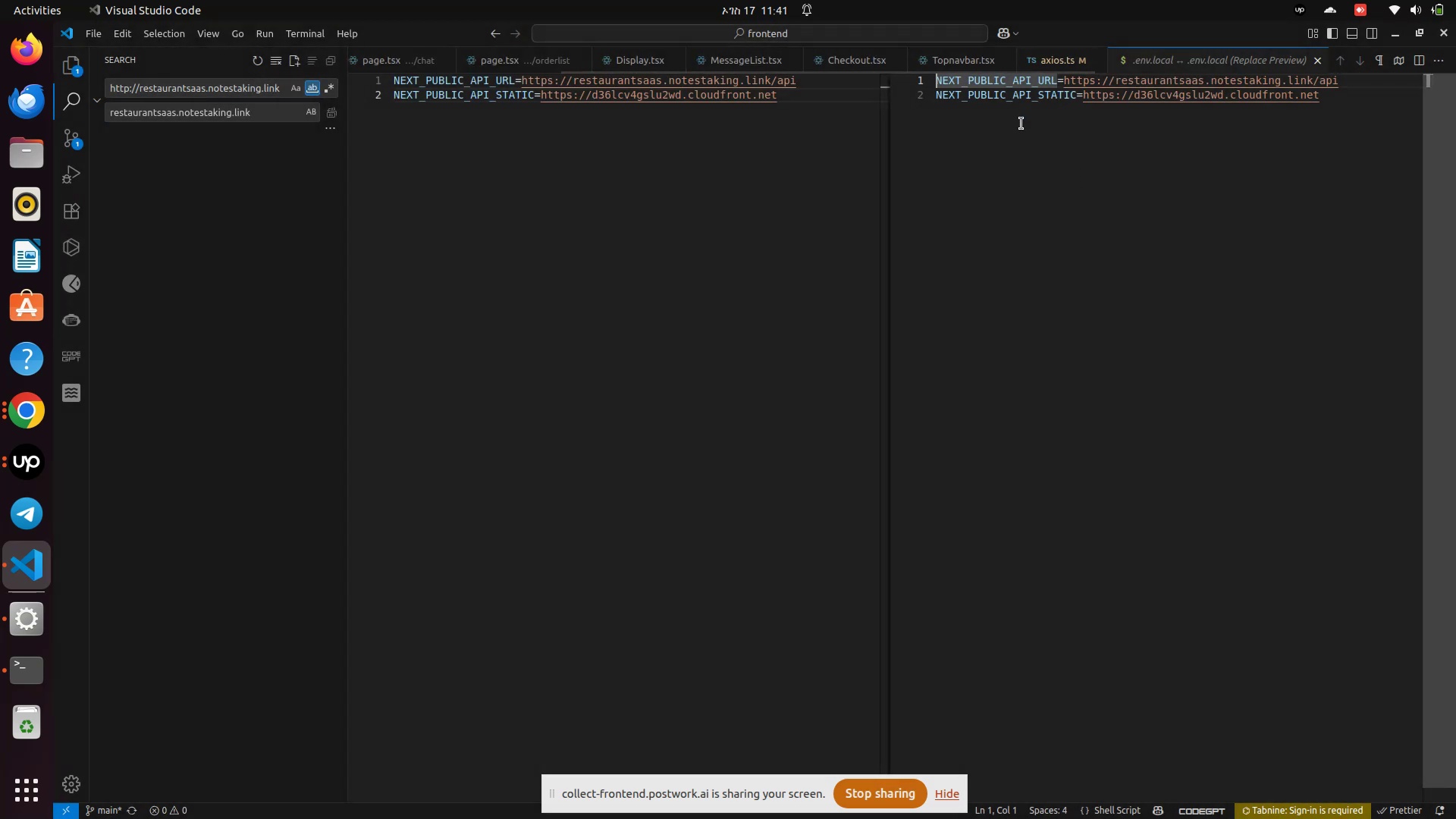 
left_click([1049, 63])
 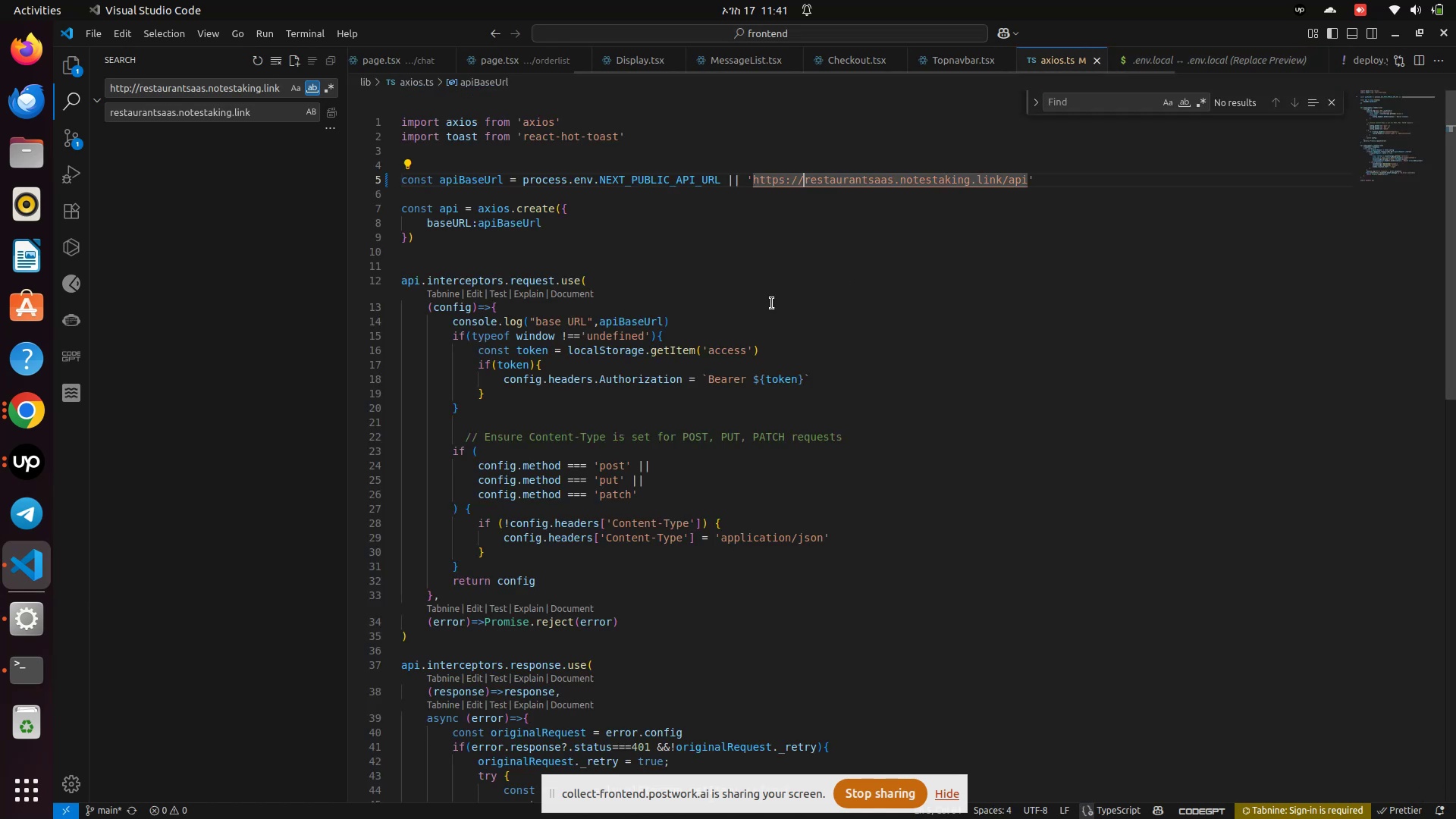 
left_click([771, 303])
 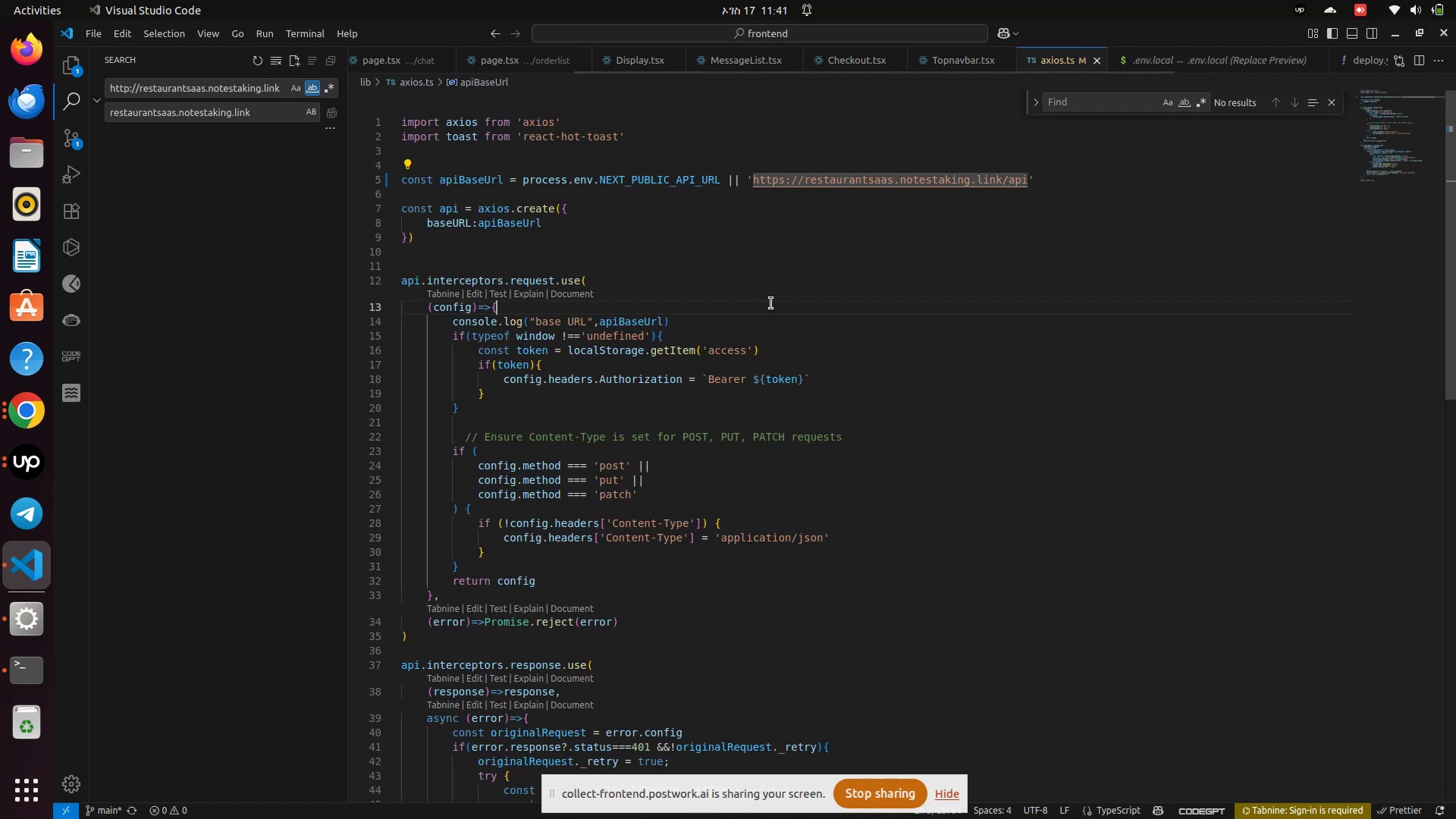 
key(Control+S)
 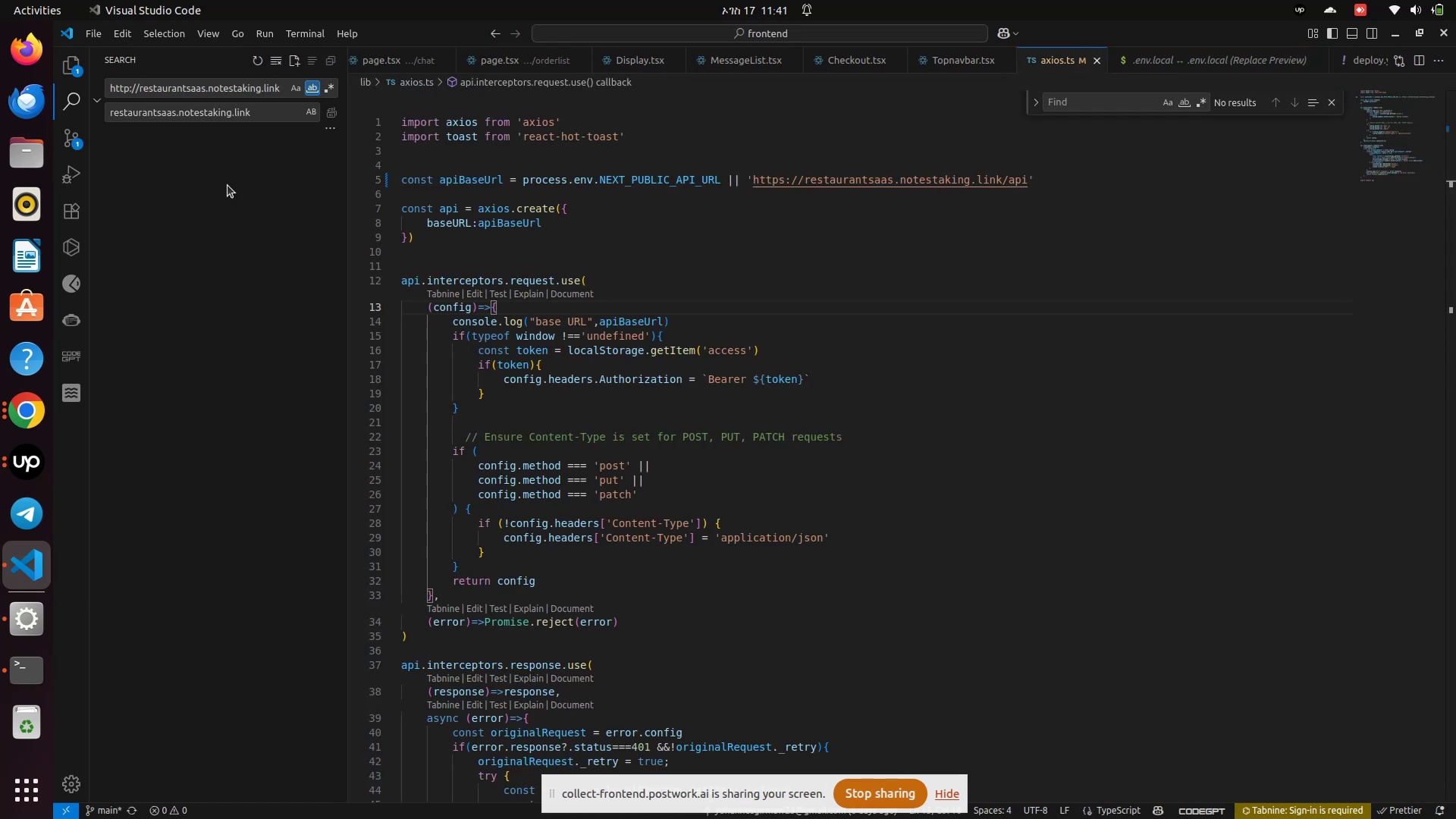 
left_click([1223, 57])
 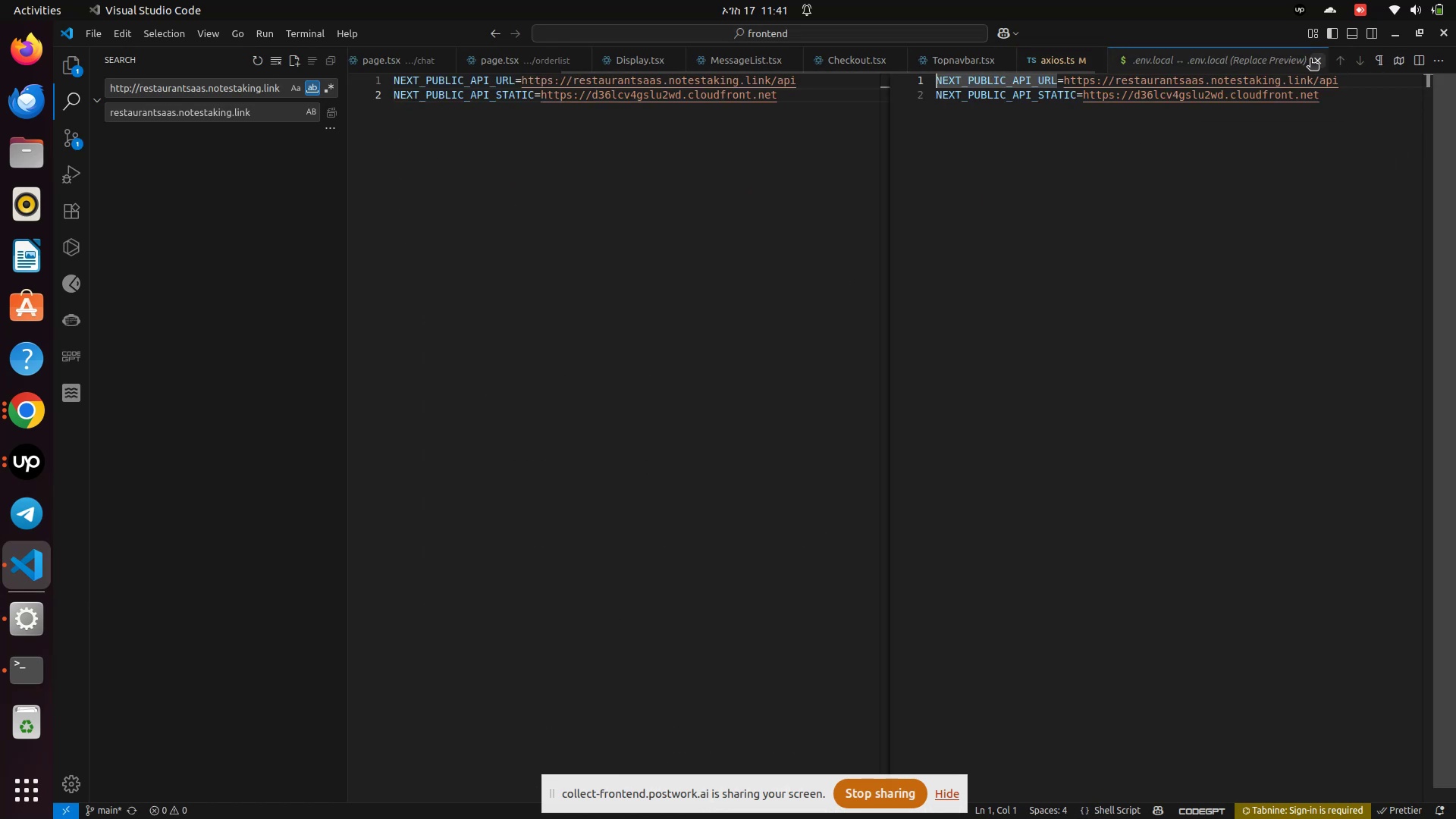 
left_click([1313, 60])
 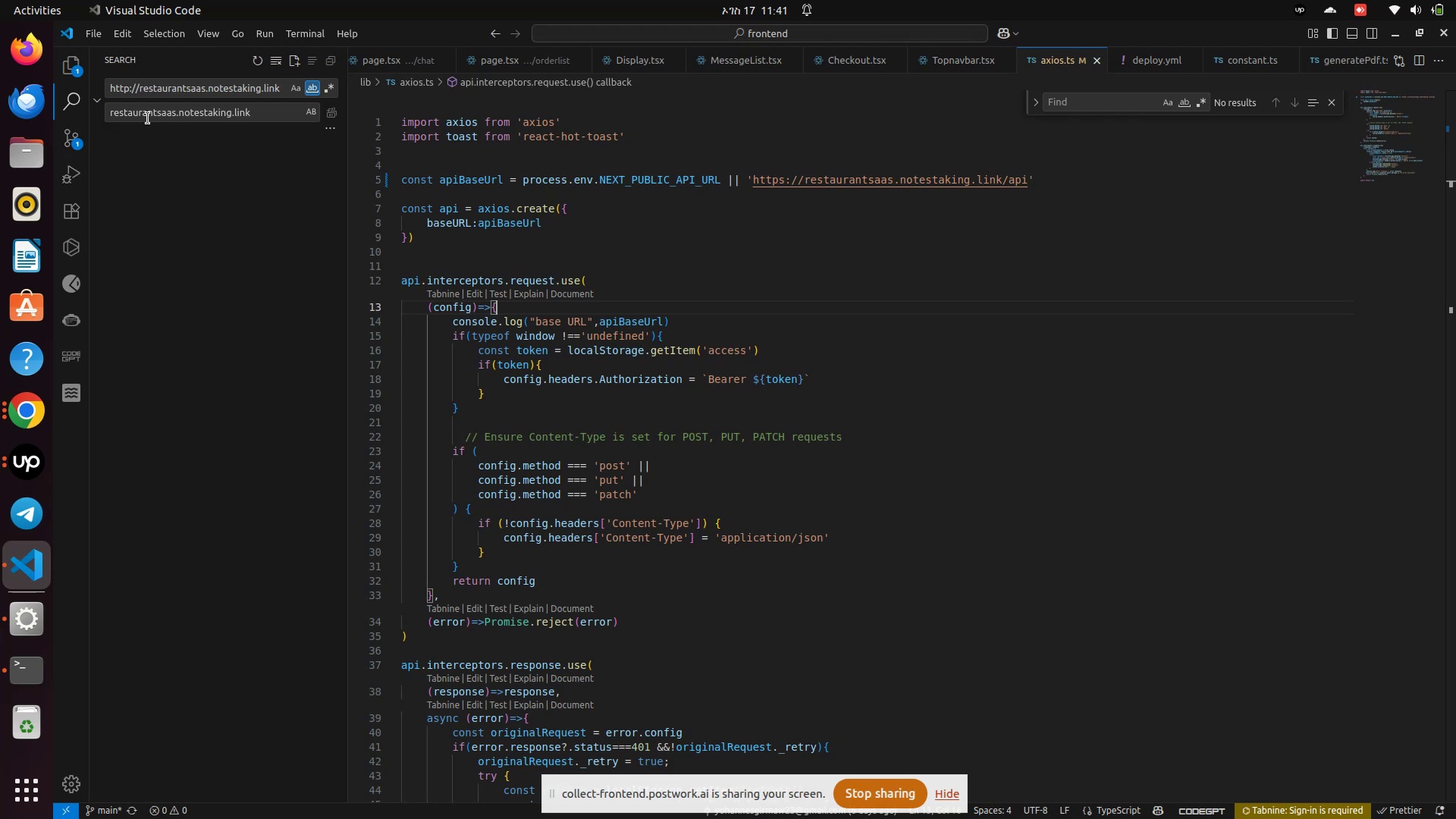 
left_click([127, 87])
 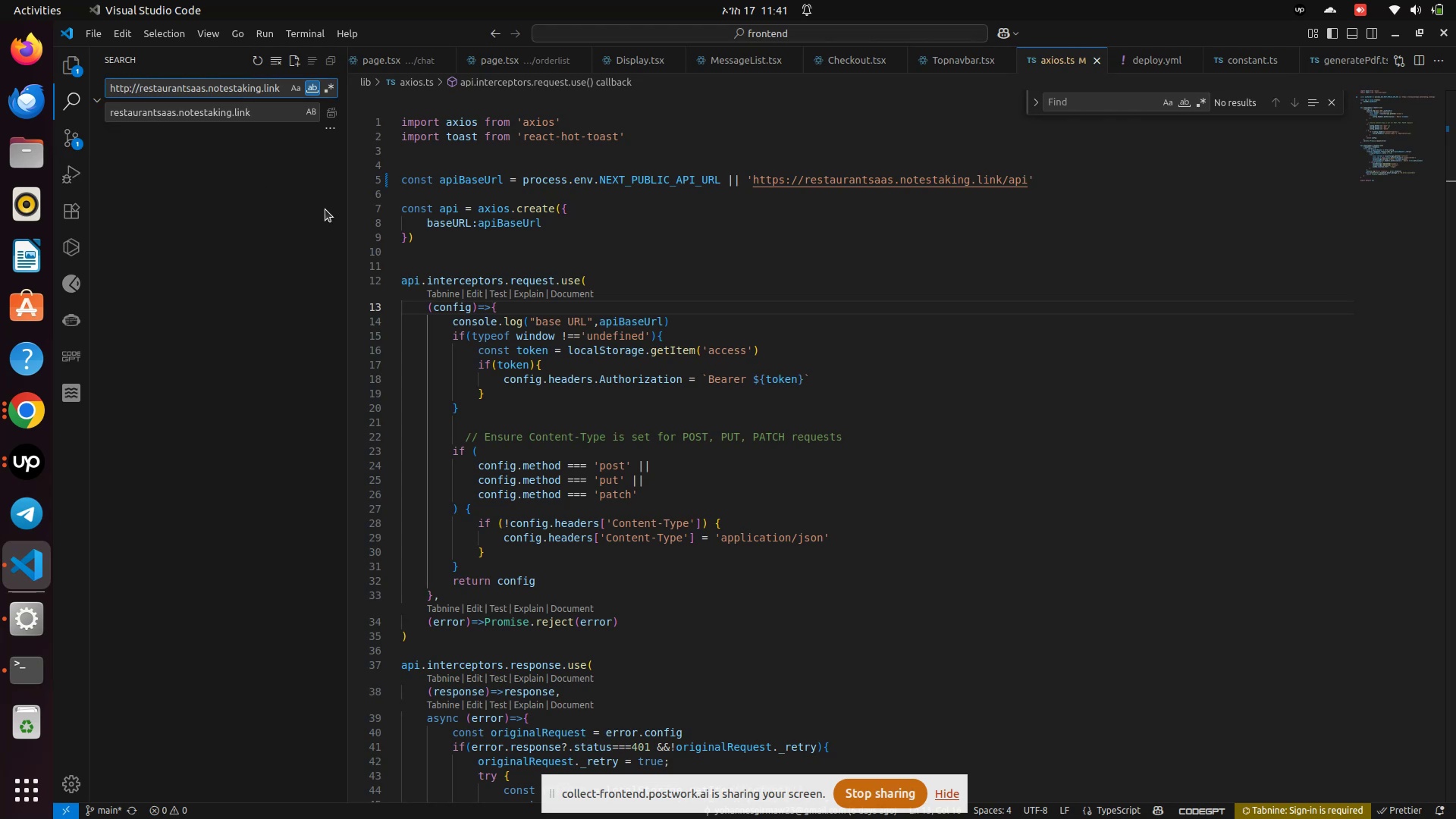 
key(Backspace)
key(Backspace)
key(Backspace)
key(Backspace)
type(ws)
 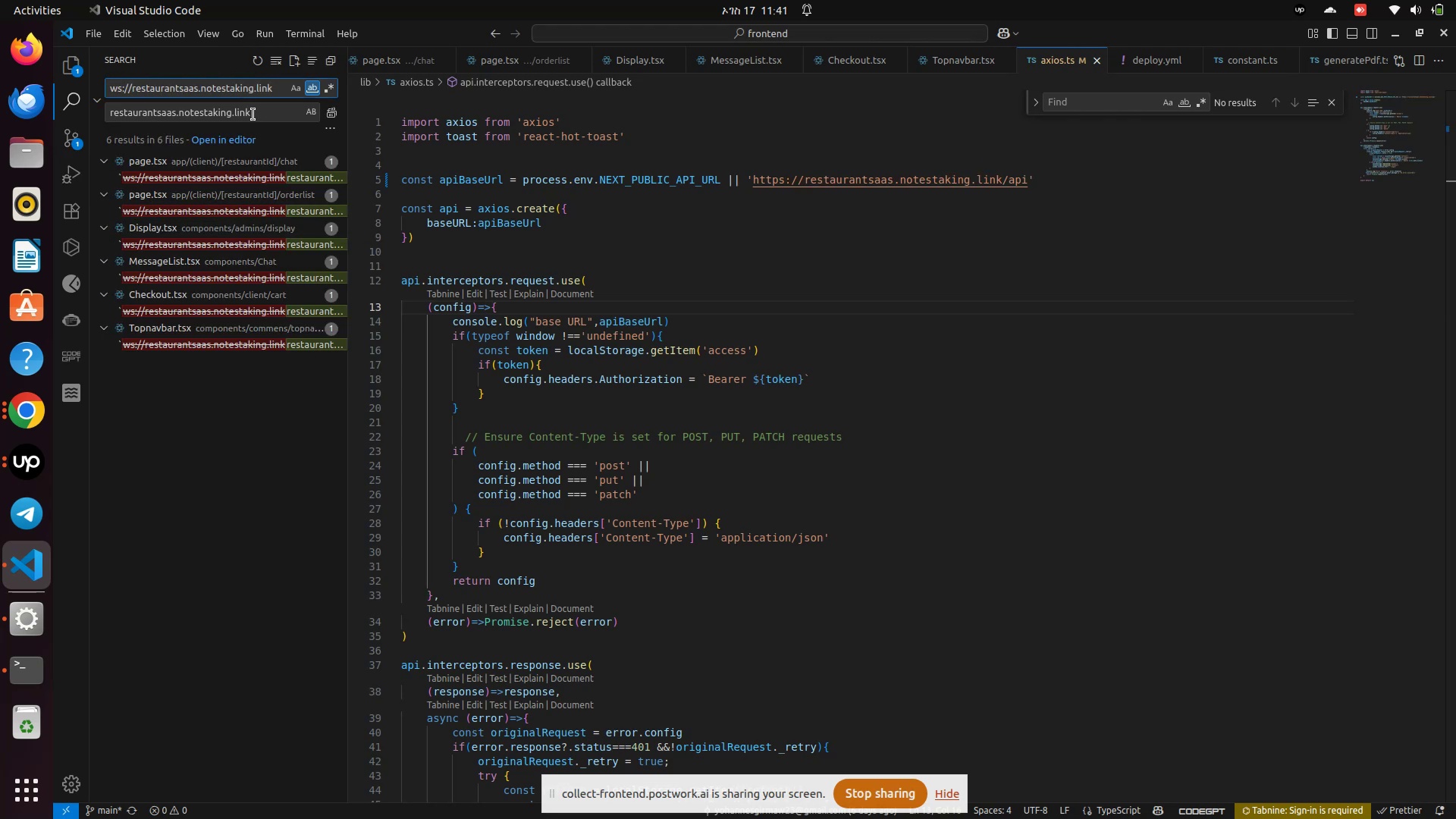 
left_click([188, 89])
 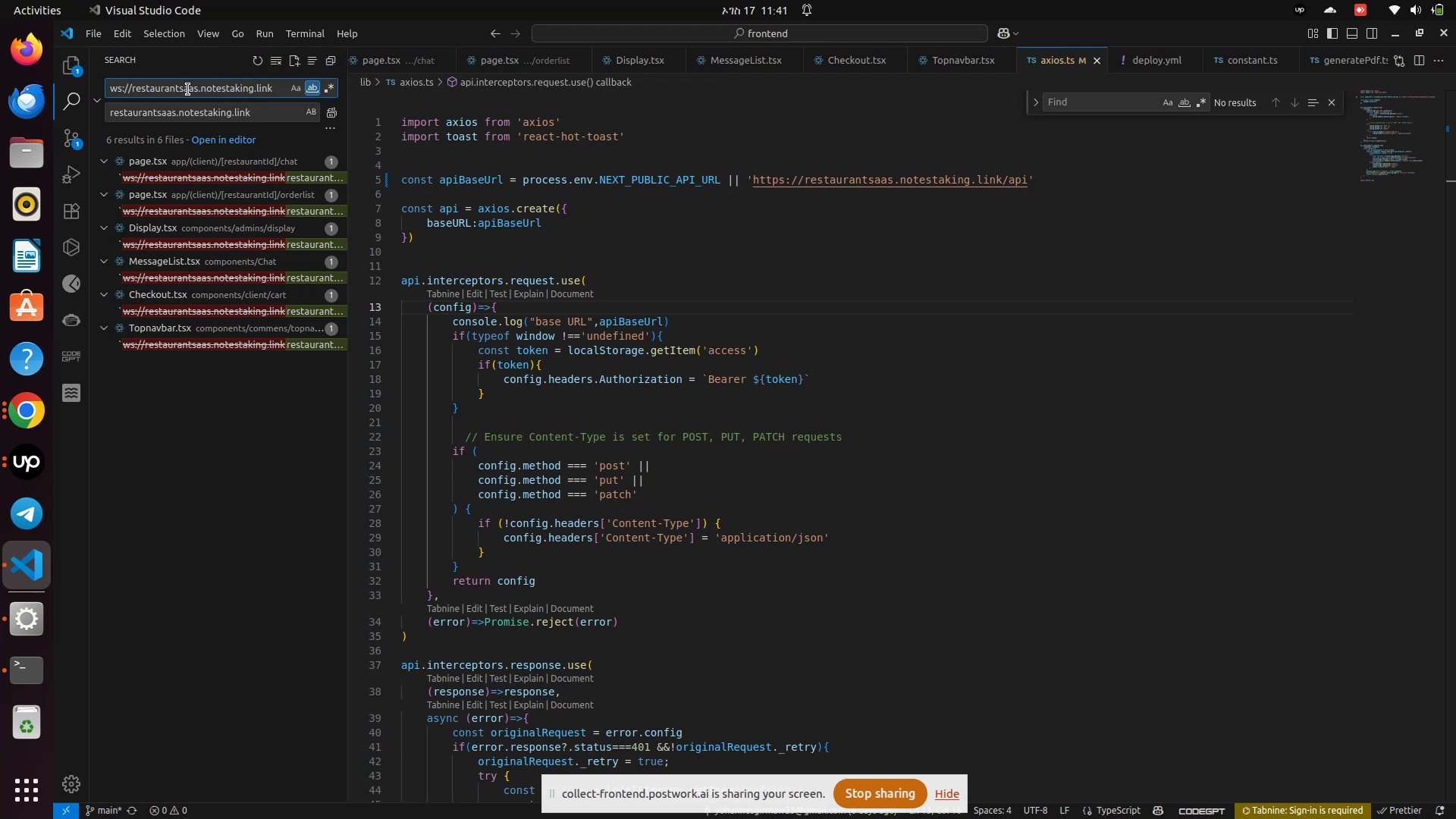 
key(Control+A)
 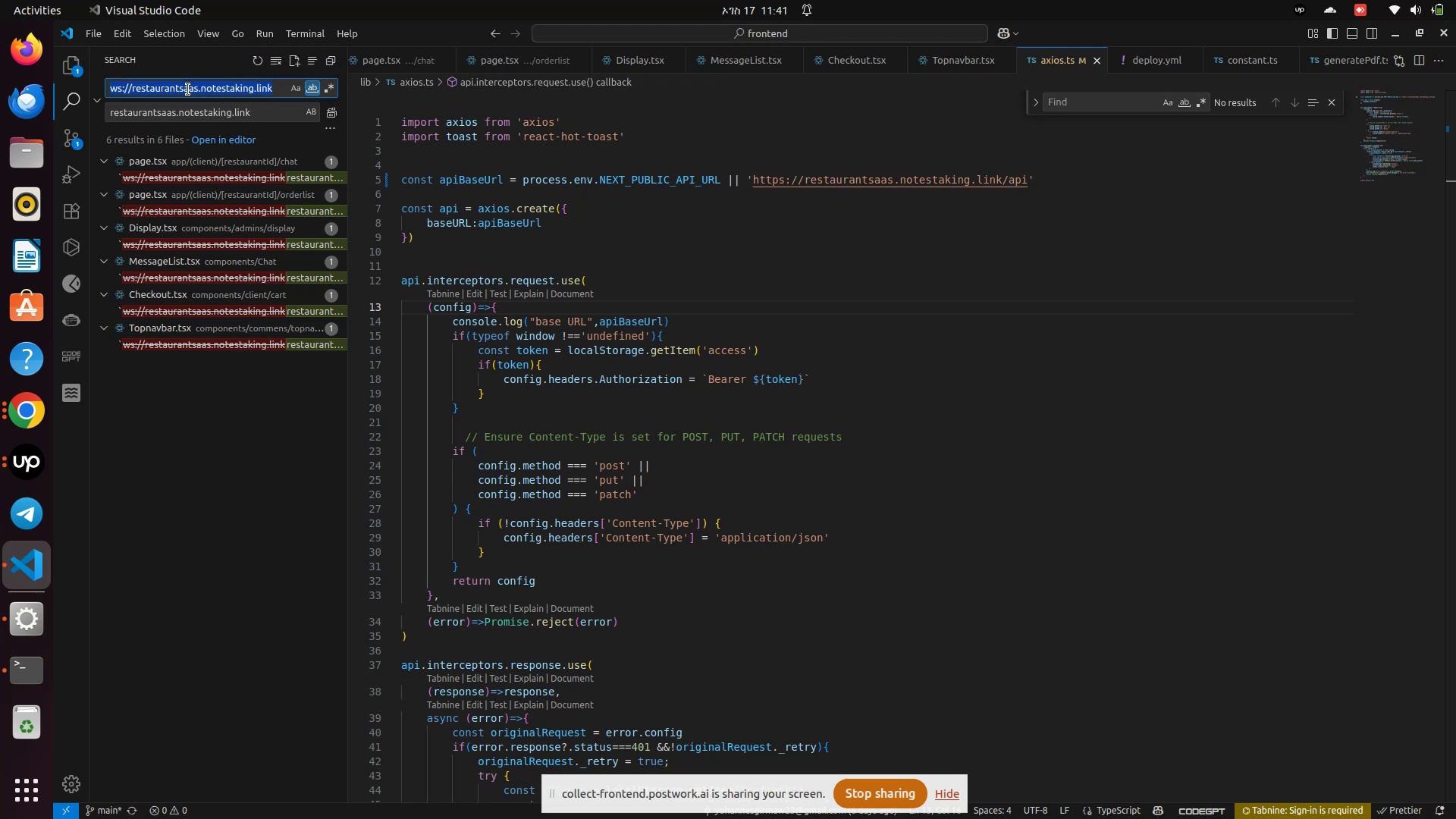 
key(Control+C)
 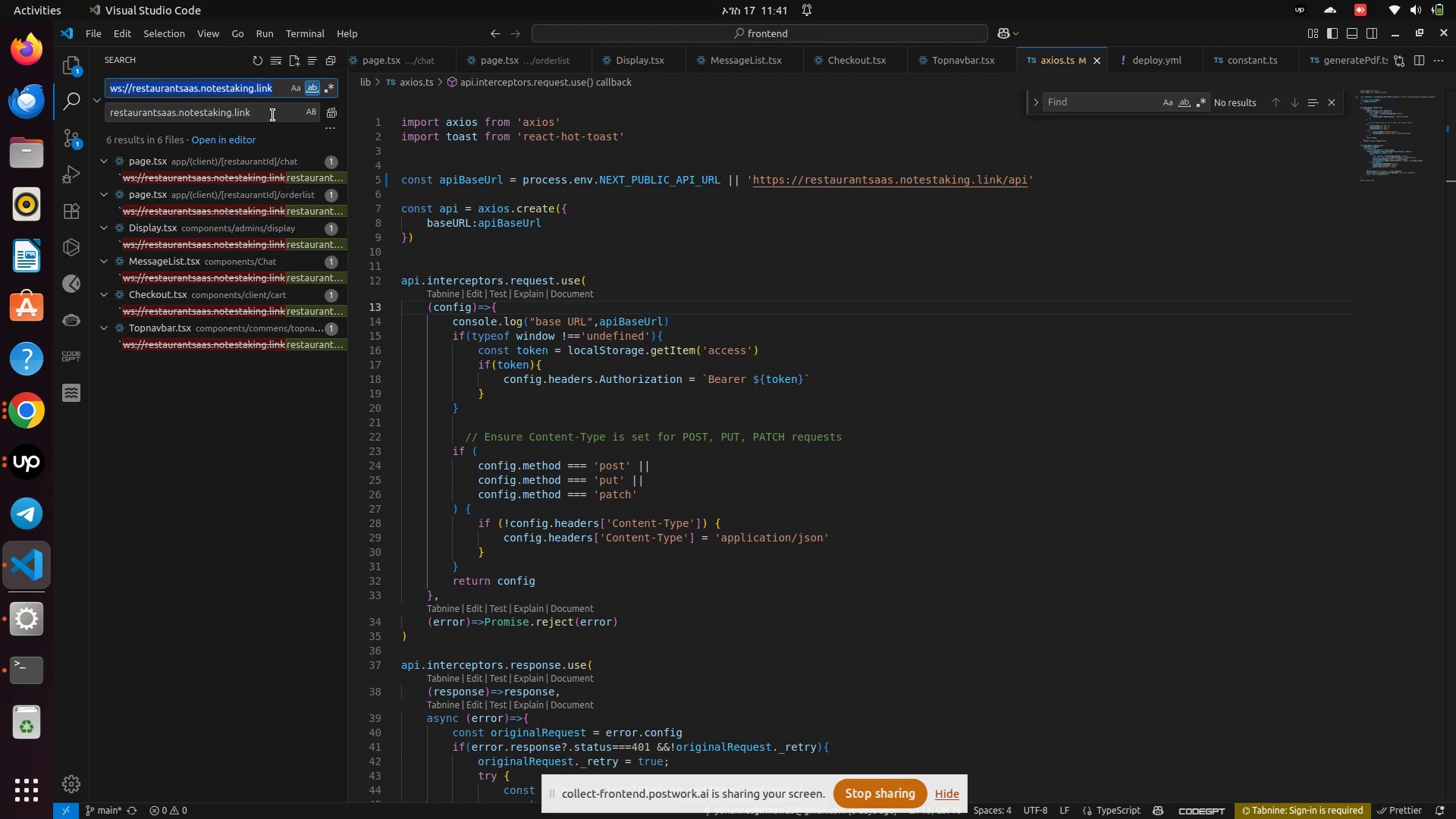 
left_click([274, 111])
 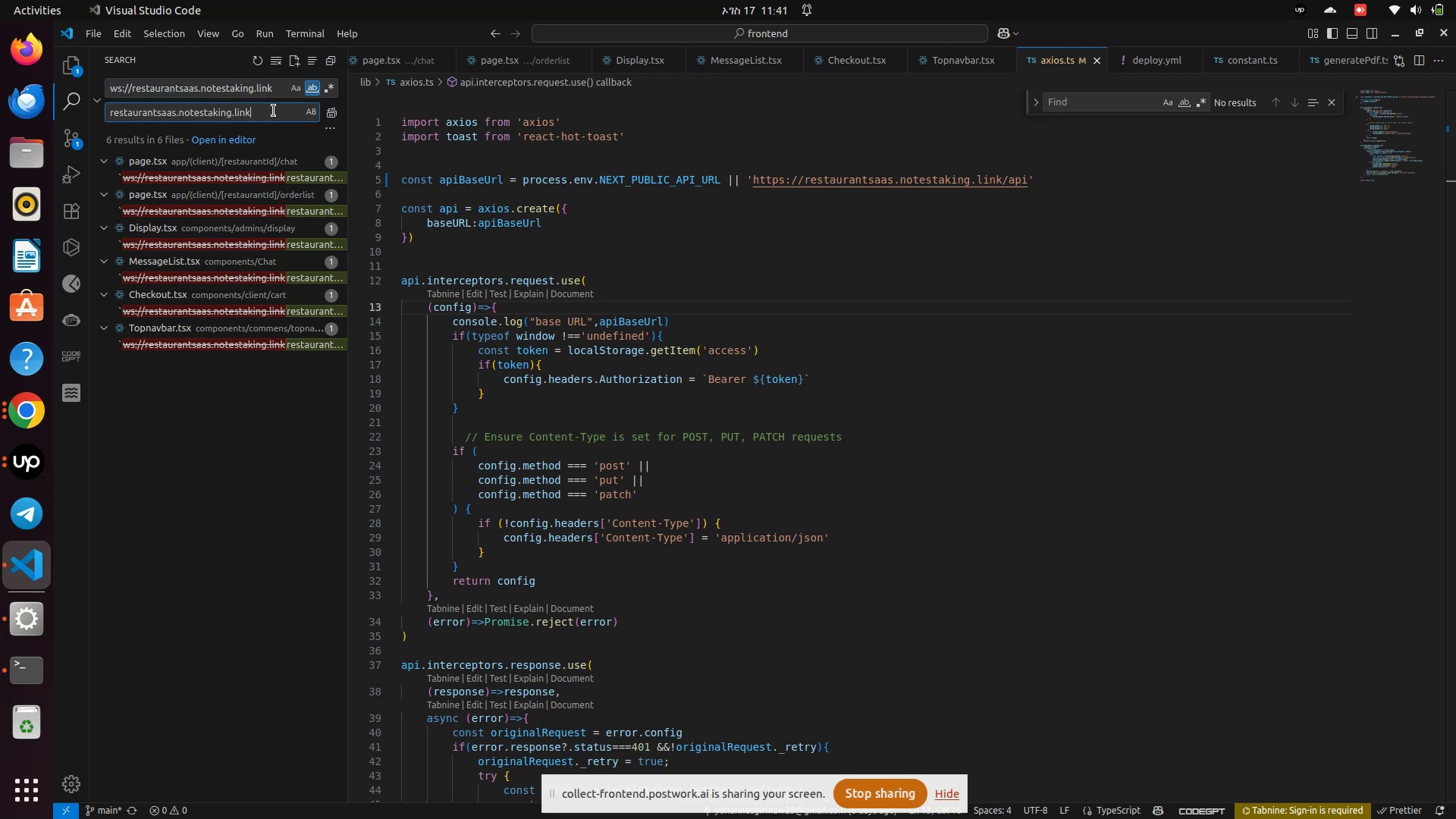 
key(Control+A)
 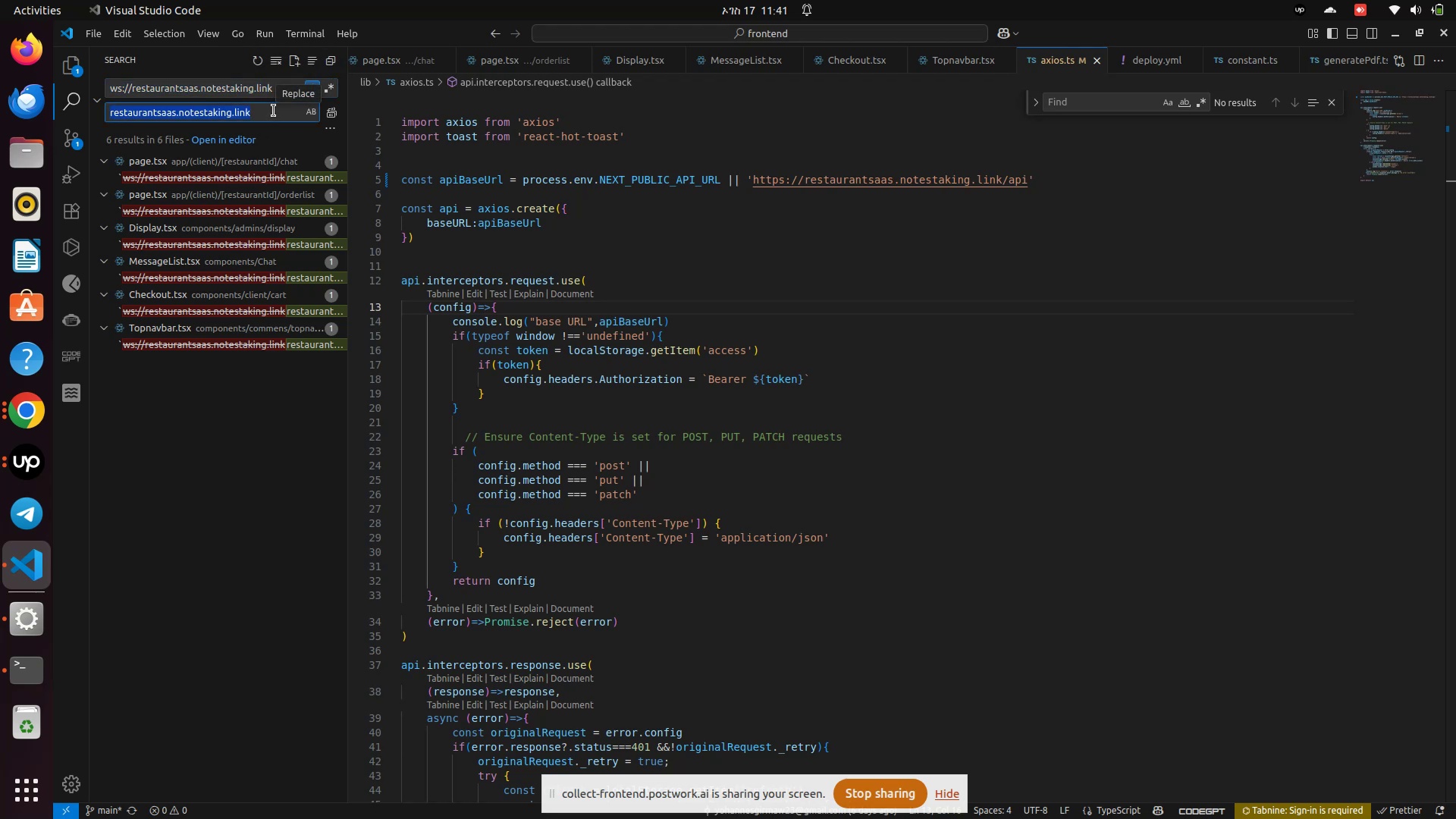 
key(Control+V)
 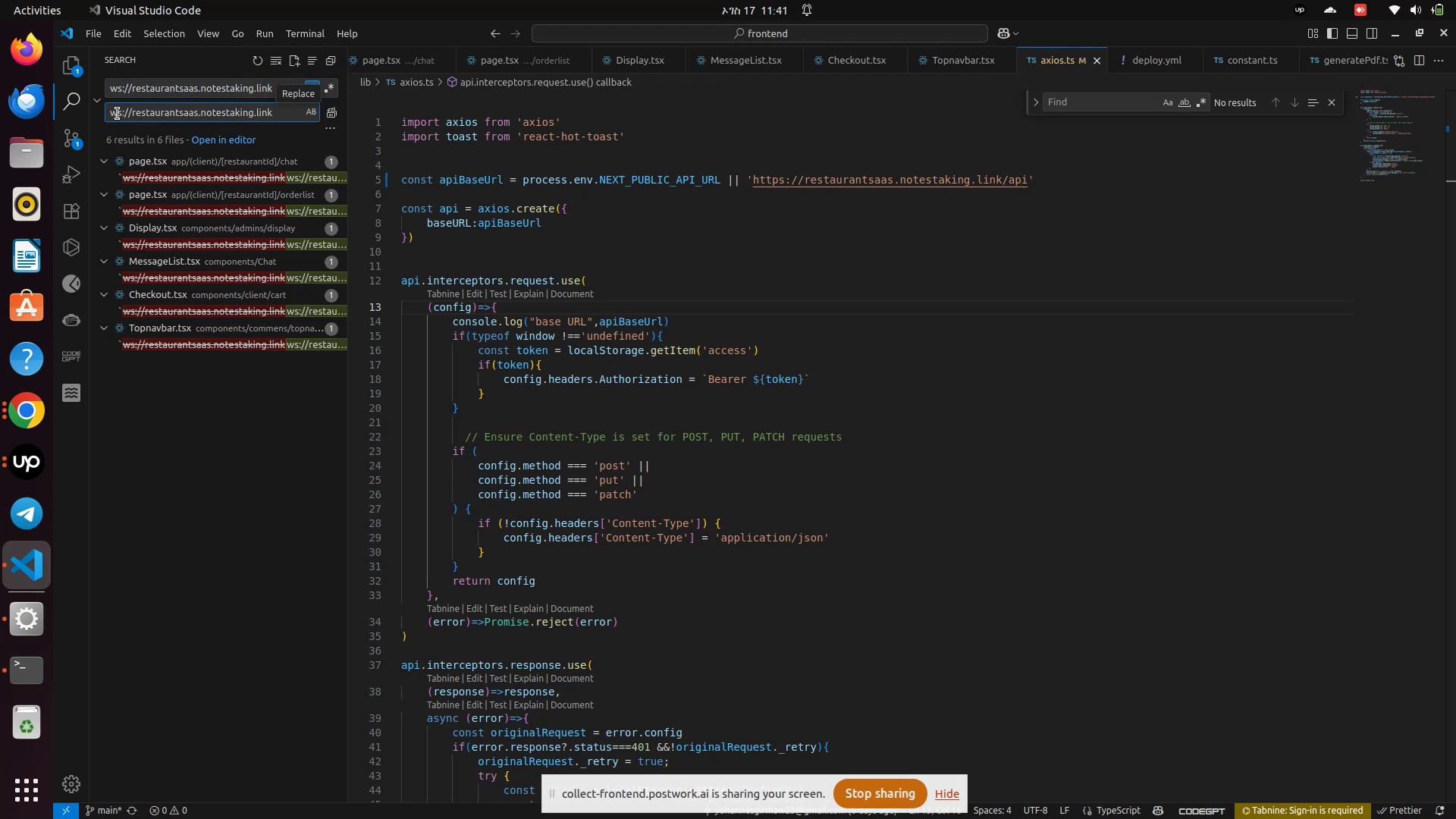 
left_click([118, 114])
 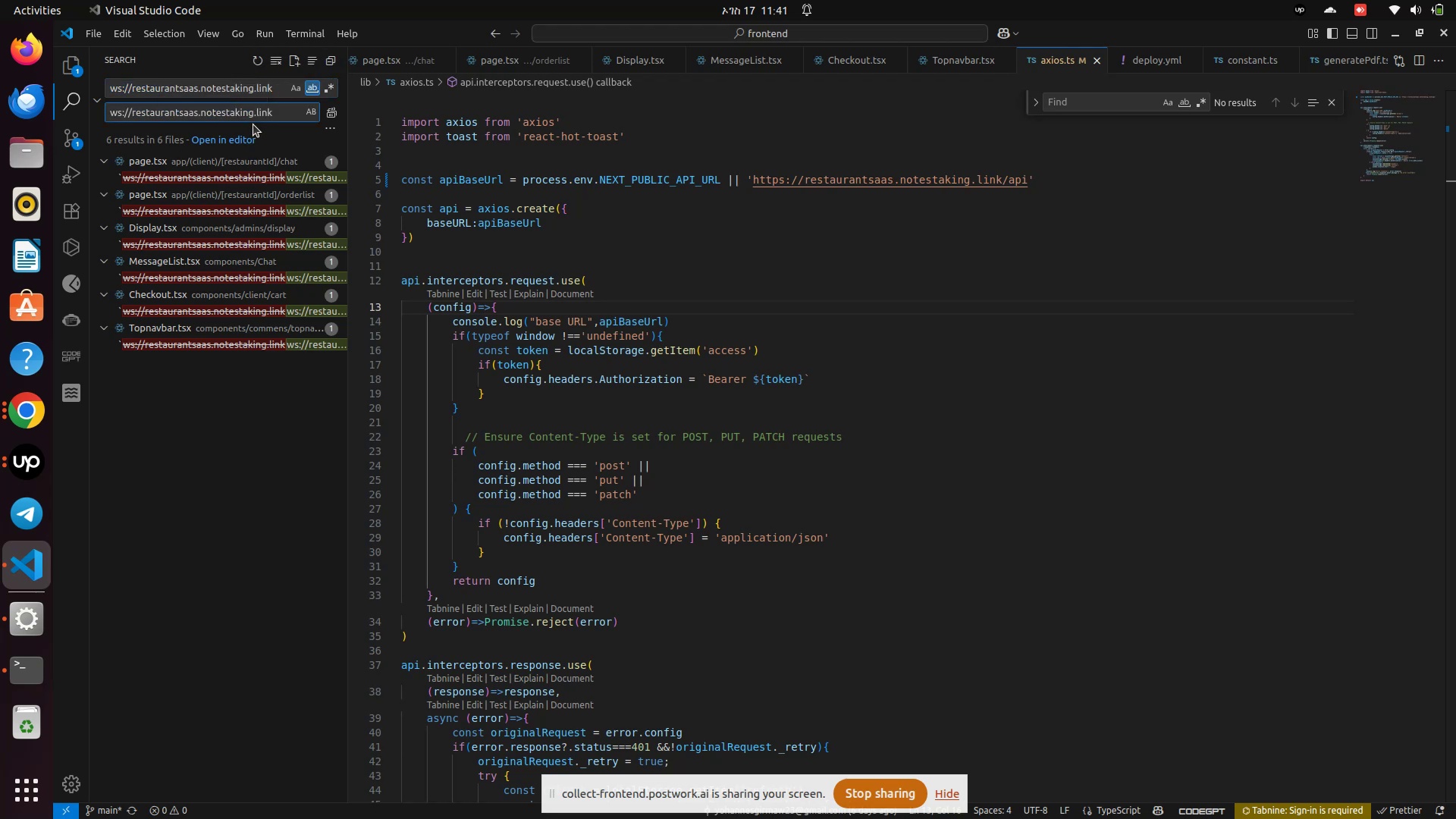 
key(ArrowRight)
 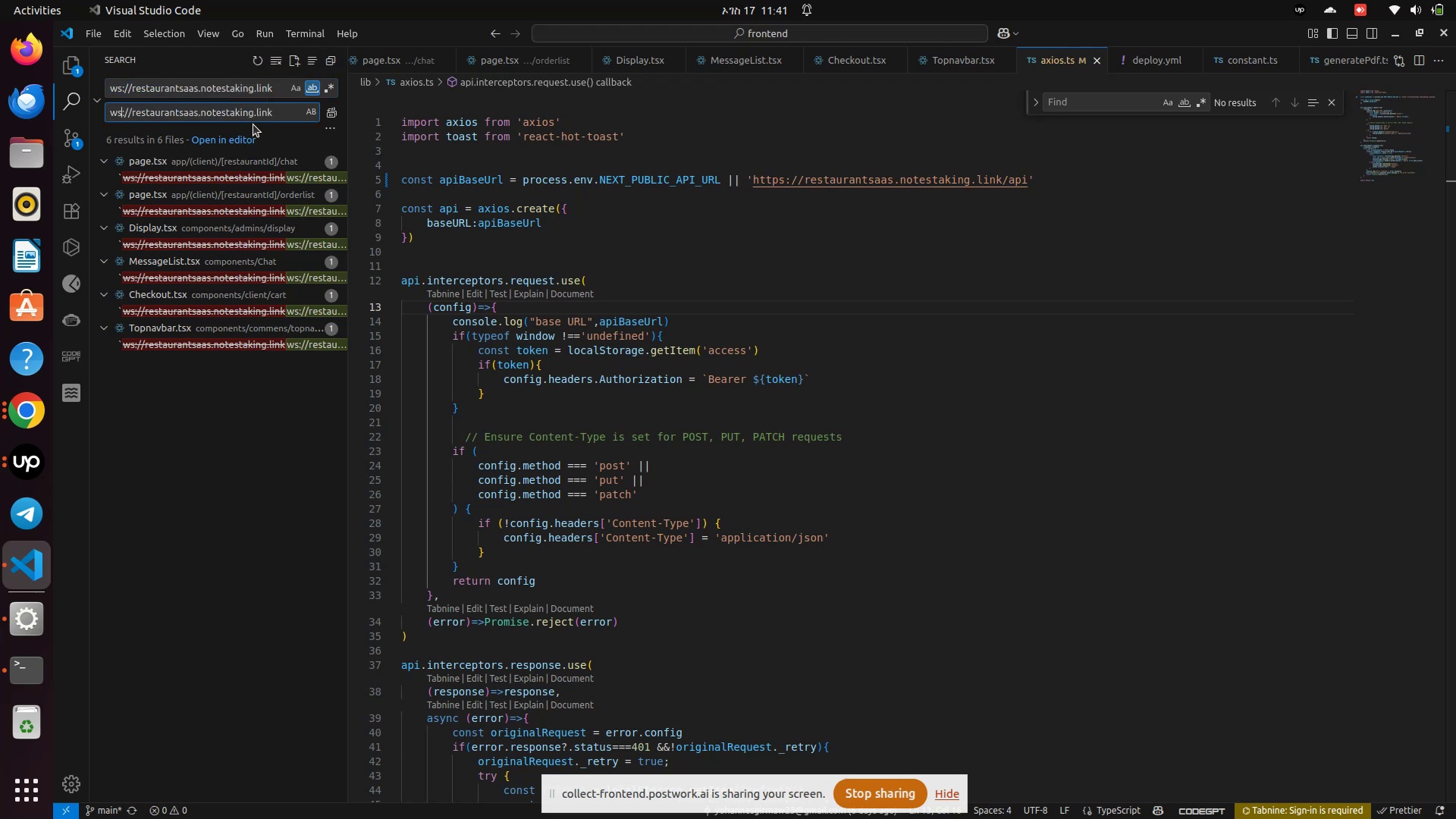 
key(S)
 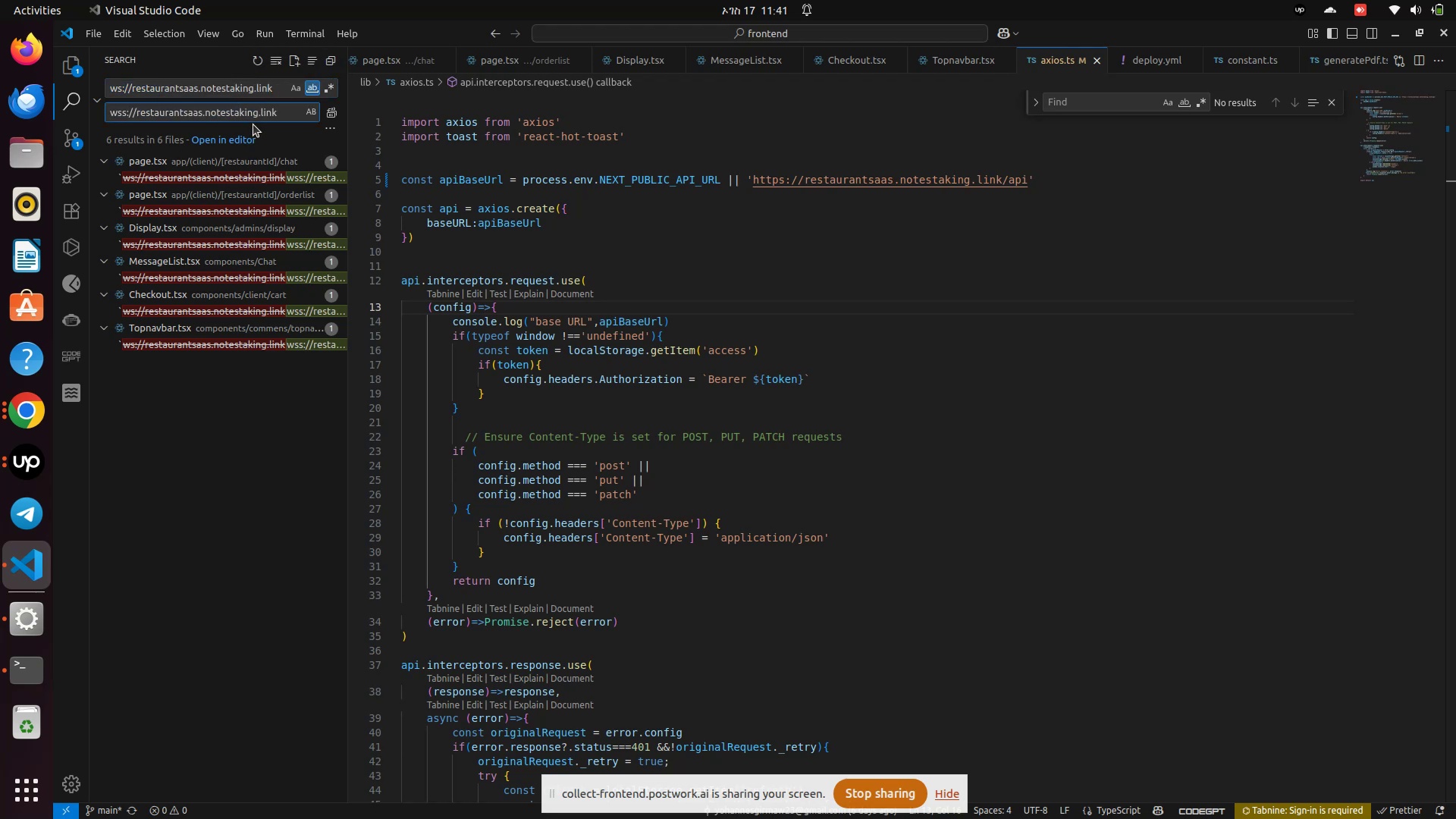 
hold_key(key=ControlLeft, duration=0.69)
 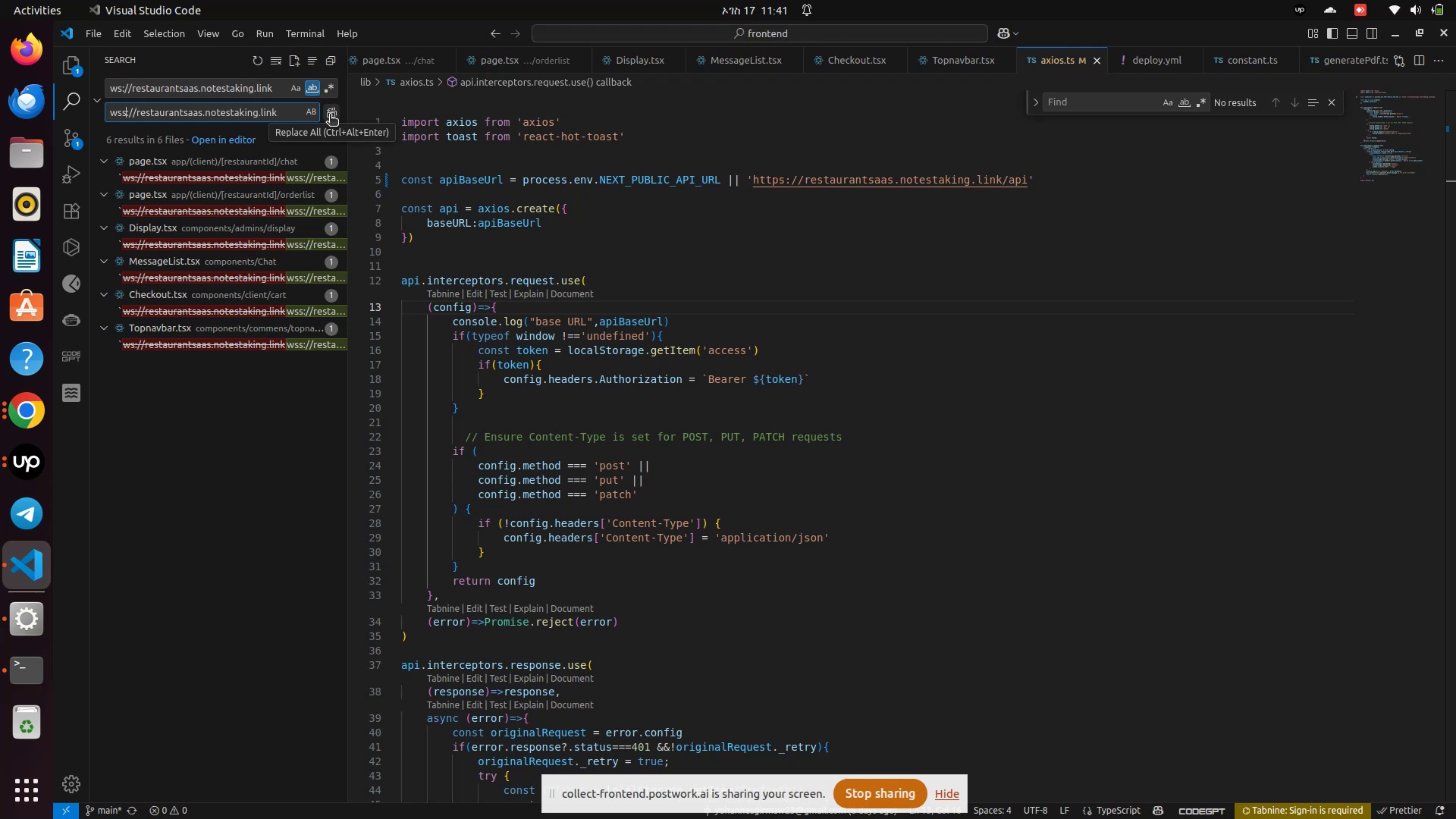 
left_click([330, 115])
 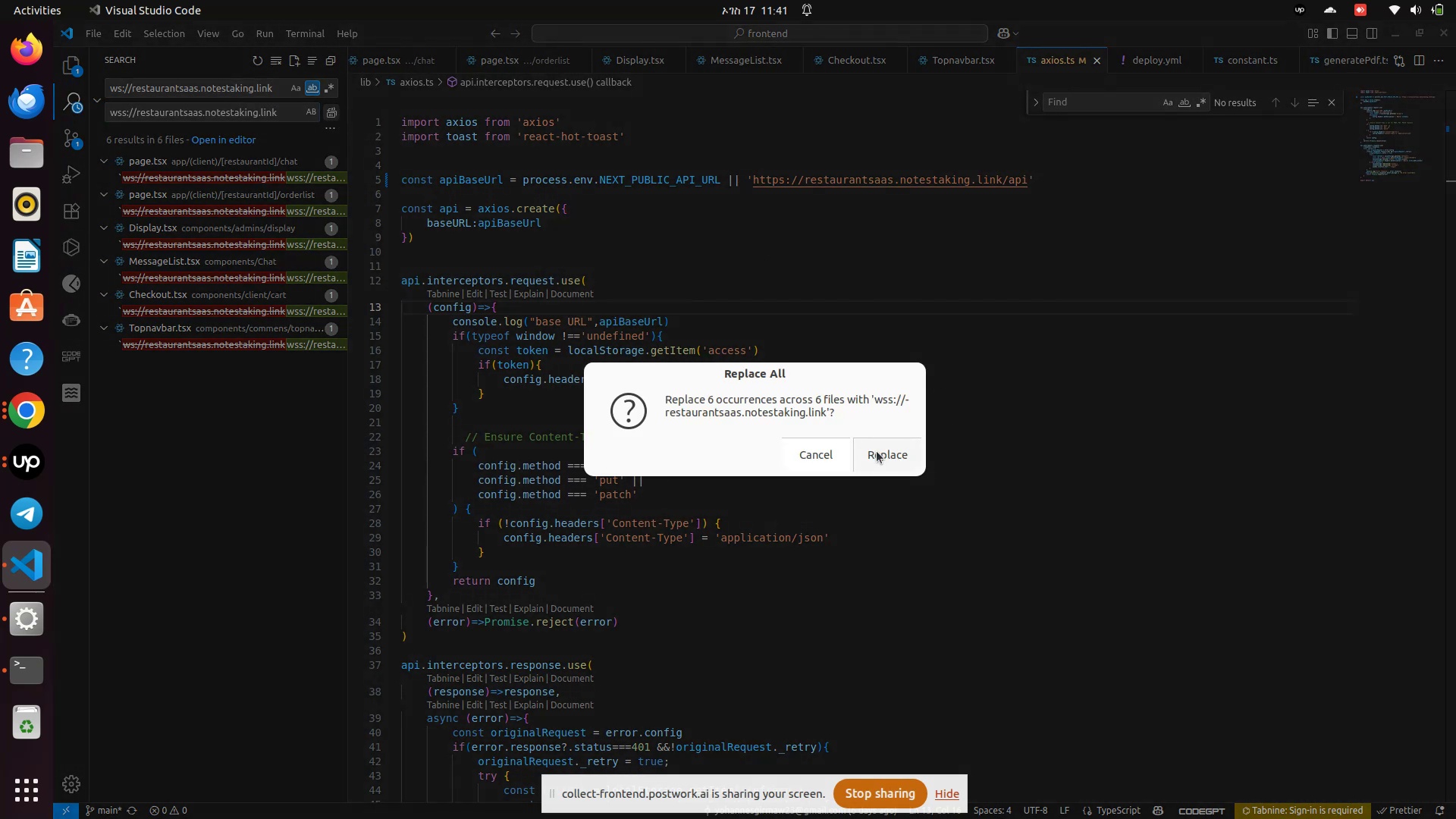 
left_click([873, 462])
 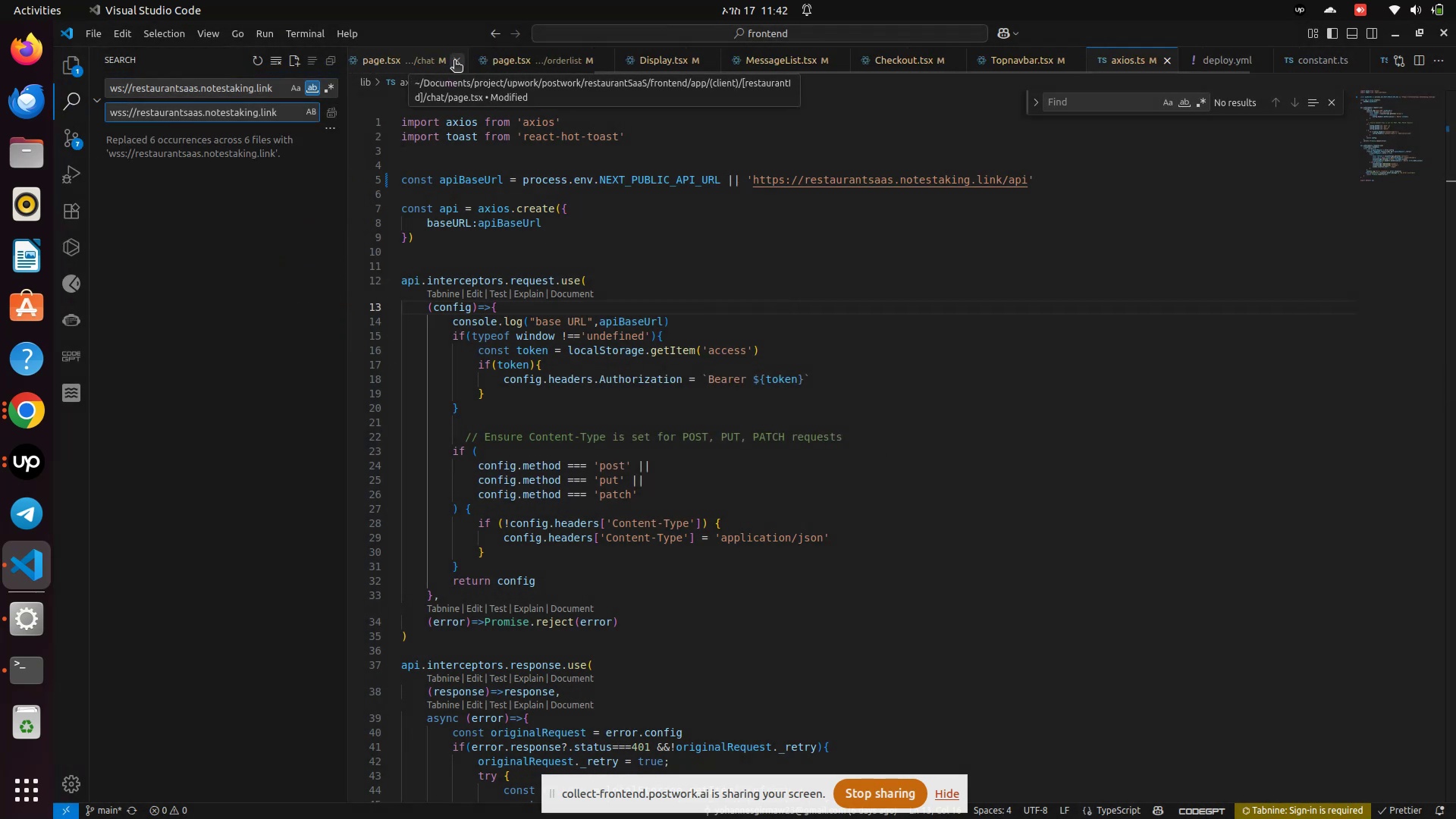 
wait(6.09)
 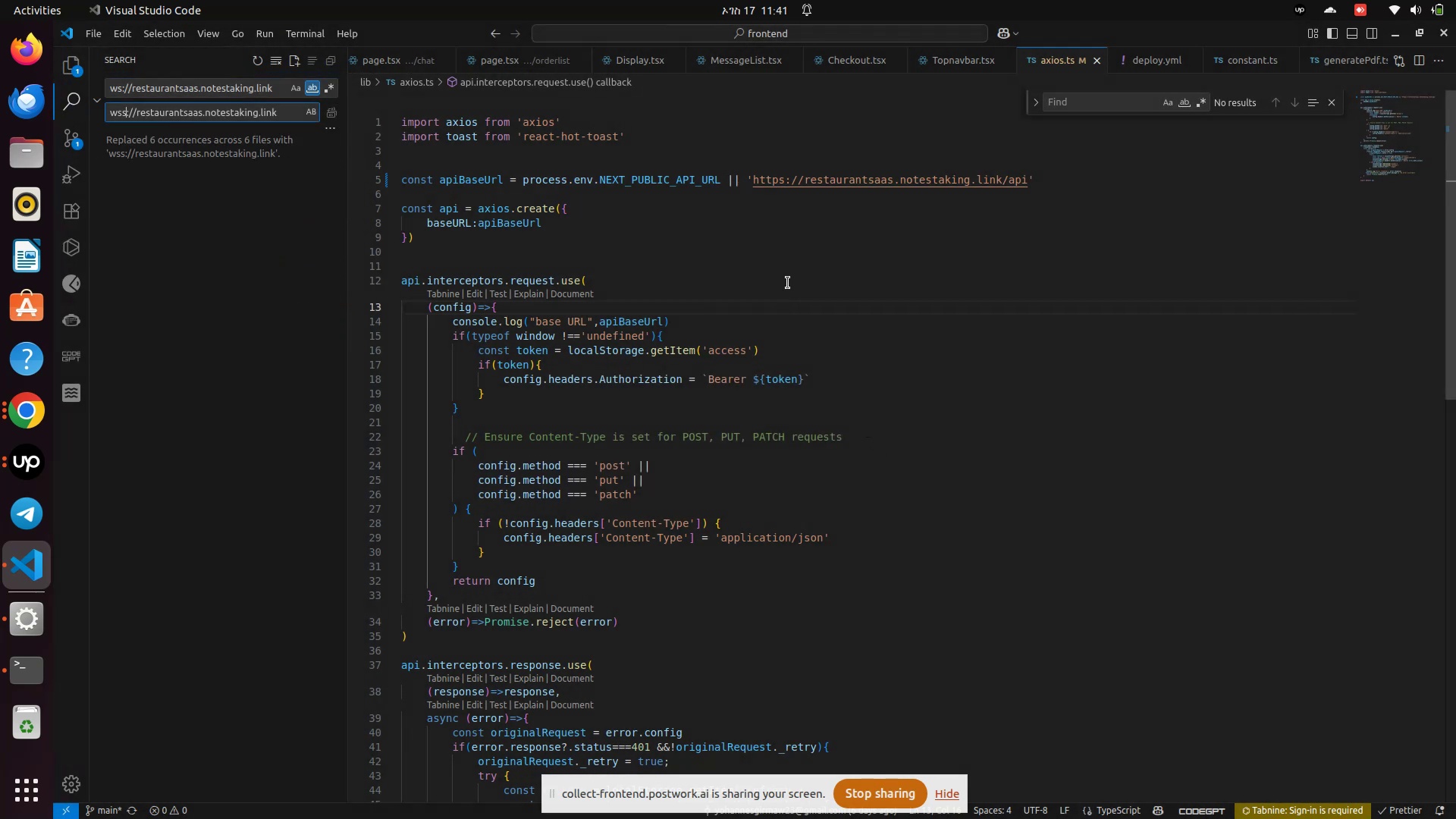 
left_click([456, 61])
 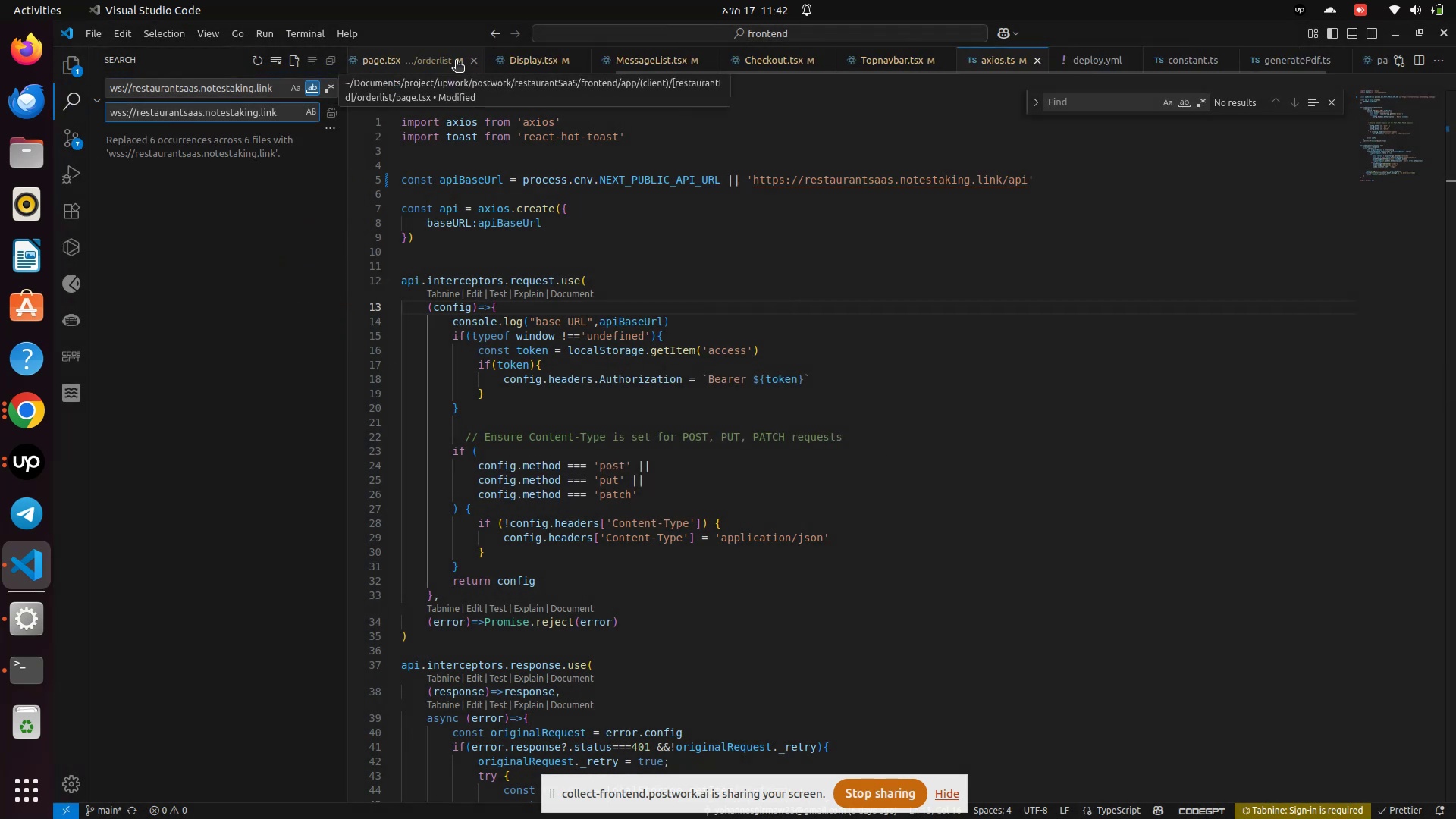 
left_click([456, 61])
 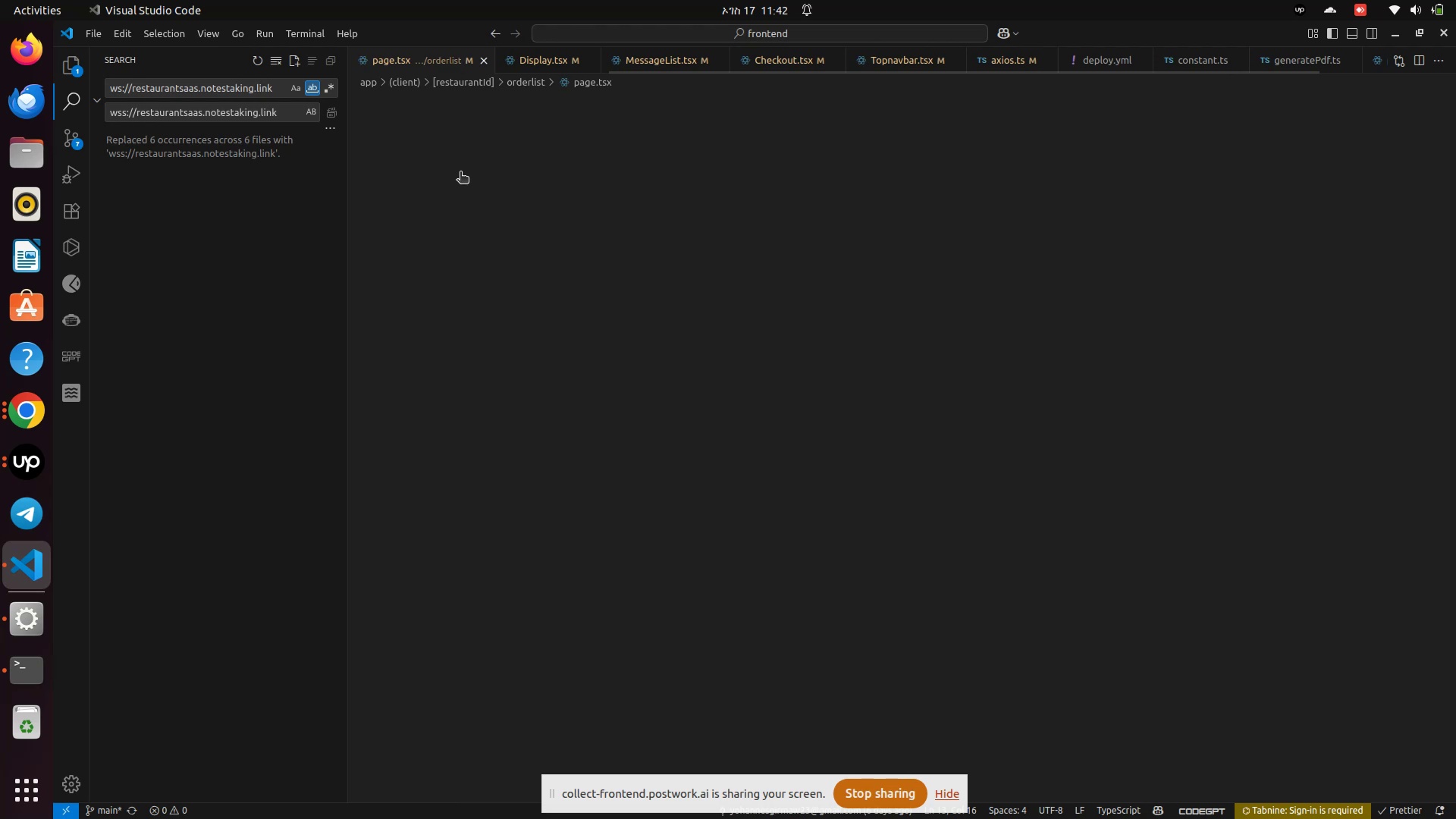 
left_click([460, 173])
 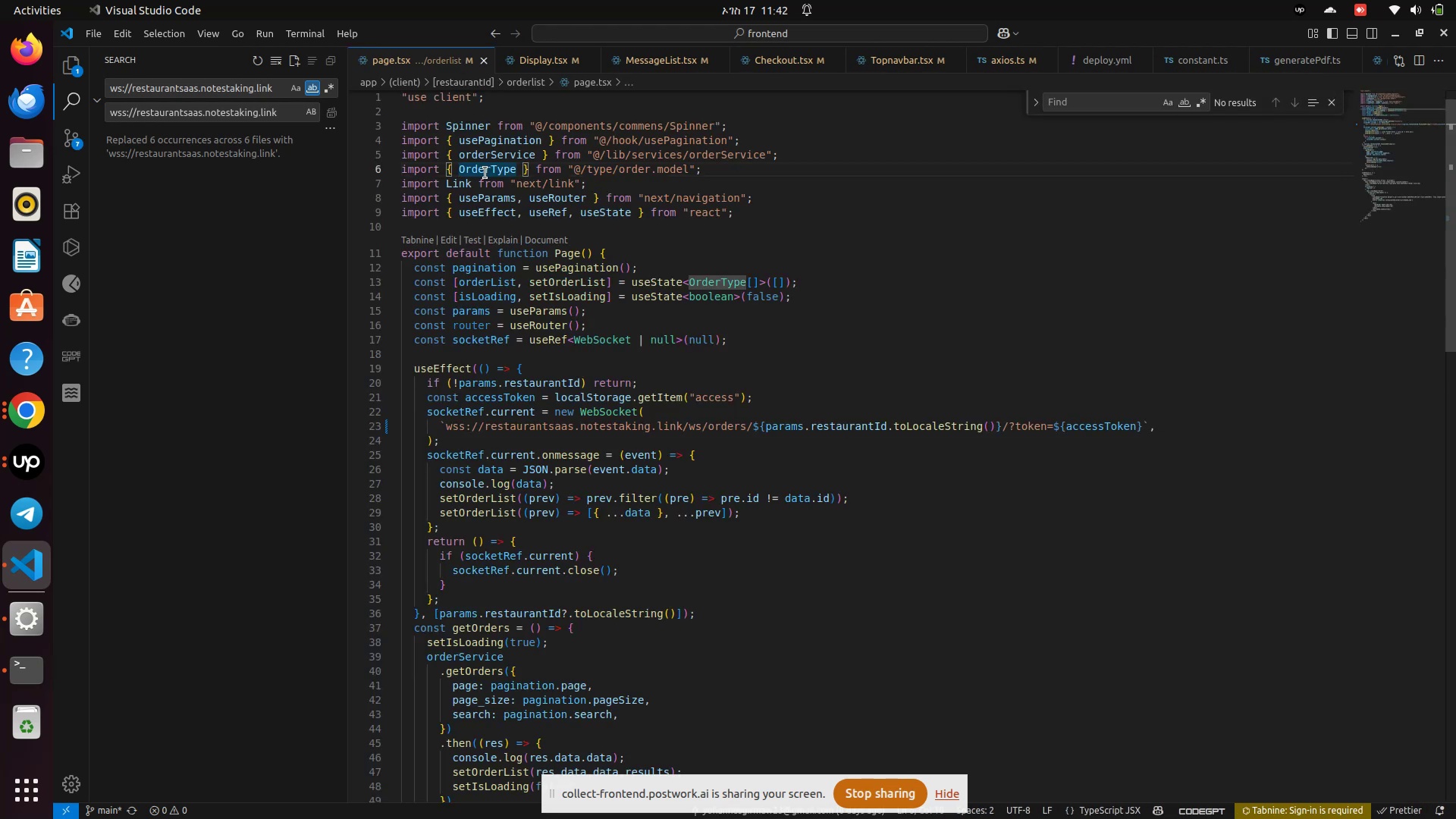 
key(Control+S)
 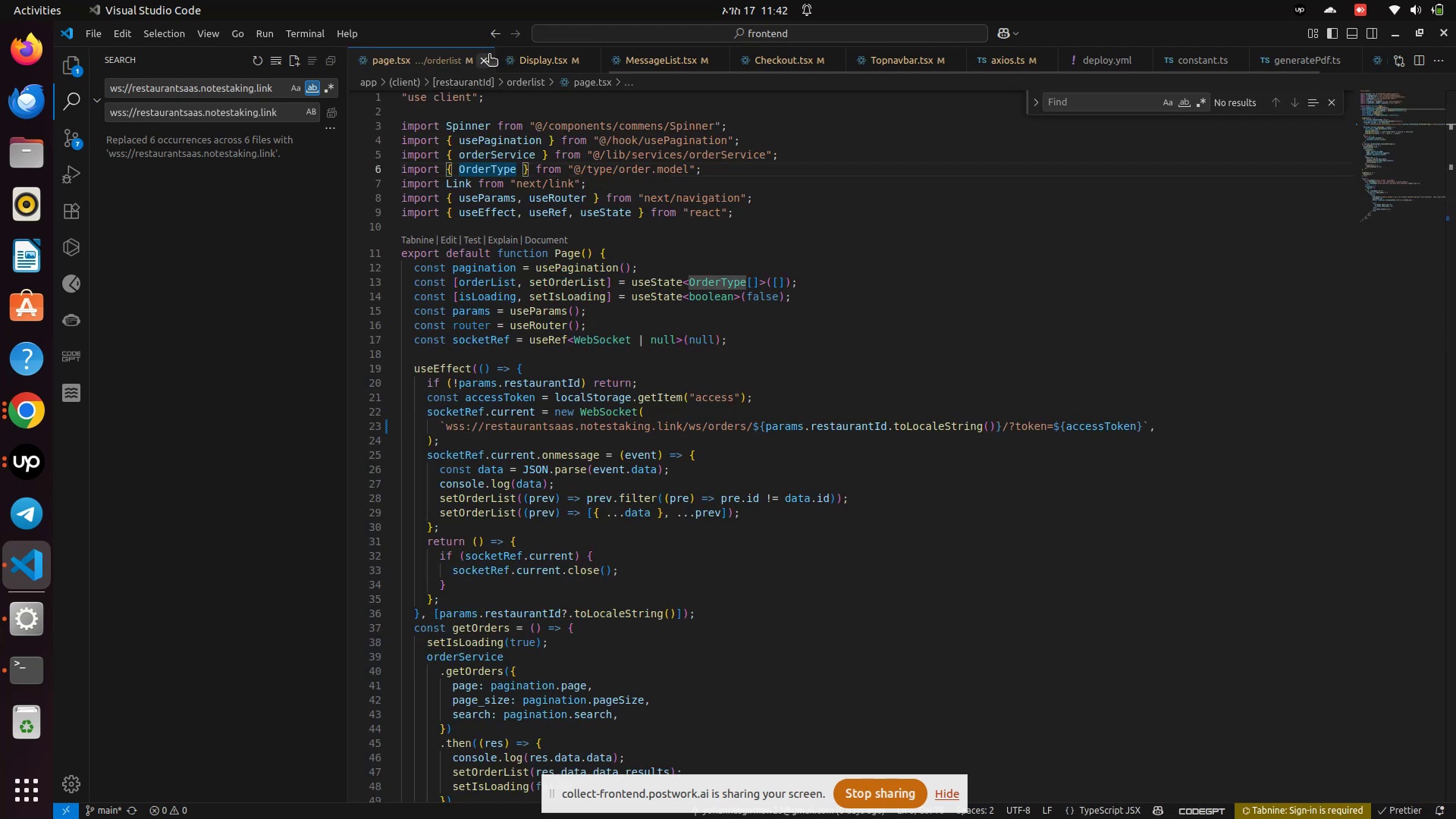 
left_click([484, 67])
 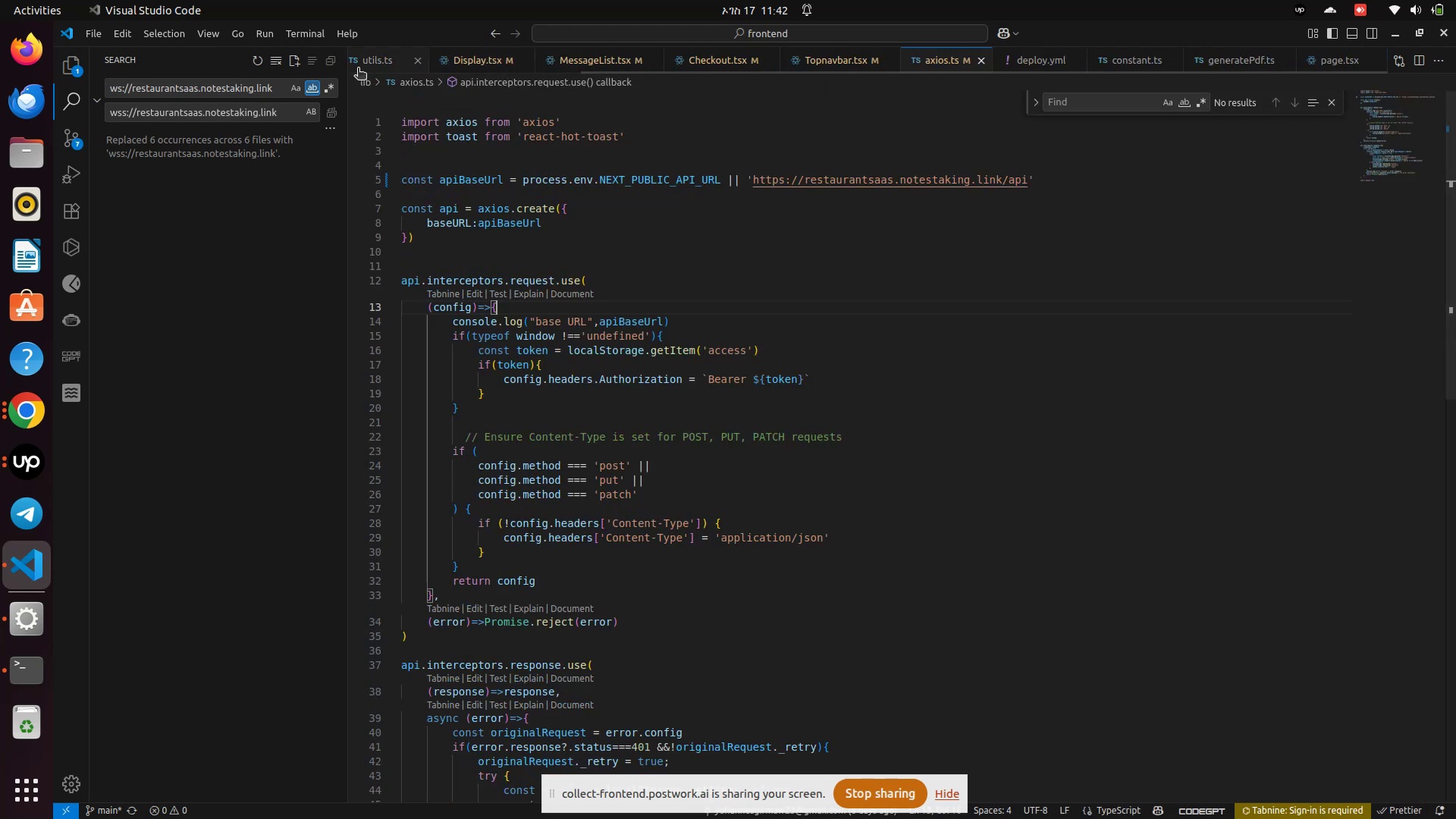 
left_click([362, 61])
 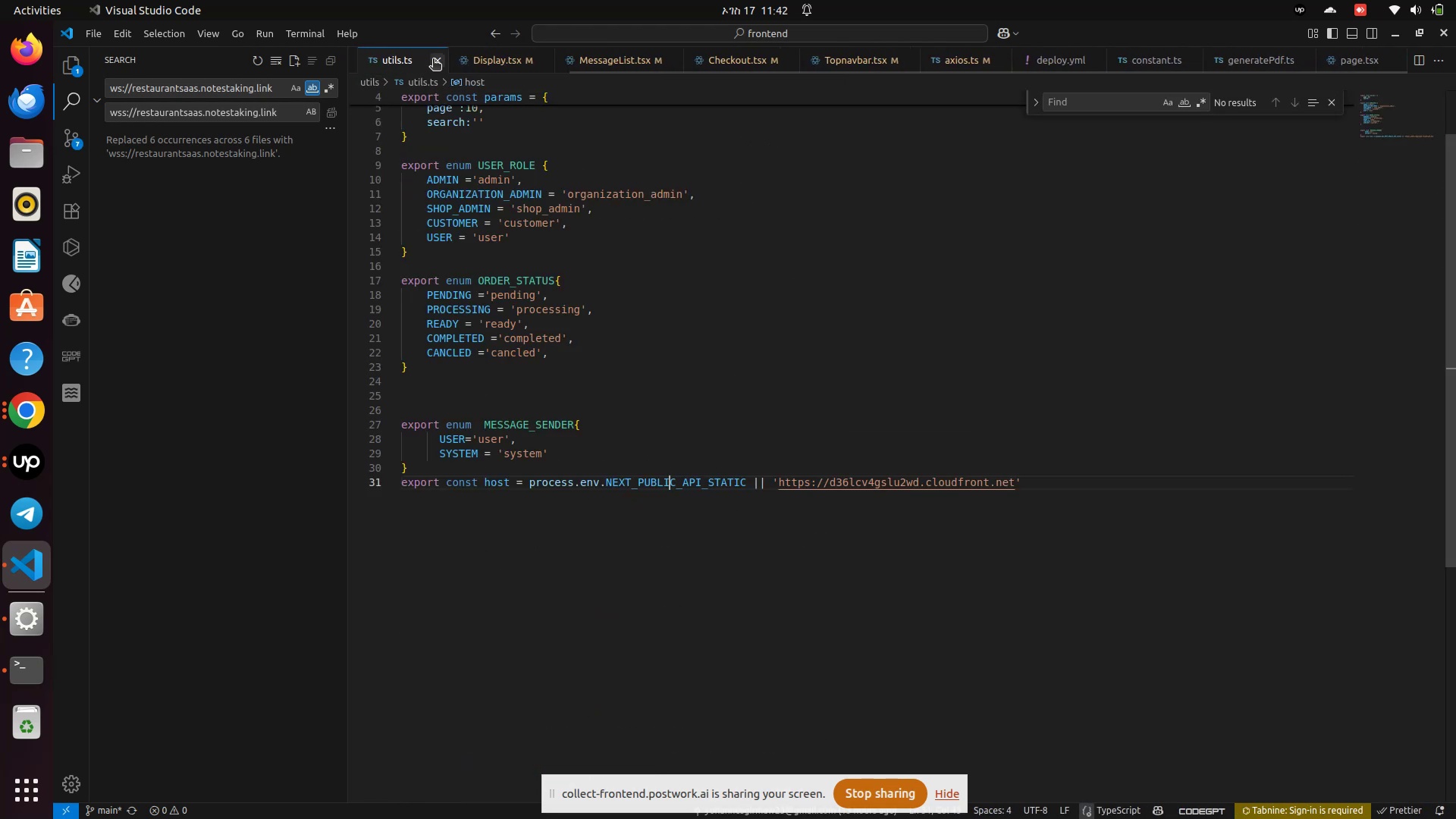 
left_click([433, 60])
 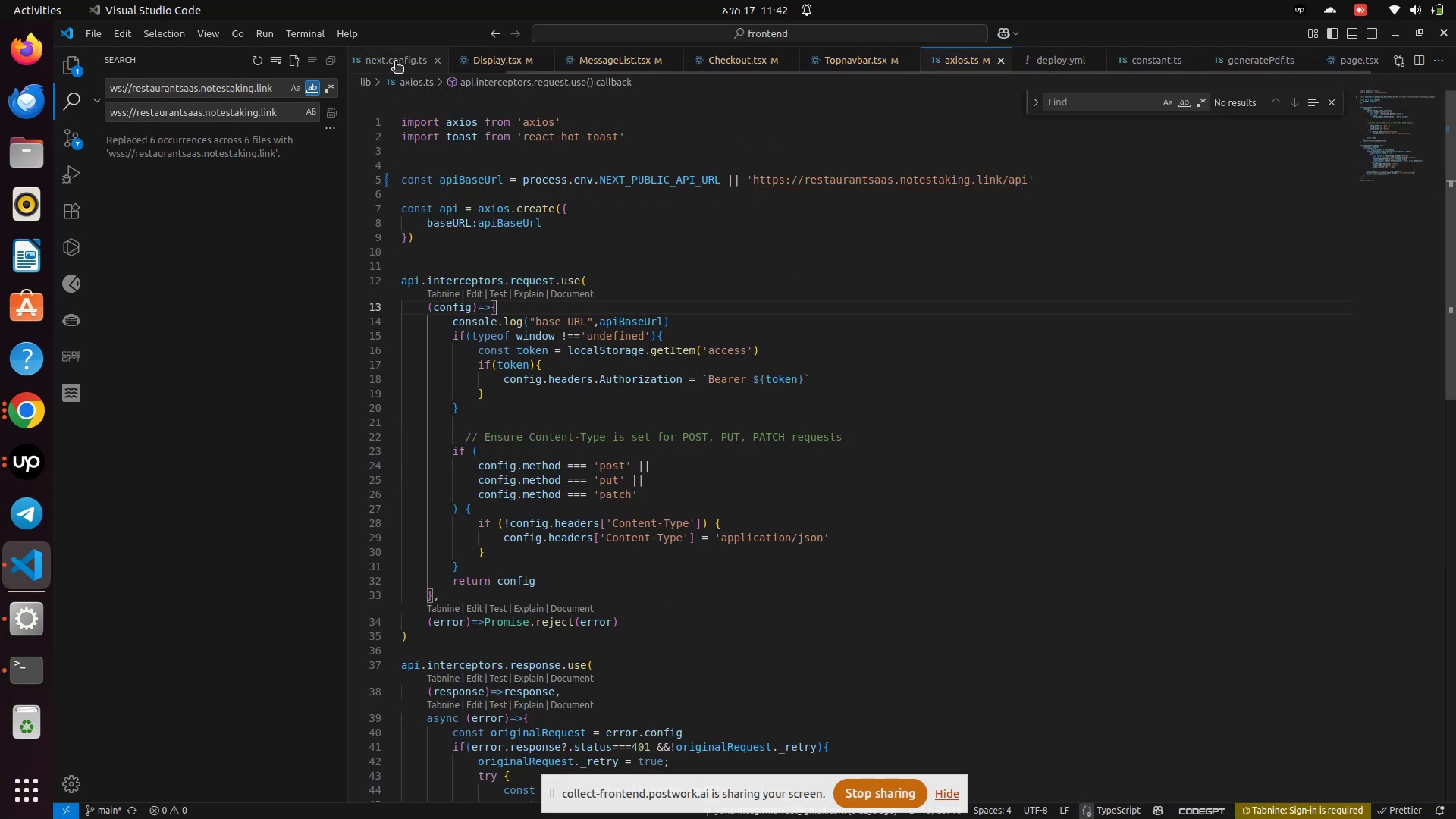 
left_click([395, 62])
 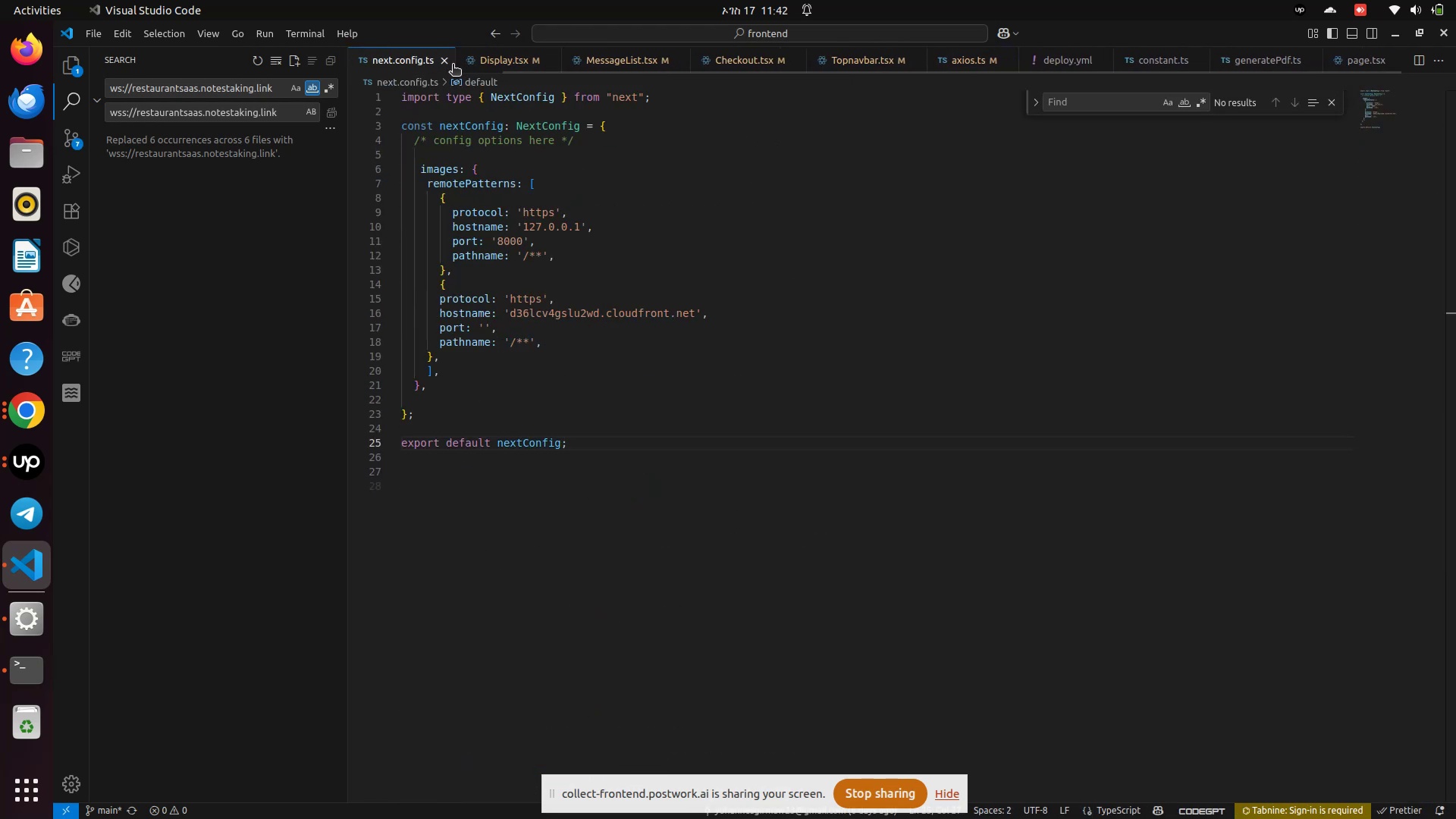 
left_click([445, 65])
 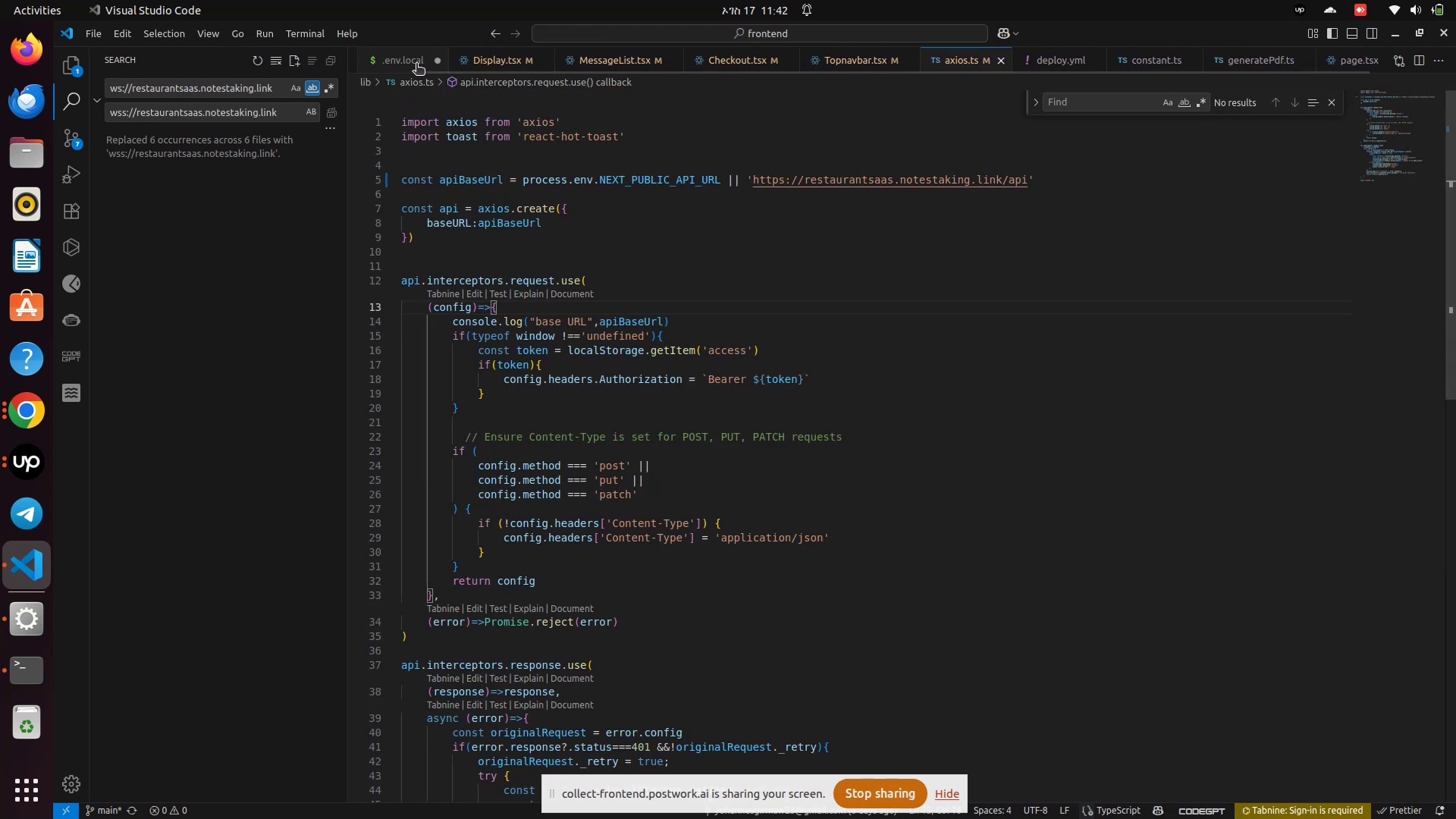 
left_click([416, 64])
 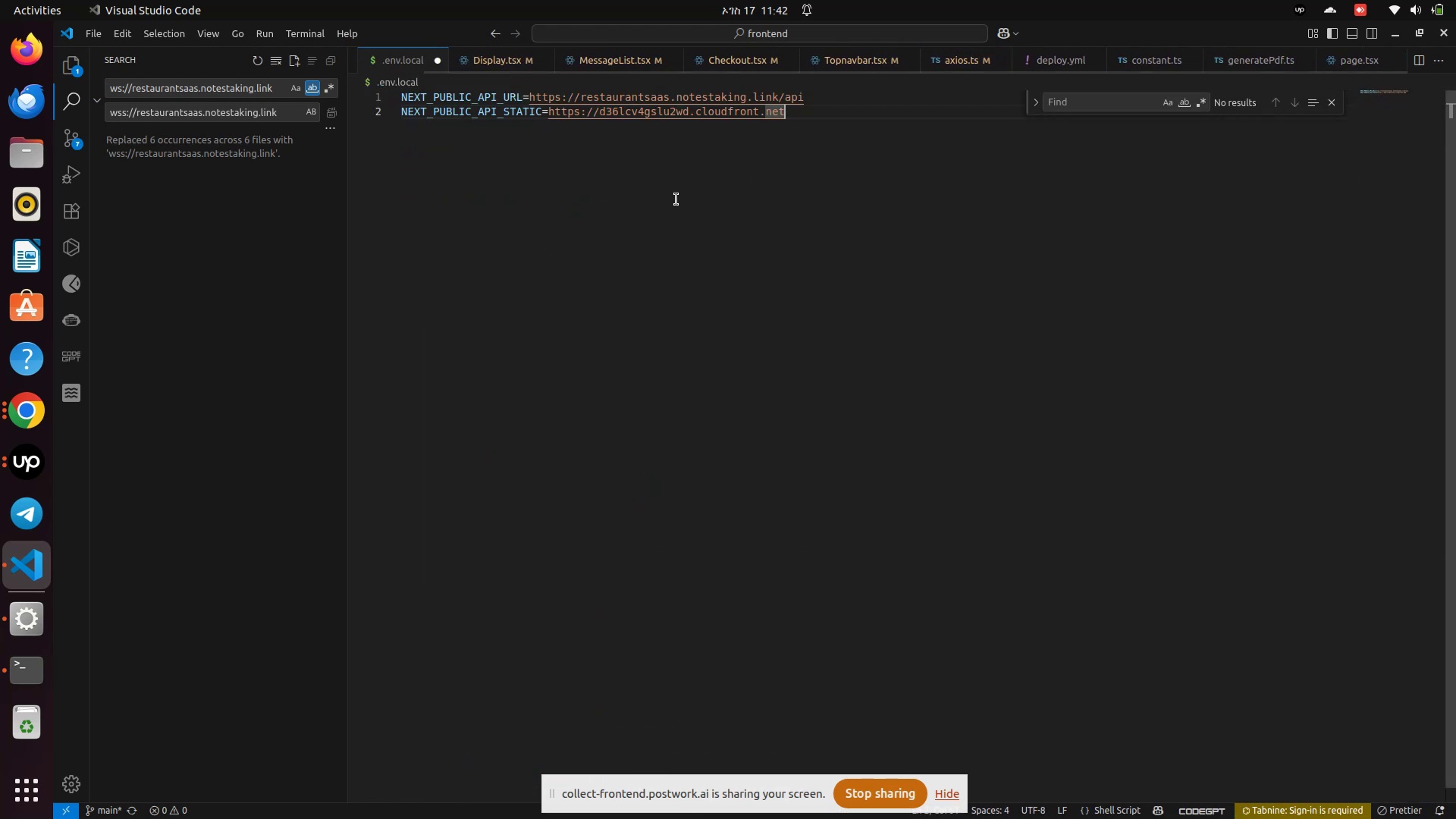 
left_click([677, 208])
 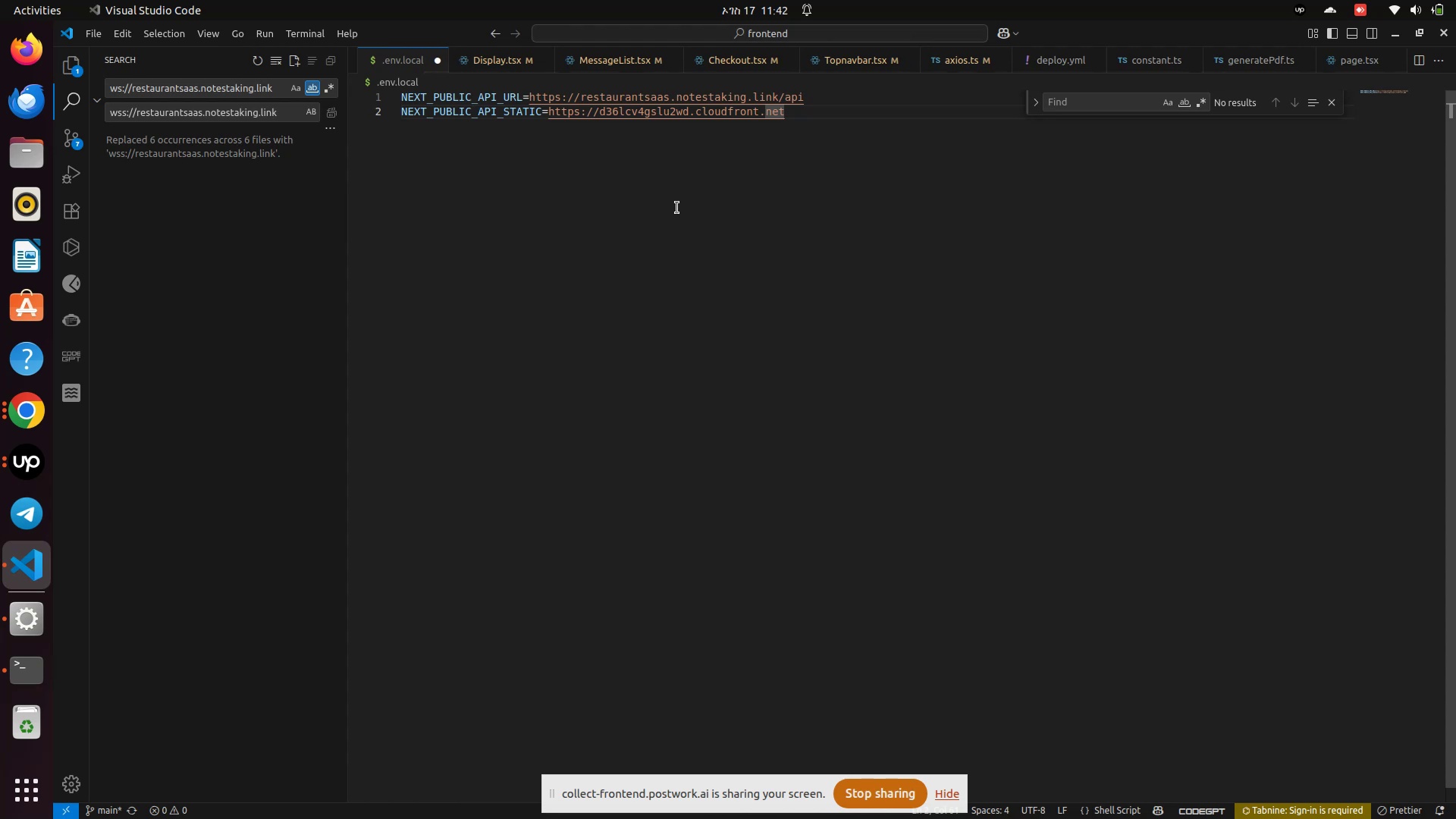 
key(Control+S)
 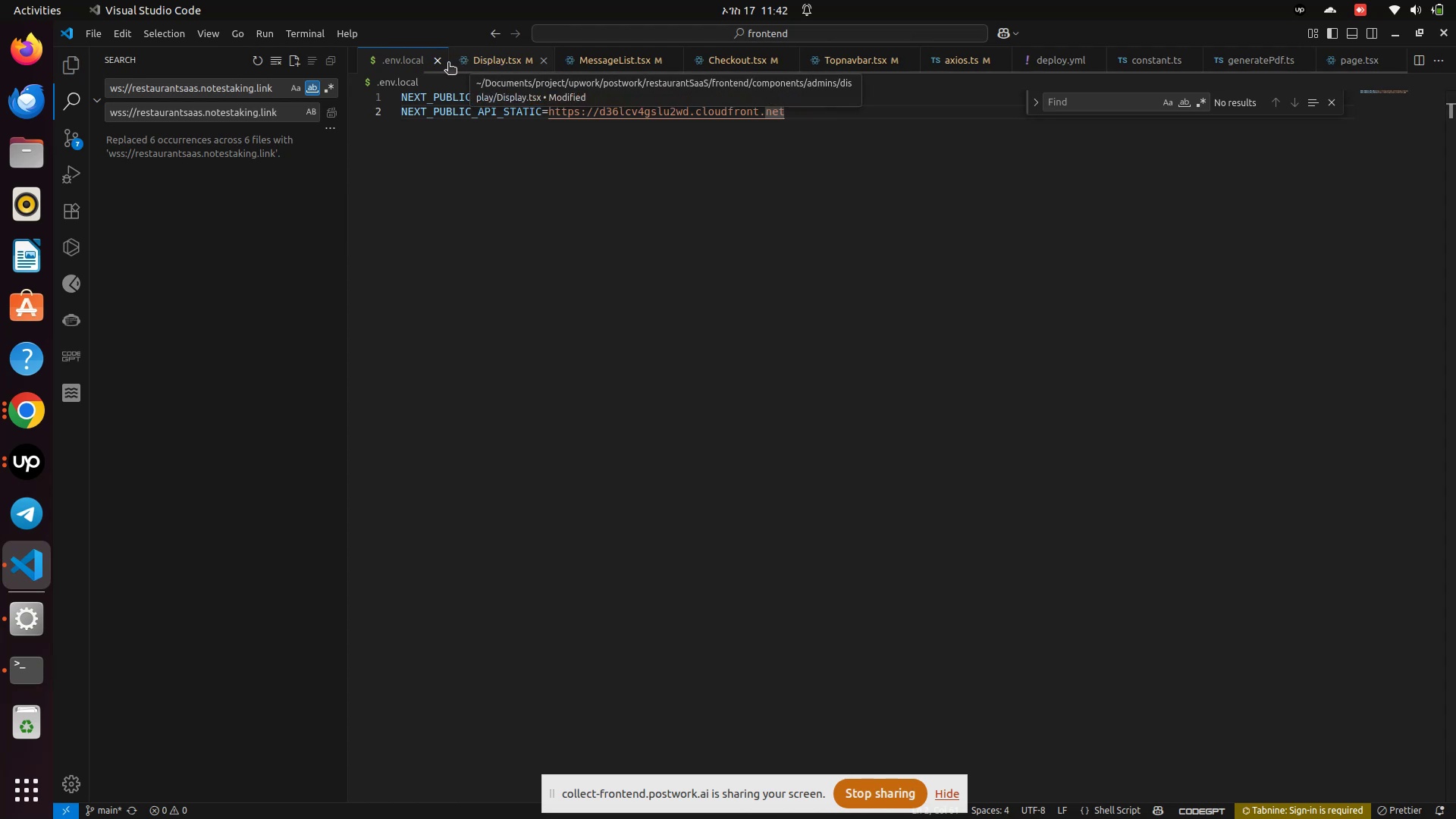 
left_click([438, 63])
 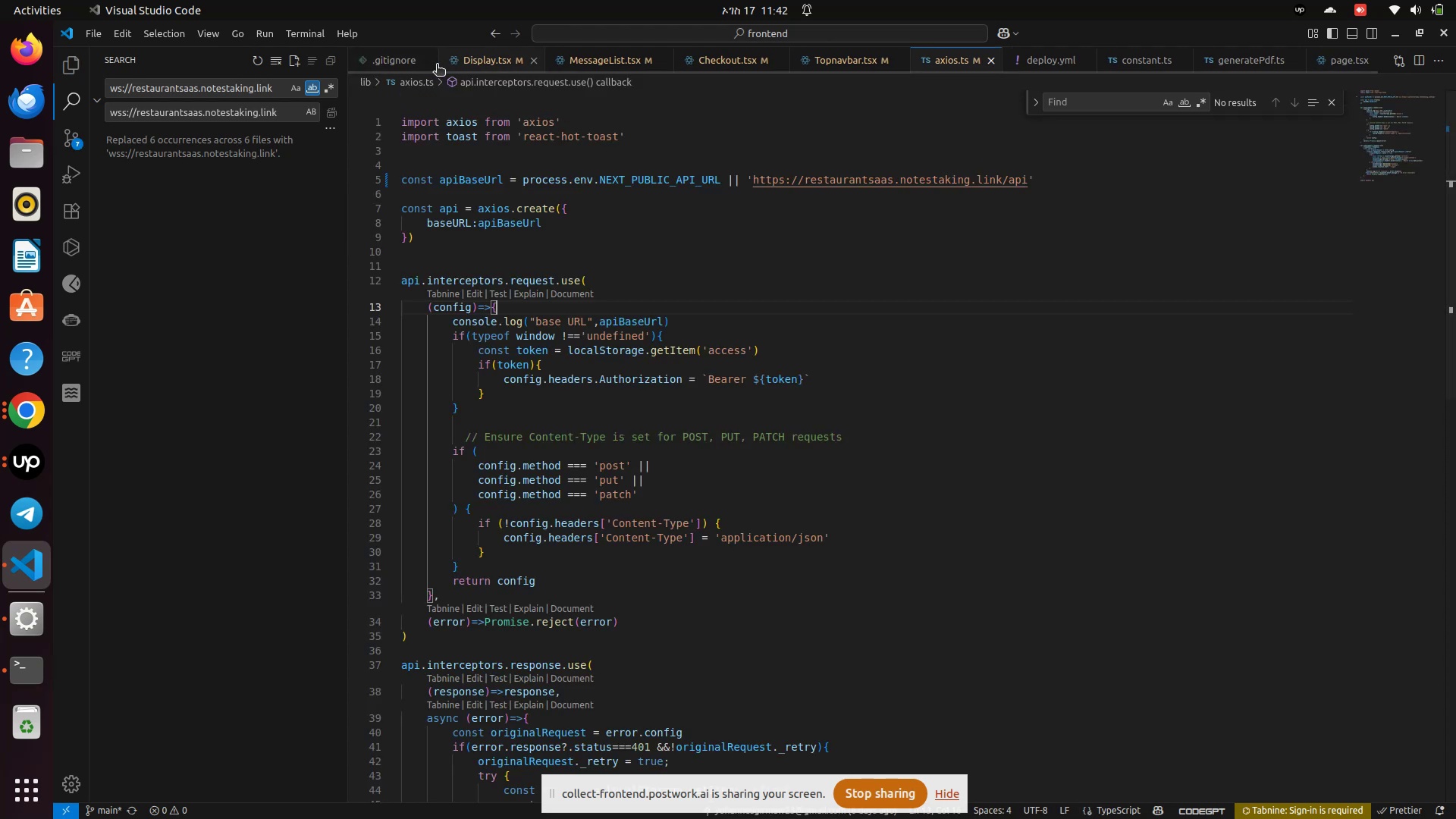 
left_click([427, 65])
 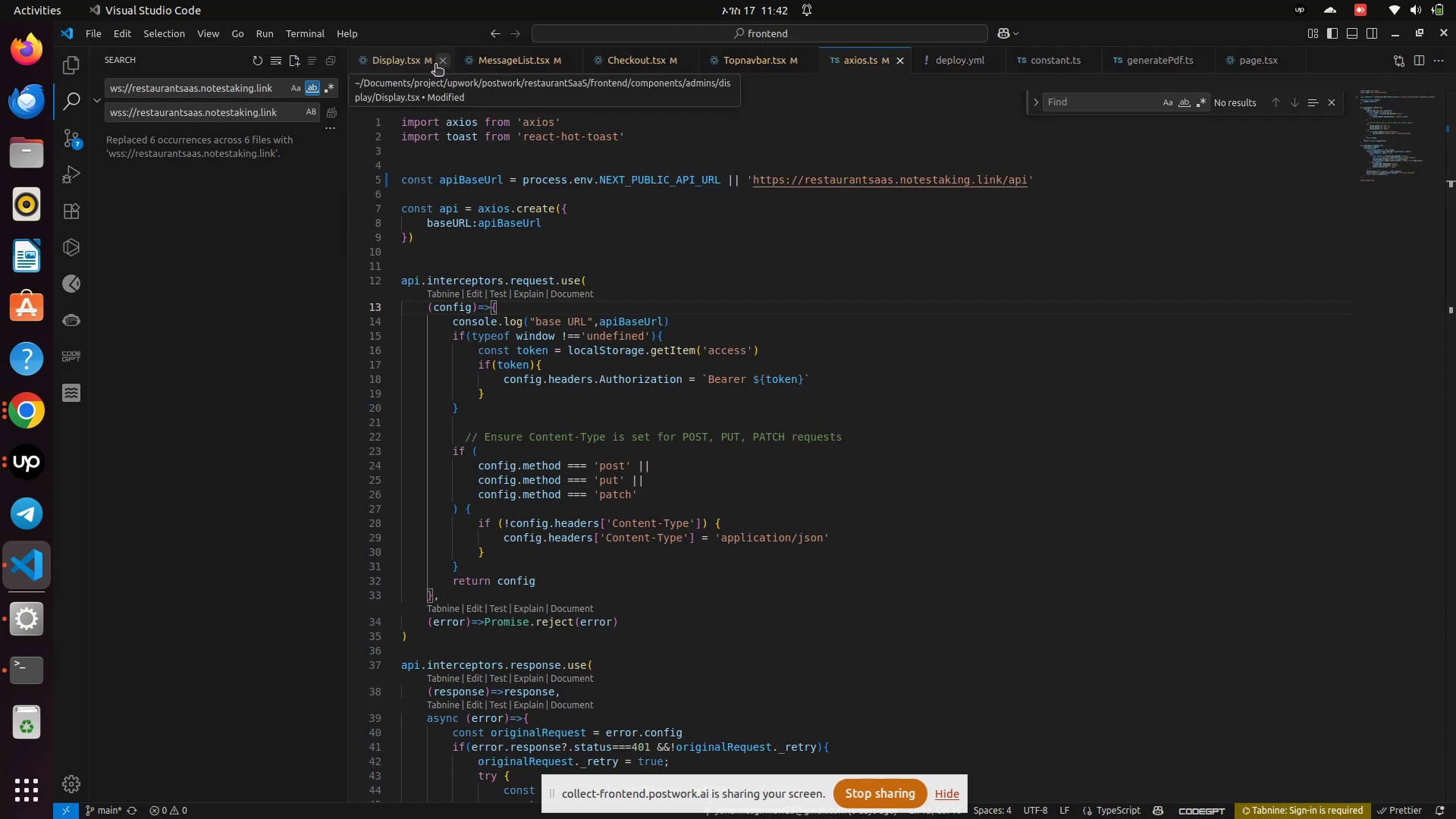 
left_click([436, 65])
 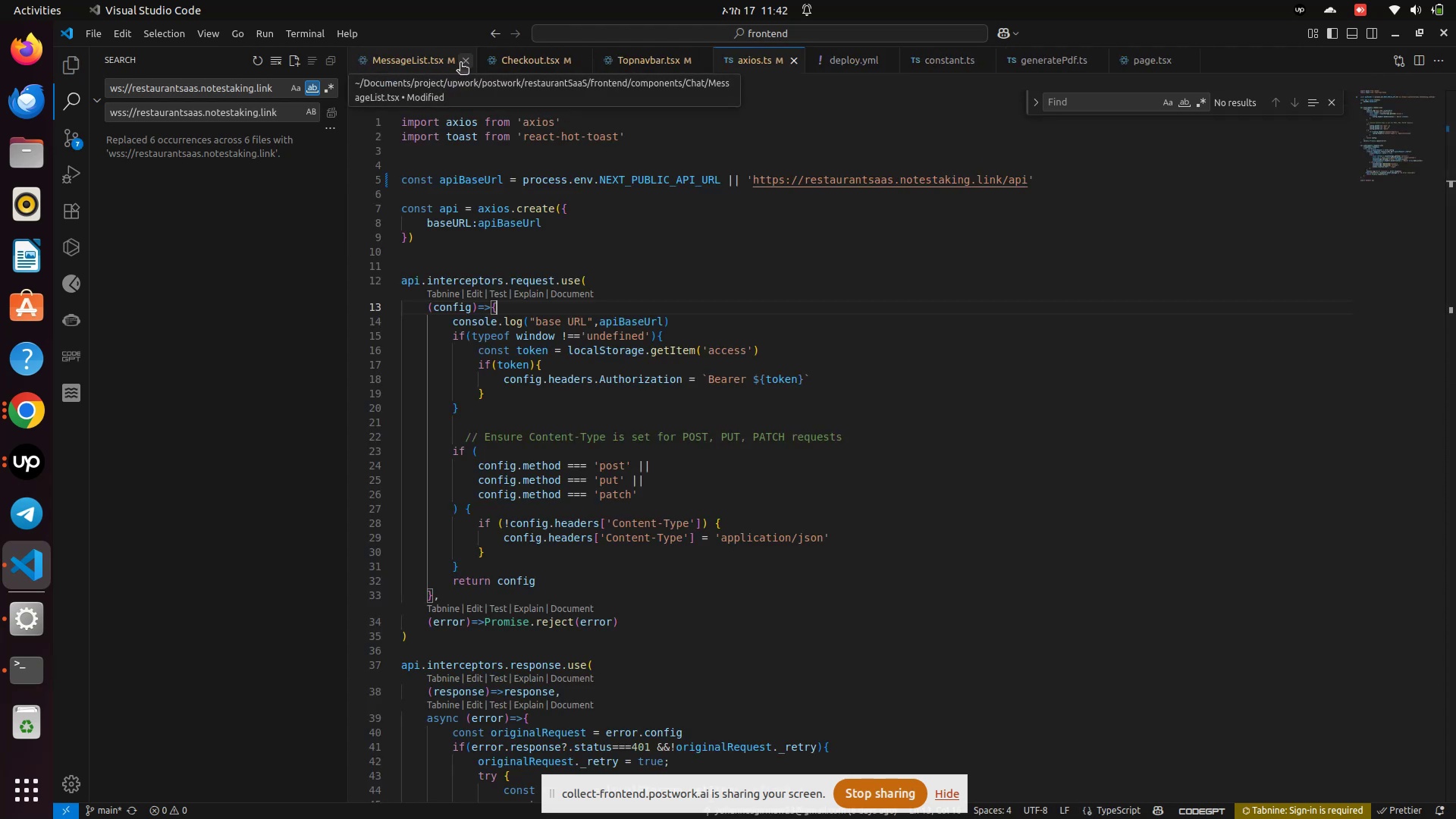 
left_click([466, 66])
 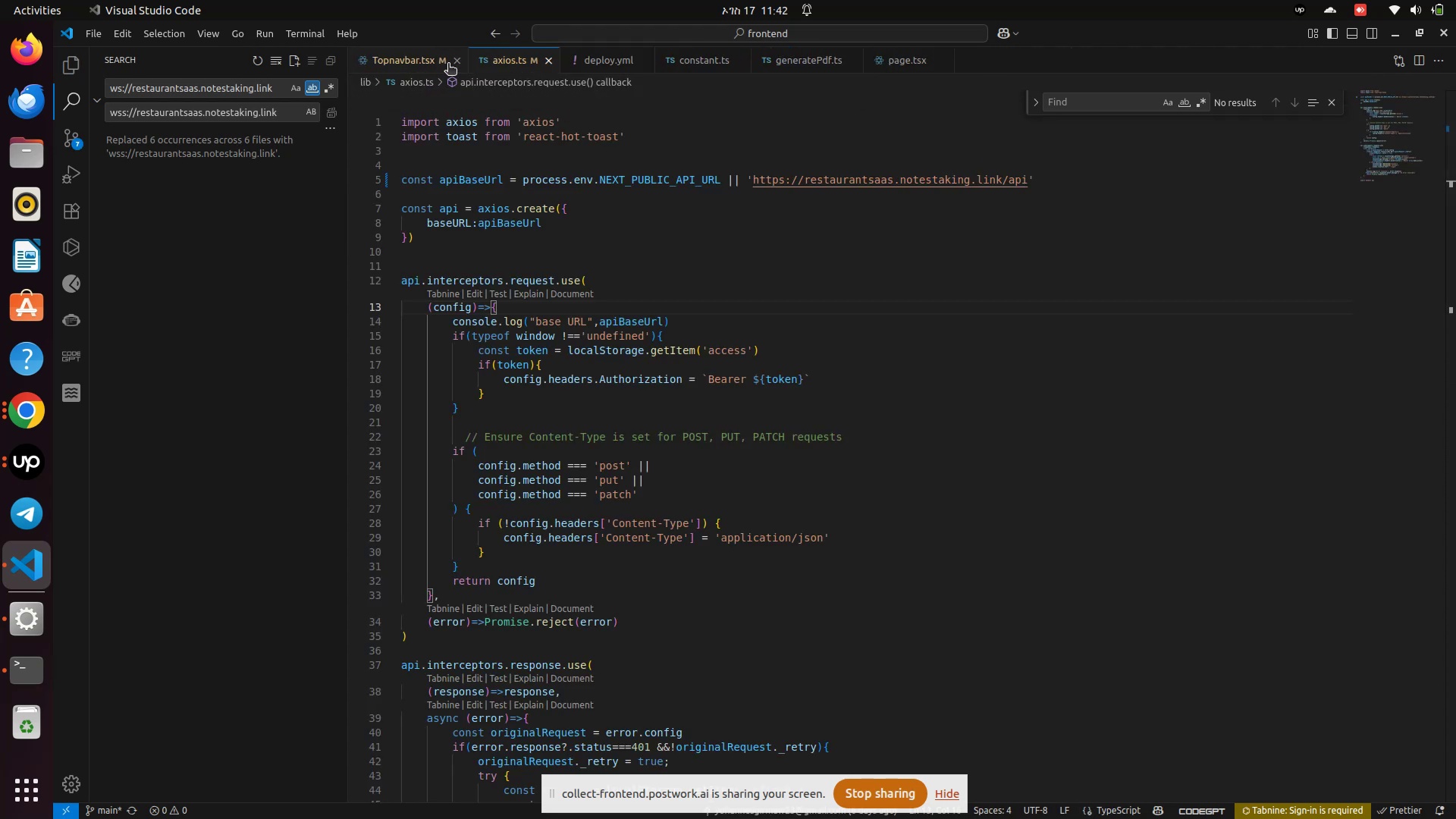 
left_click([459, 64])
 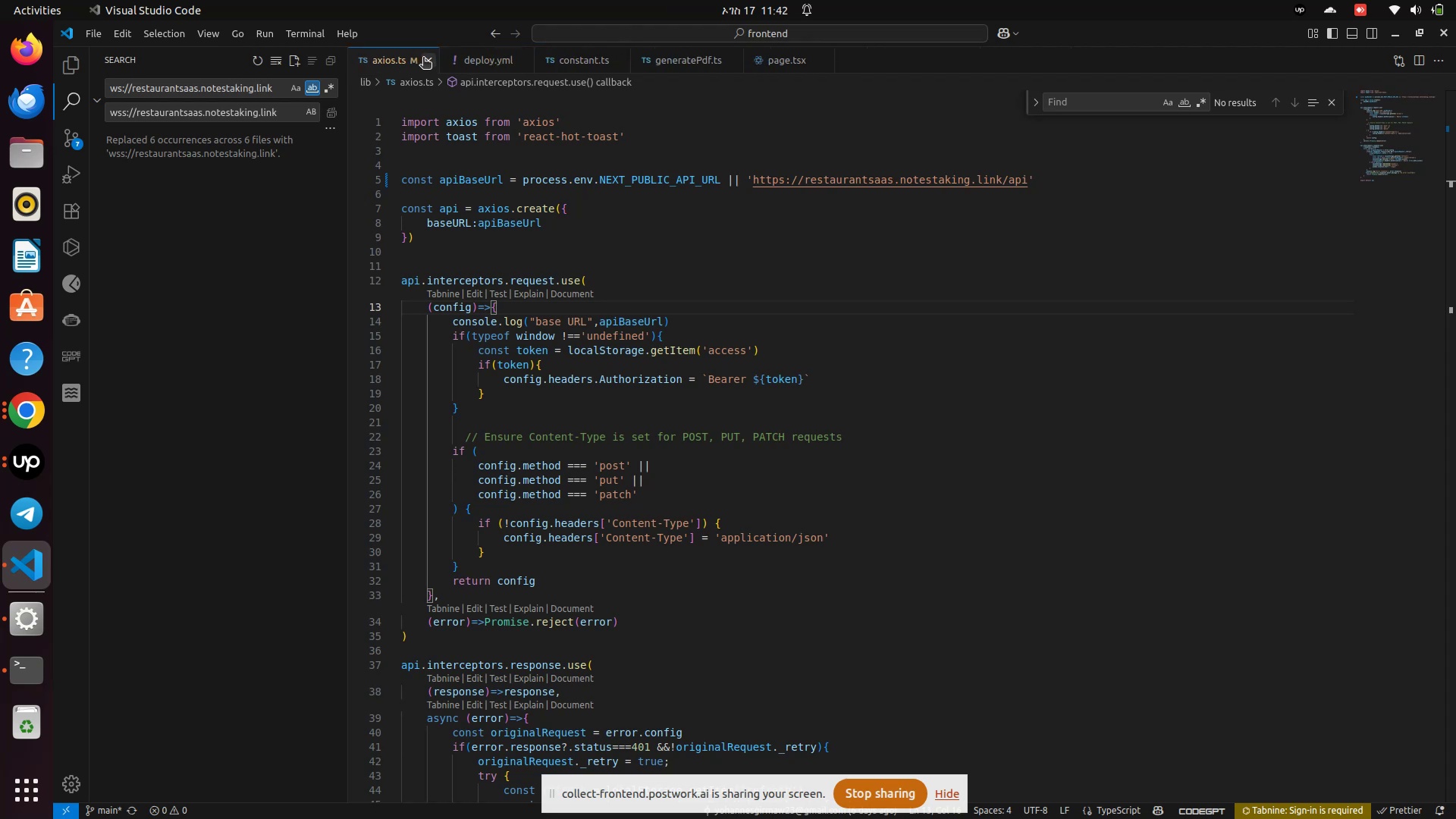 
left_click([425, 61])
 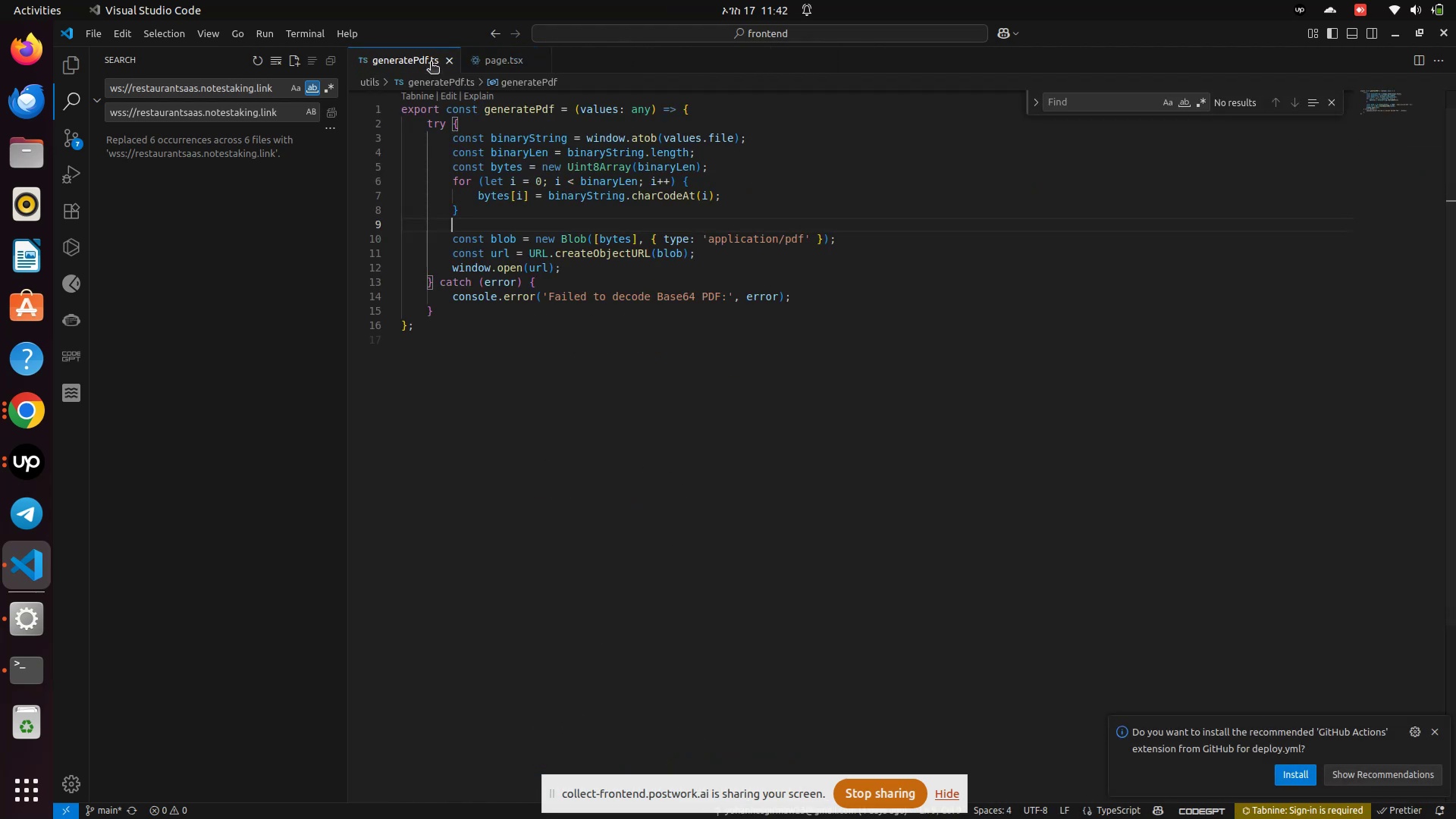 
left_click([444, 65])
 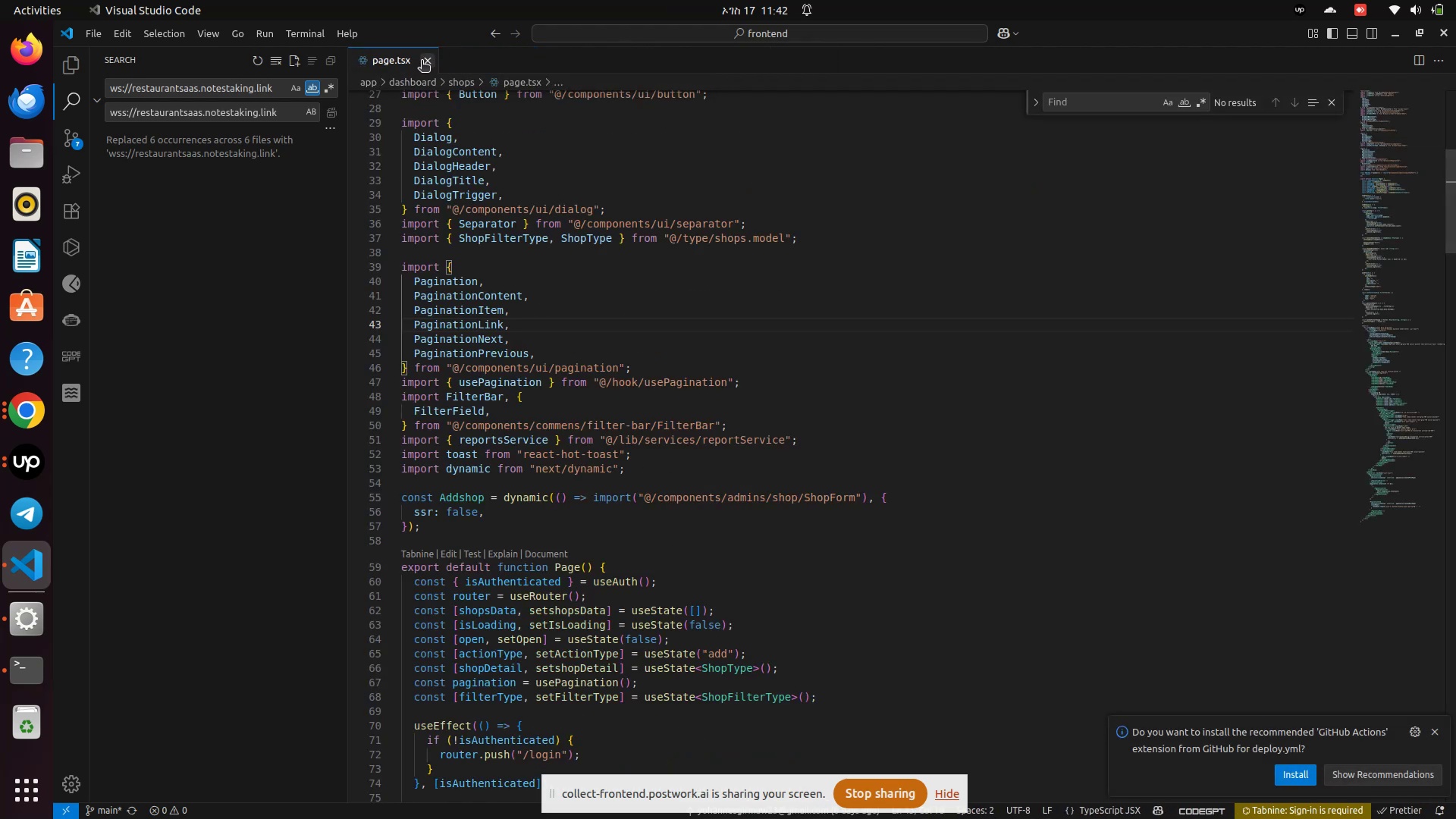 
left_click([422, 61])
 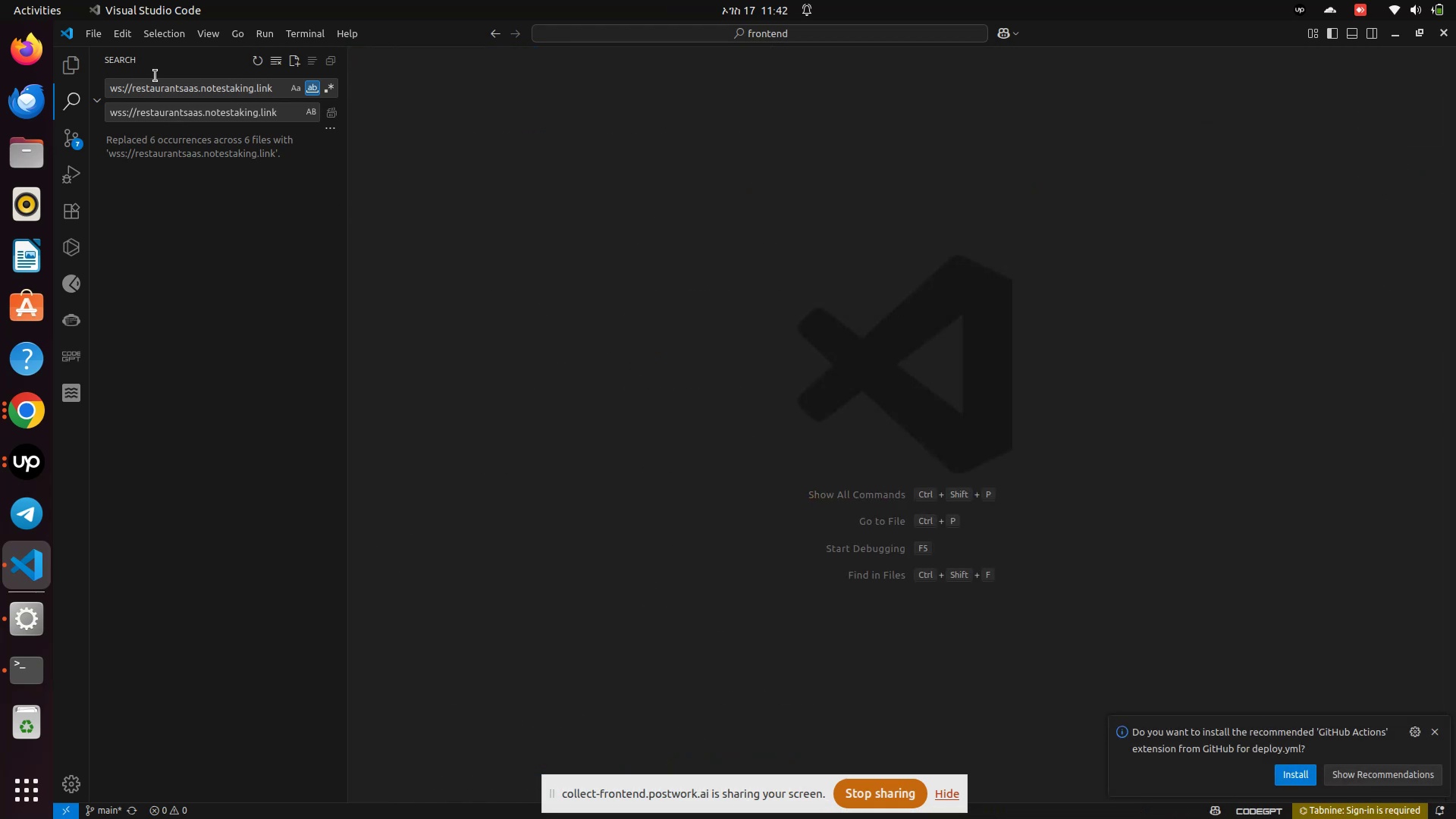 
left_click([64, 66])
 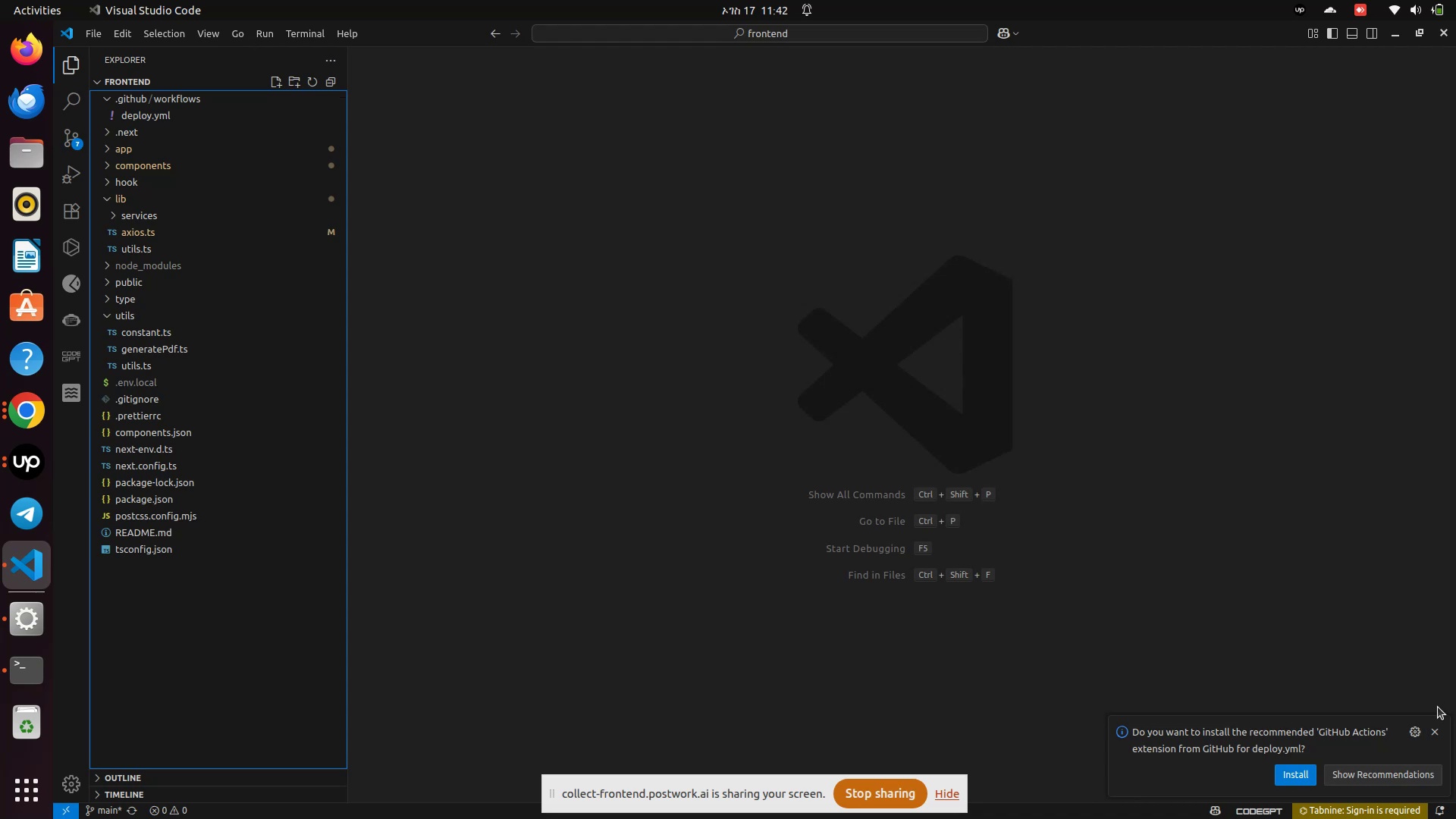 
left_click([1438, 737])
 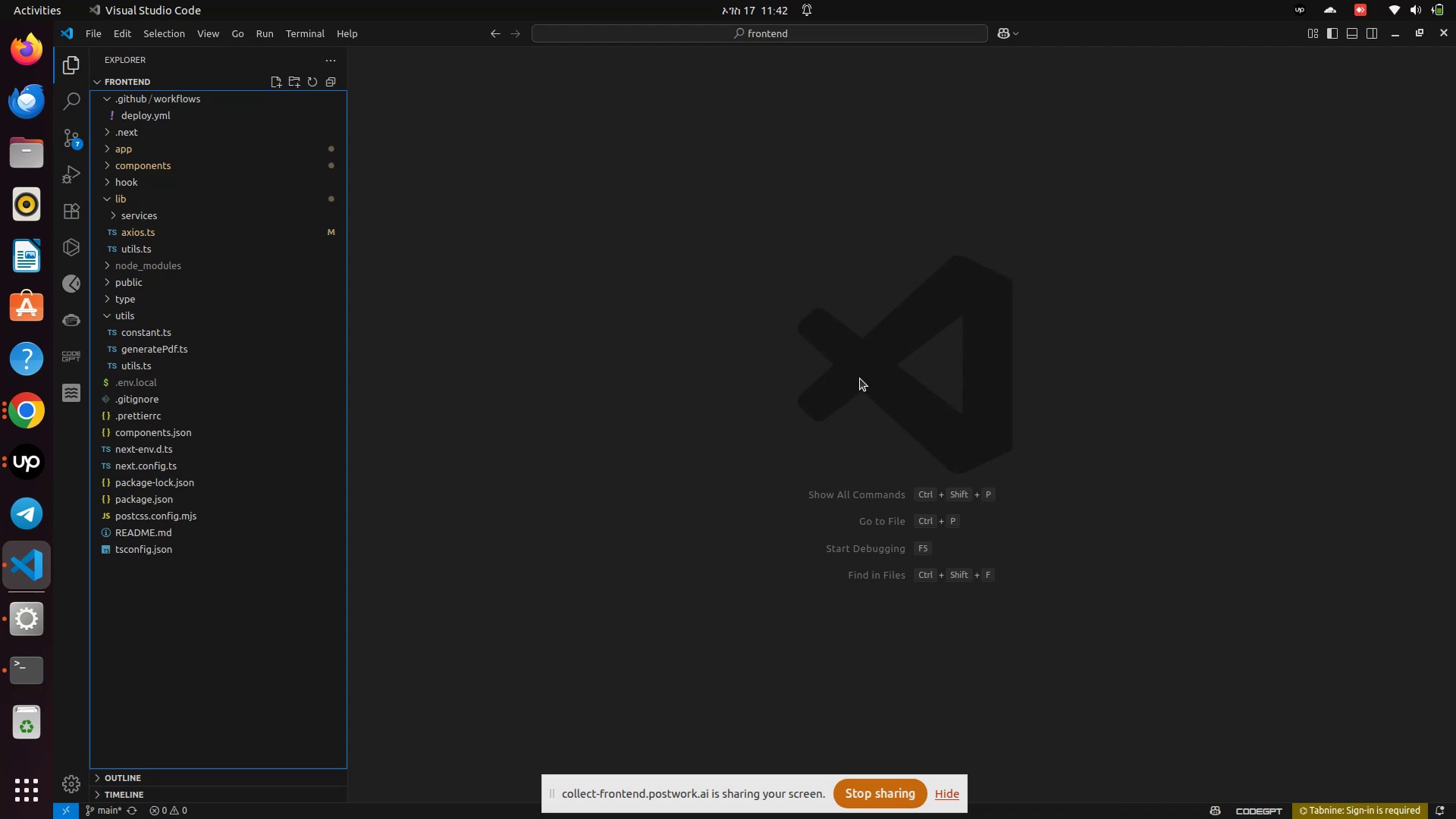 
wait(10.39)
 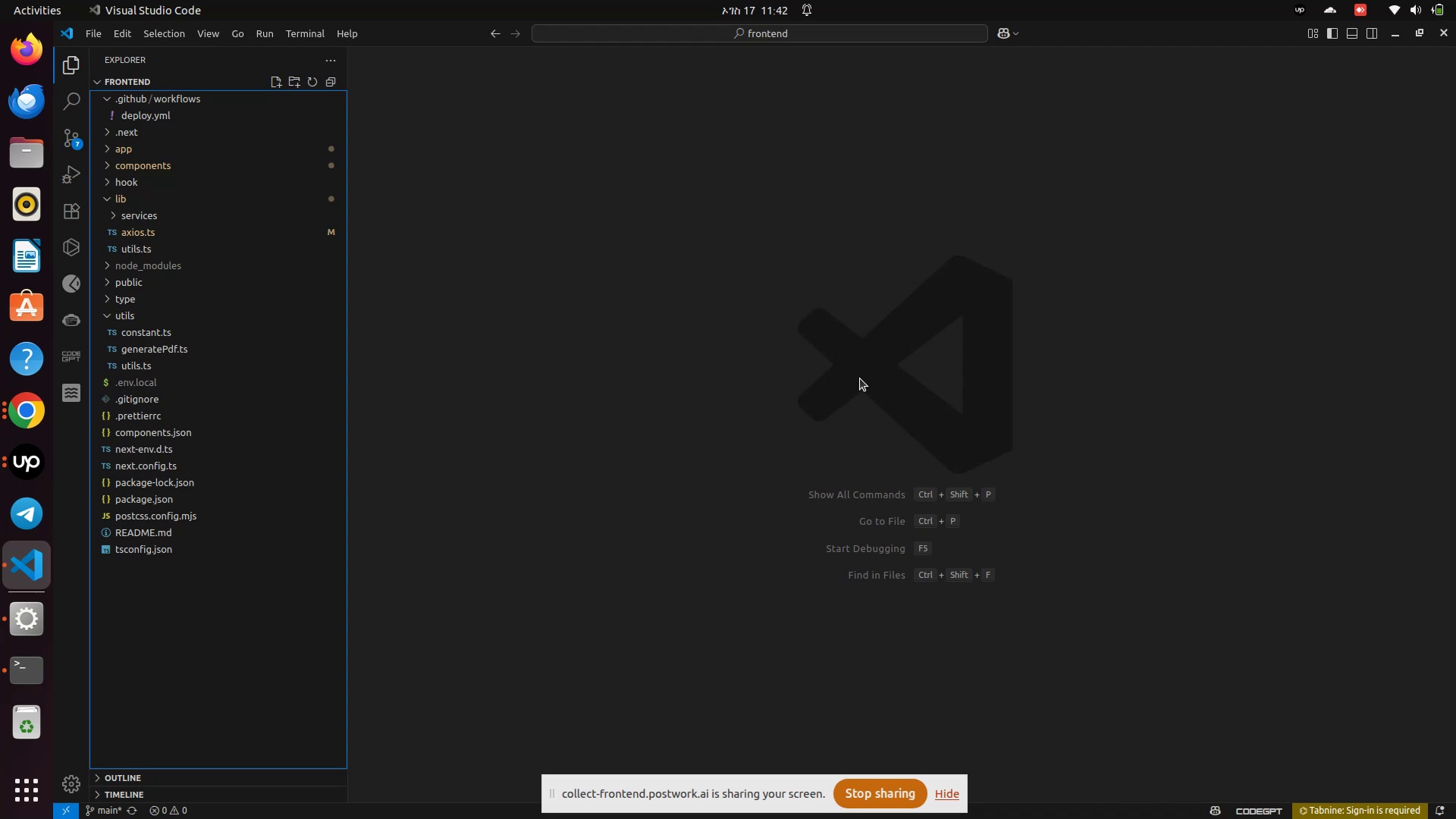 
left_click([1398, 40])
 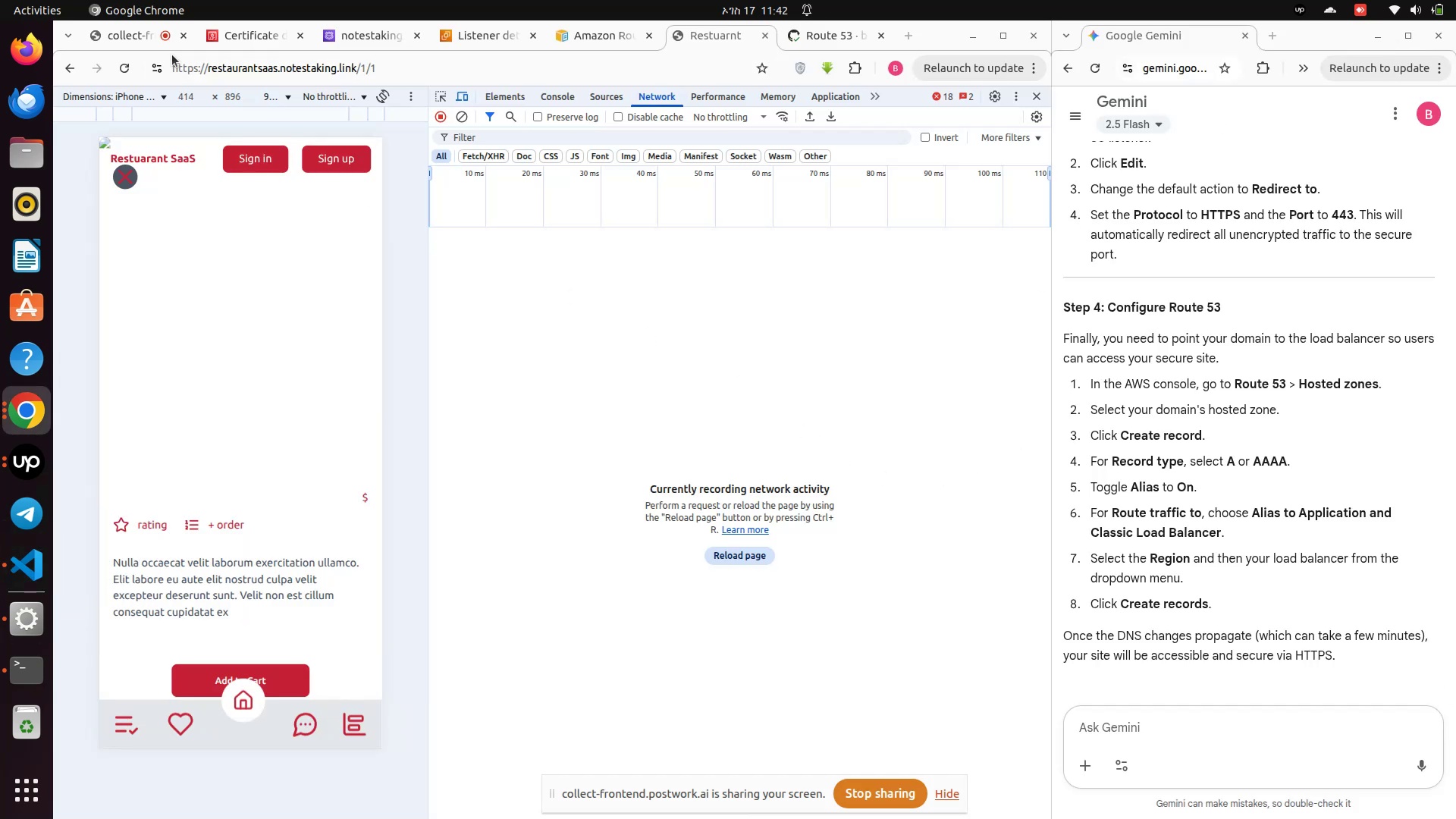 
left_click([123, 71])
 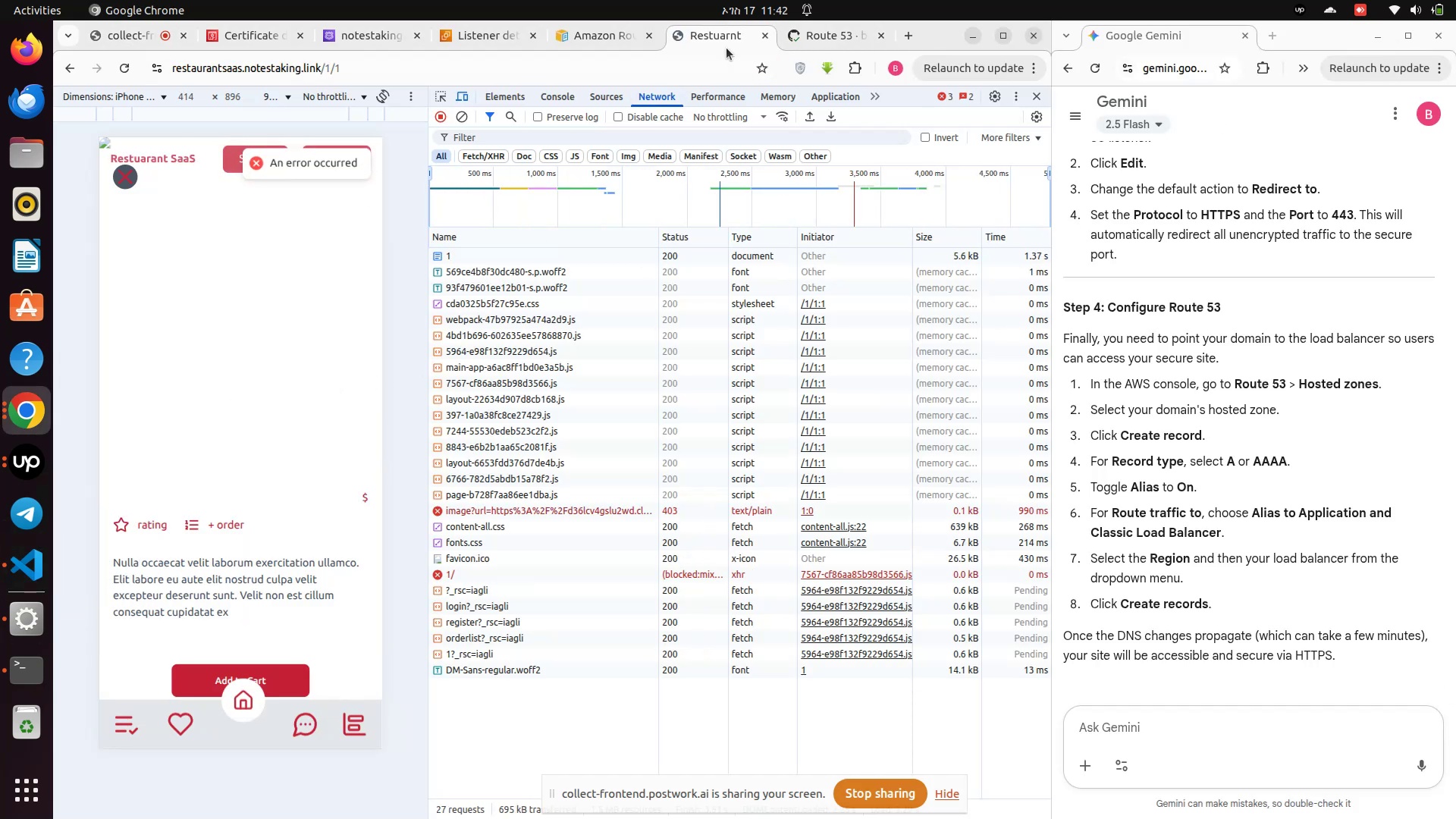 
wait(5.64)
 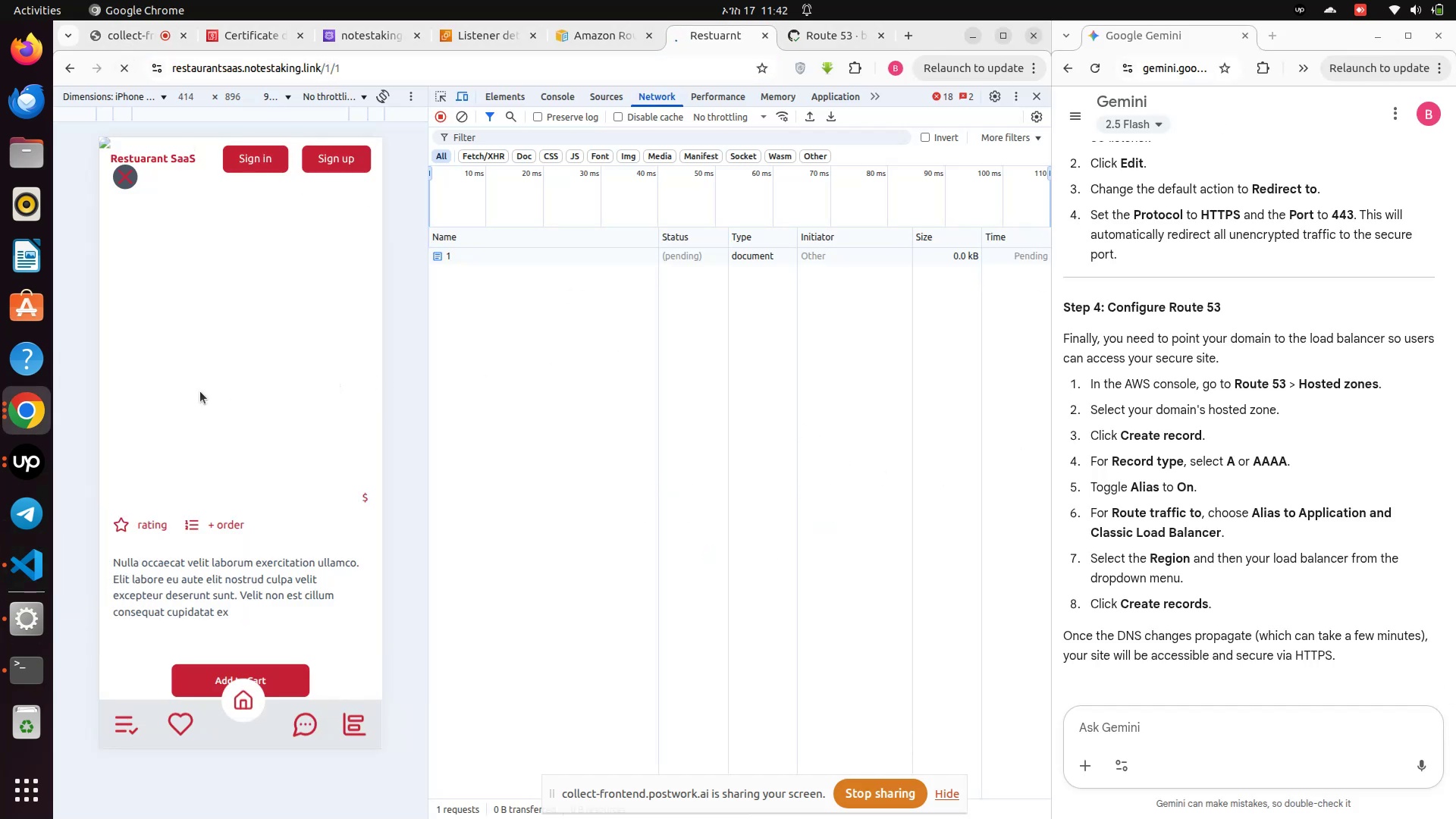 
left_click([13, 673])
 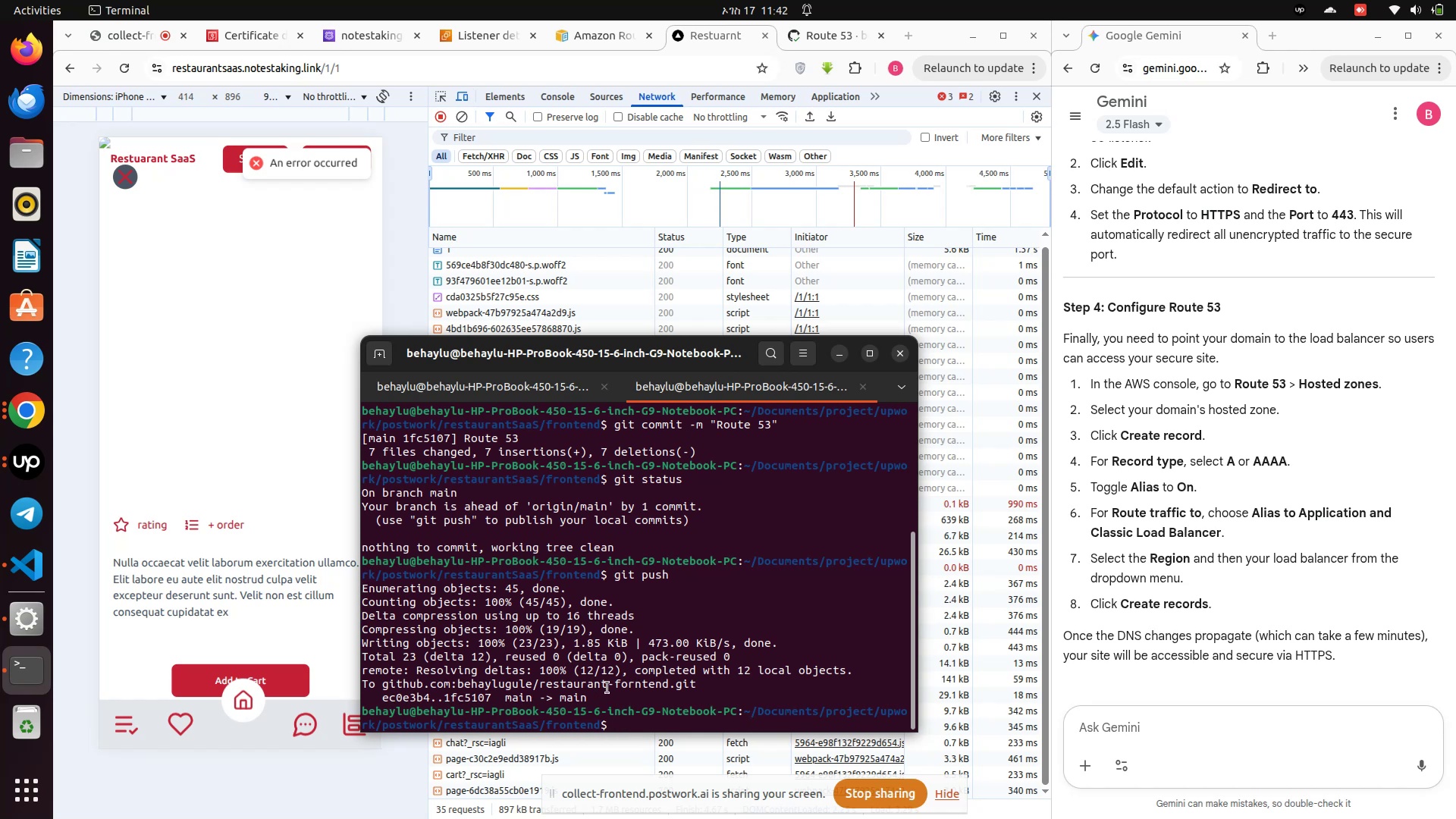 
type(git status)
 